 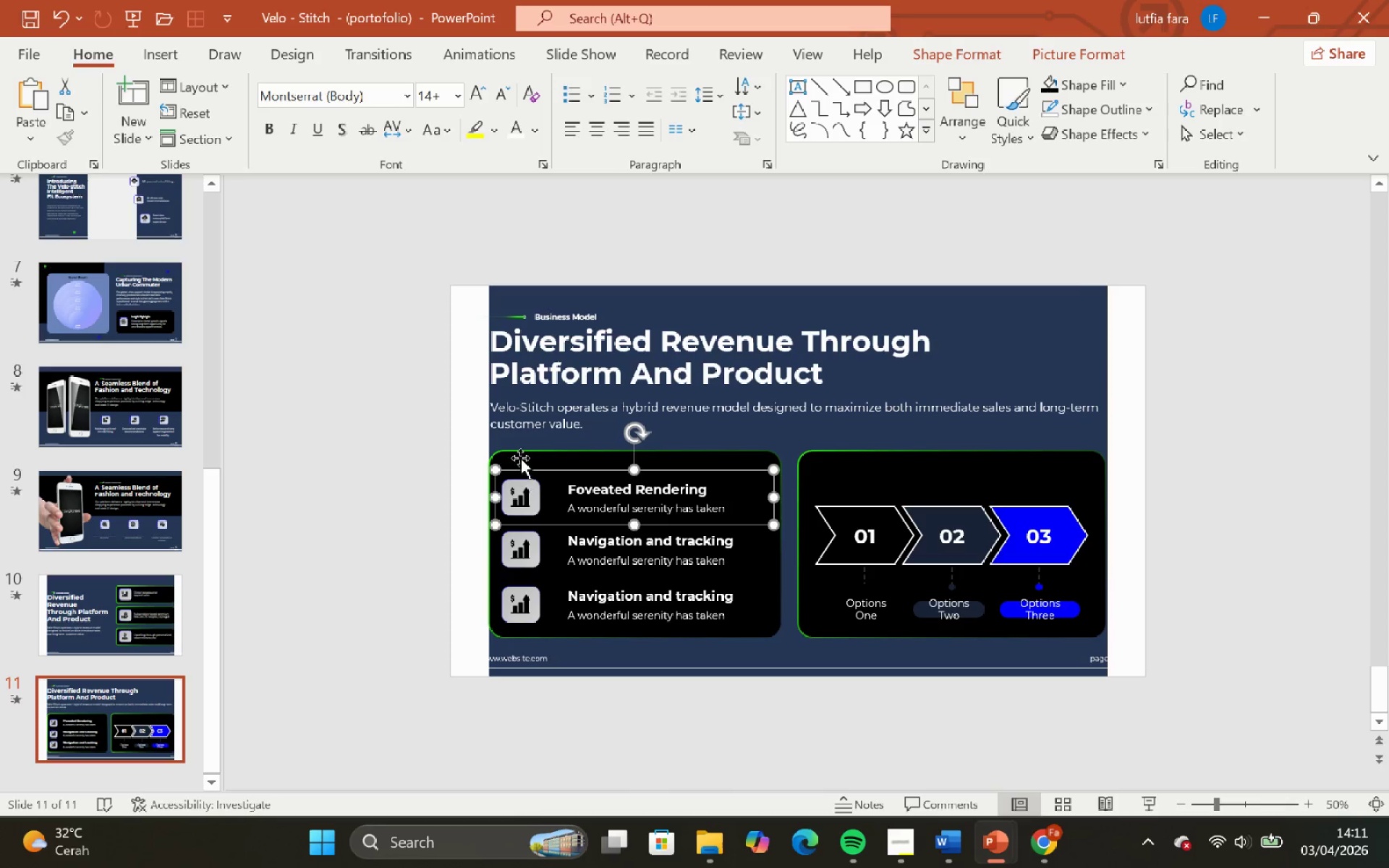 
left_click_drag(start_coordinate=[708, 473], to_coordinate=[712, 468])
 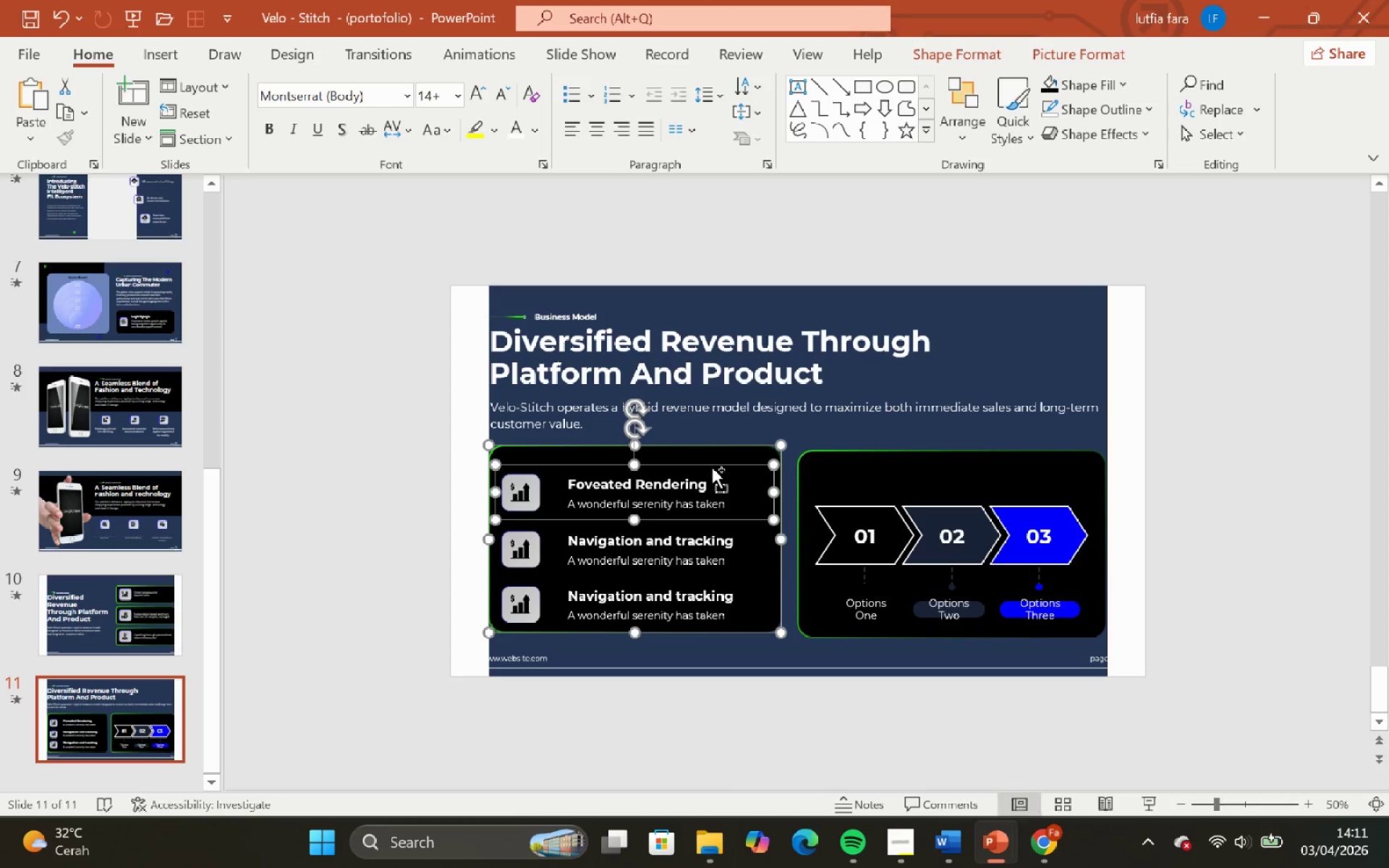 
hold_key(key=ShiftLeft, duration=0.58)
 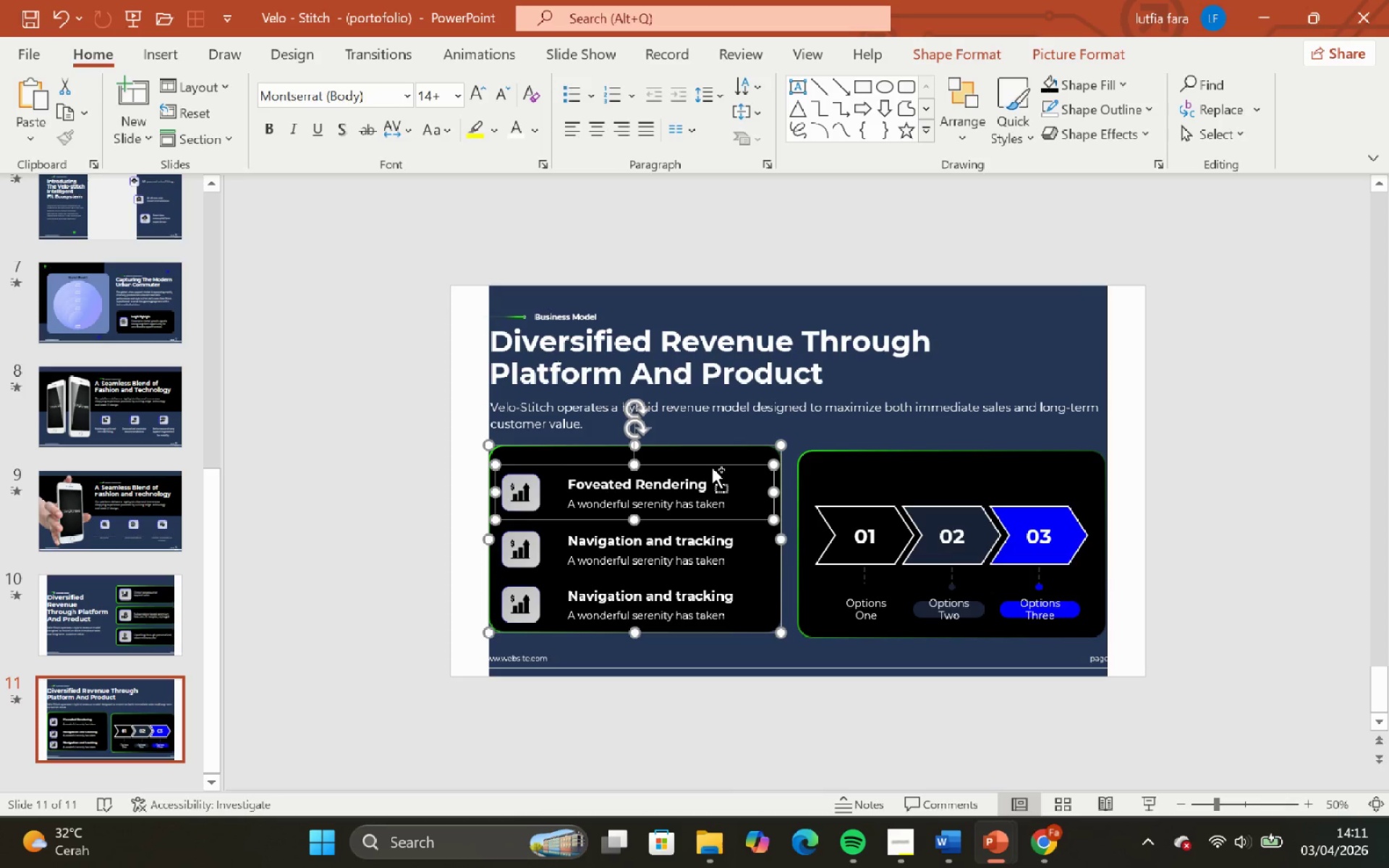 
key(Control+Z)
 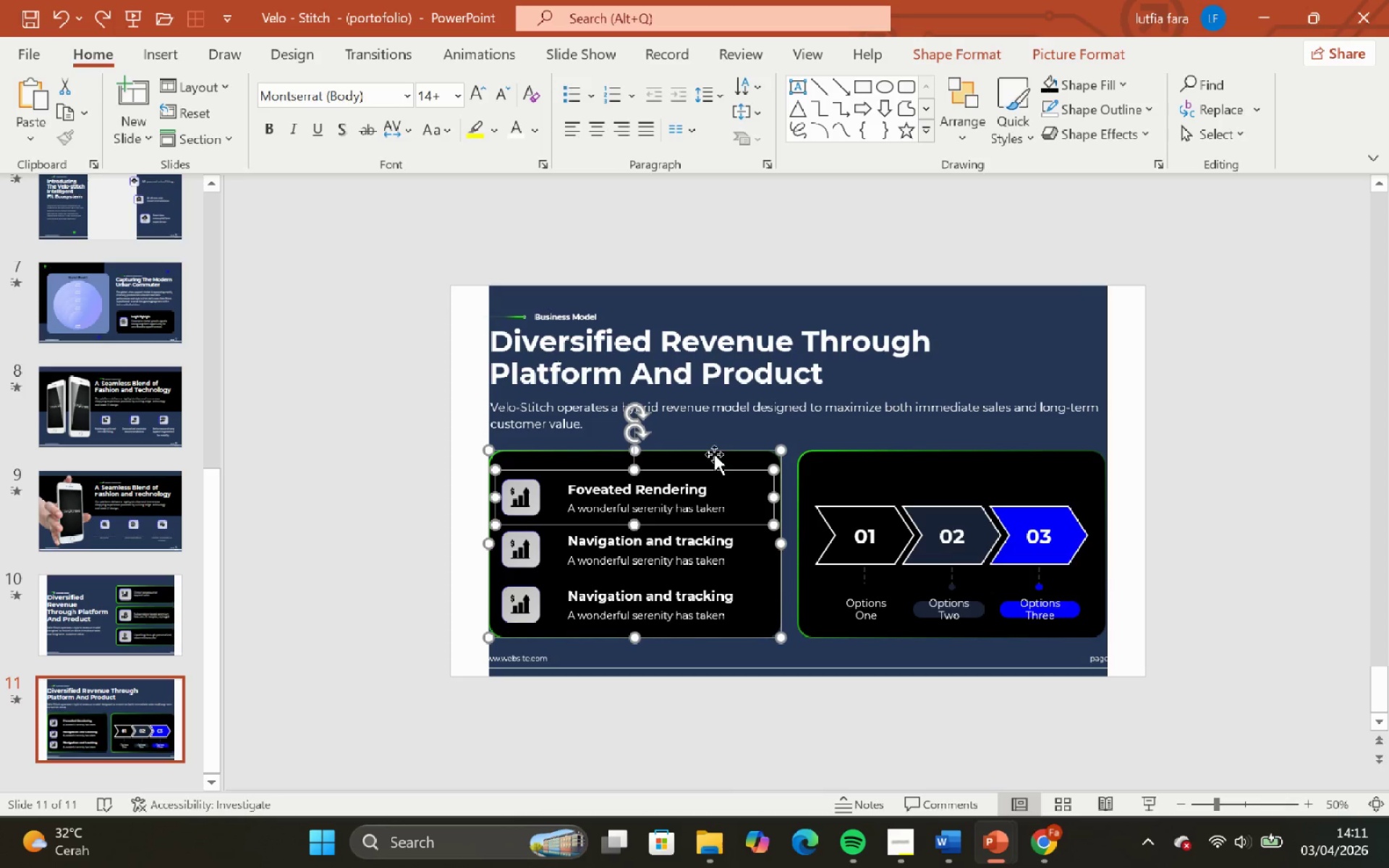 
hold_key(key=ShiftLeft, duration=0.36)
left_click([712, 452])
 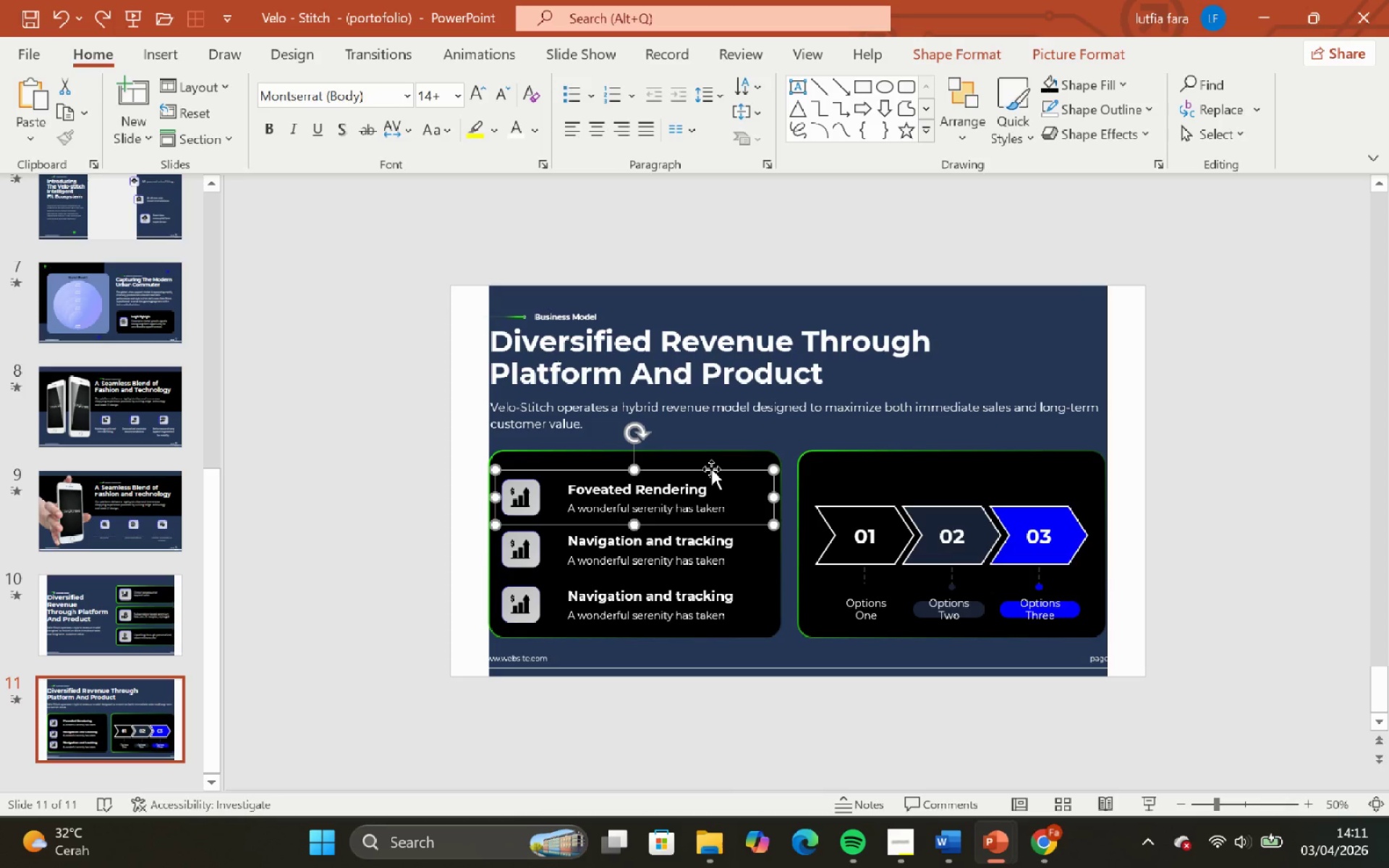 
hold_key(key=ShiftLeft, duration=3.83)
left_click_drag(start_coordinate=[711, 469], to_coordinate=[718, 456])
 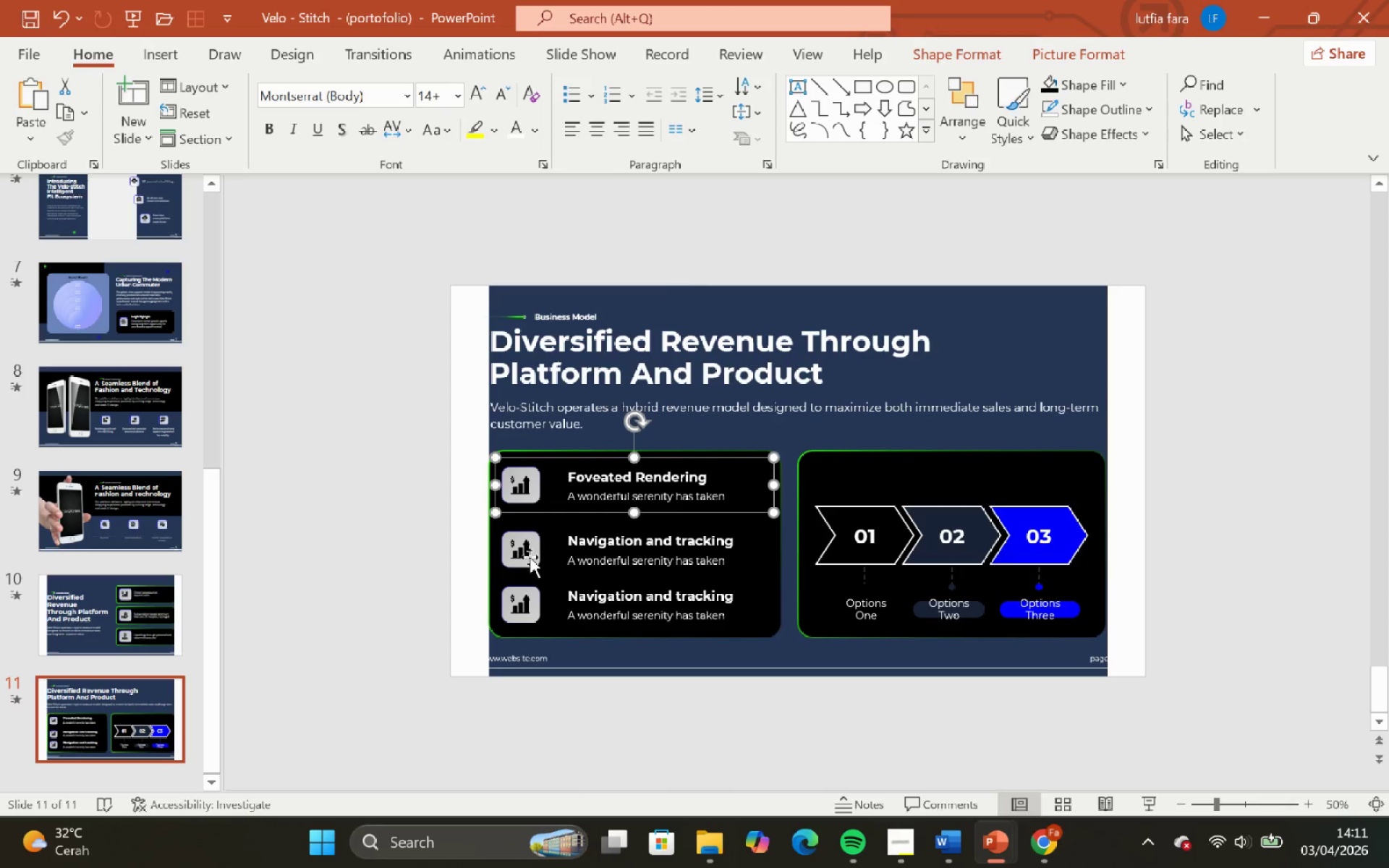 
left_click([527, 556])
 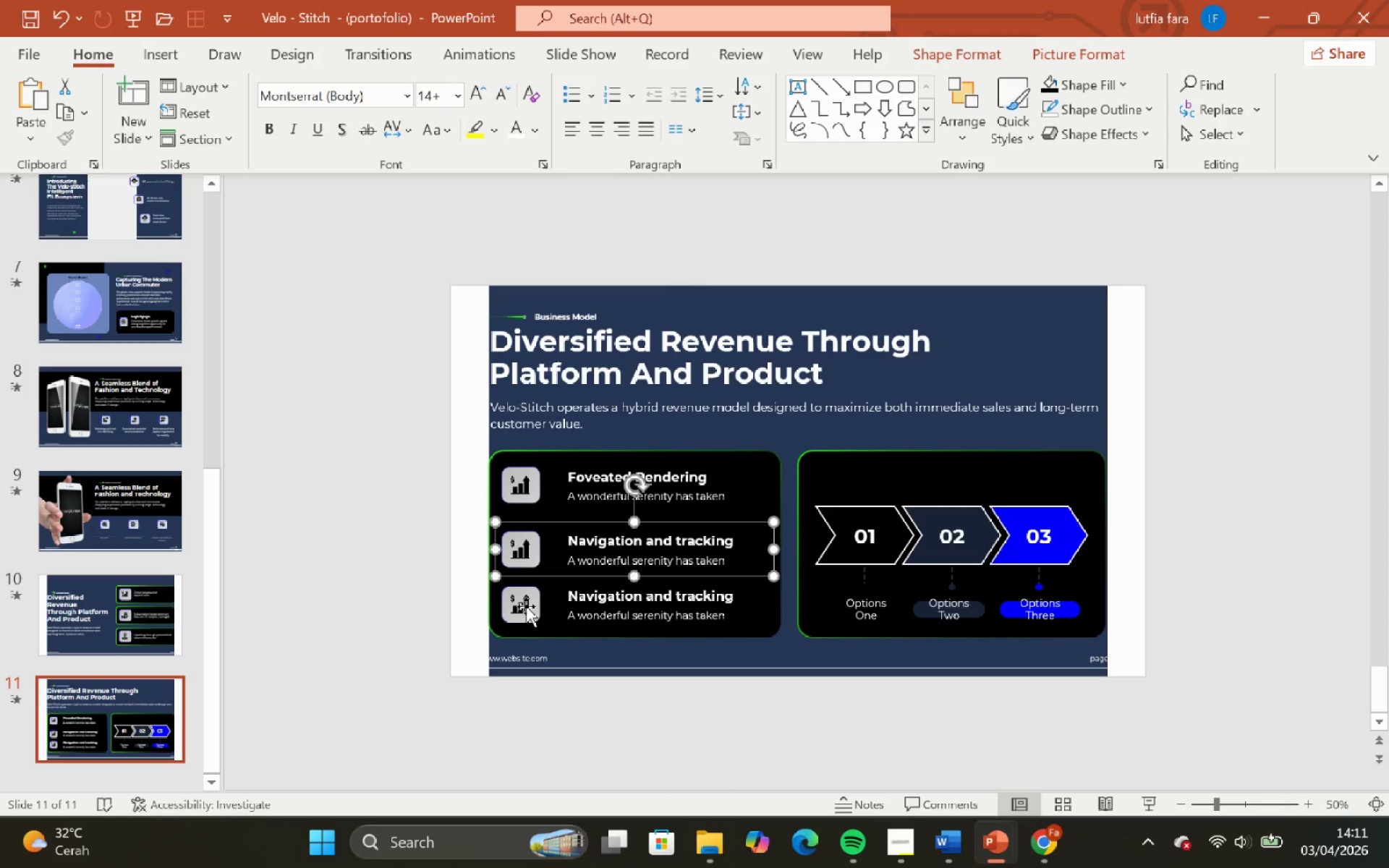 
hold_key(key=ShiftLeft, duration=1.86)
left_click([527, 609])
 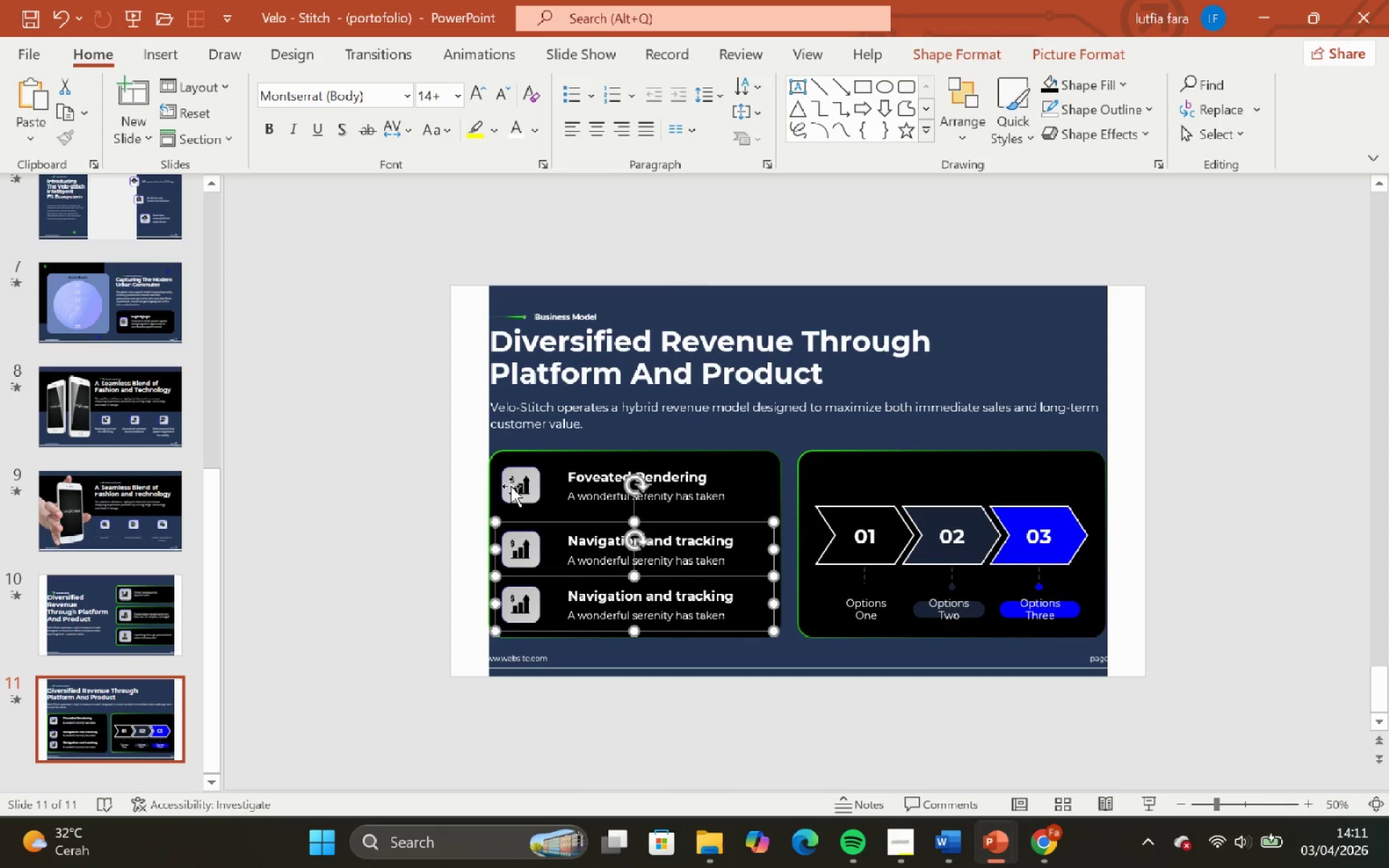 
left_click([511, 486])
 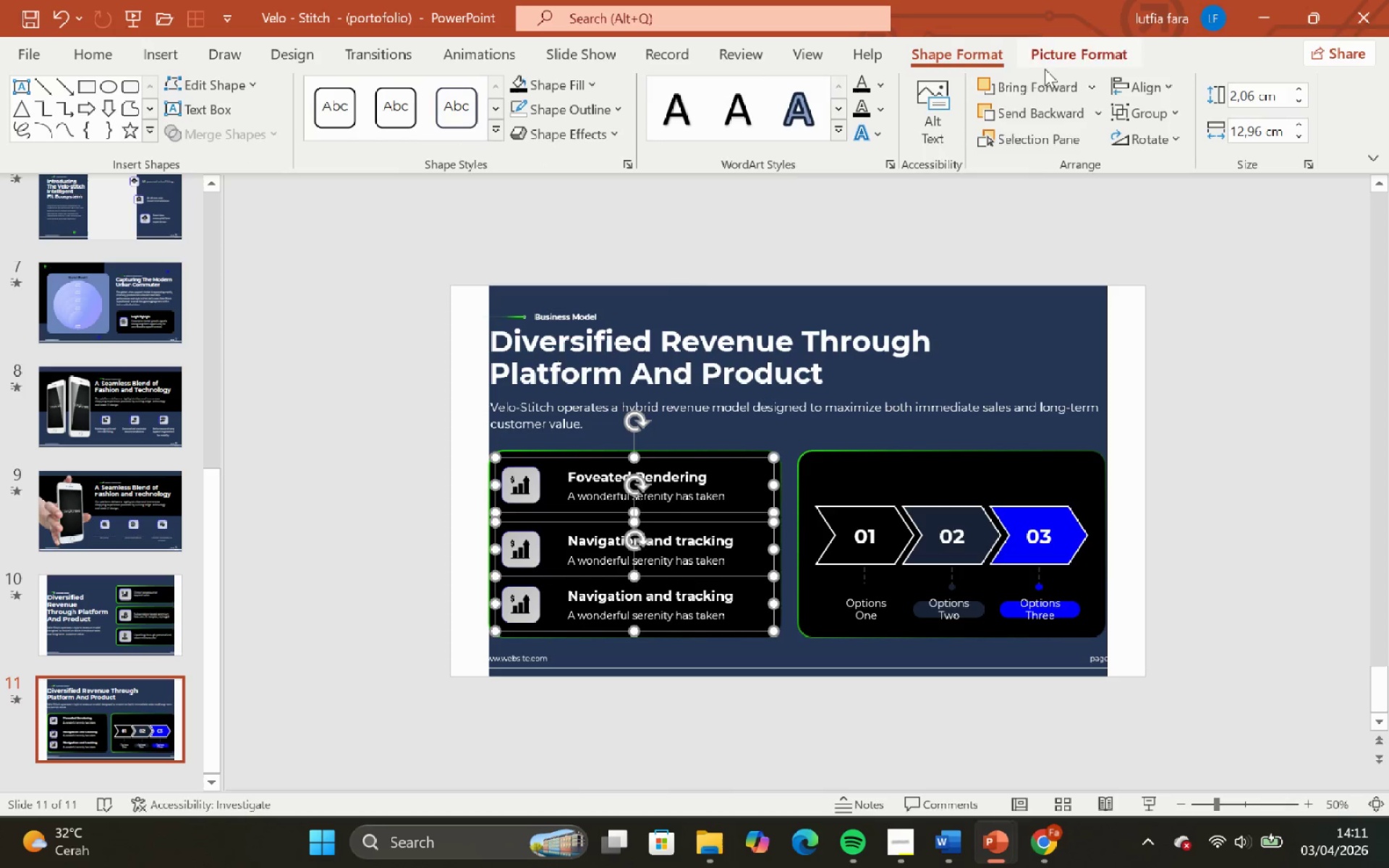 
left_click([1140, 90])
 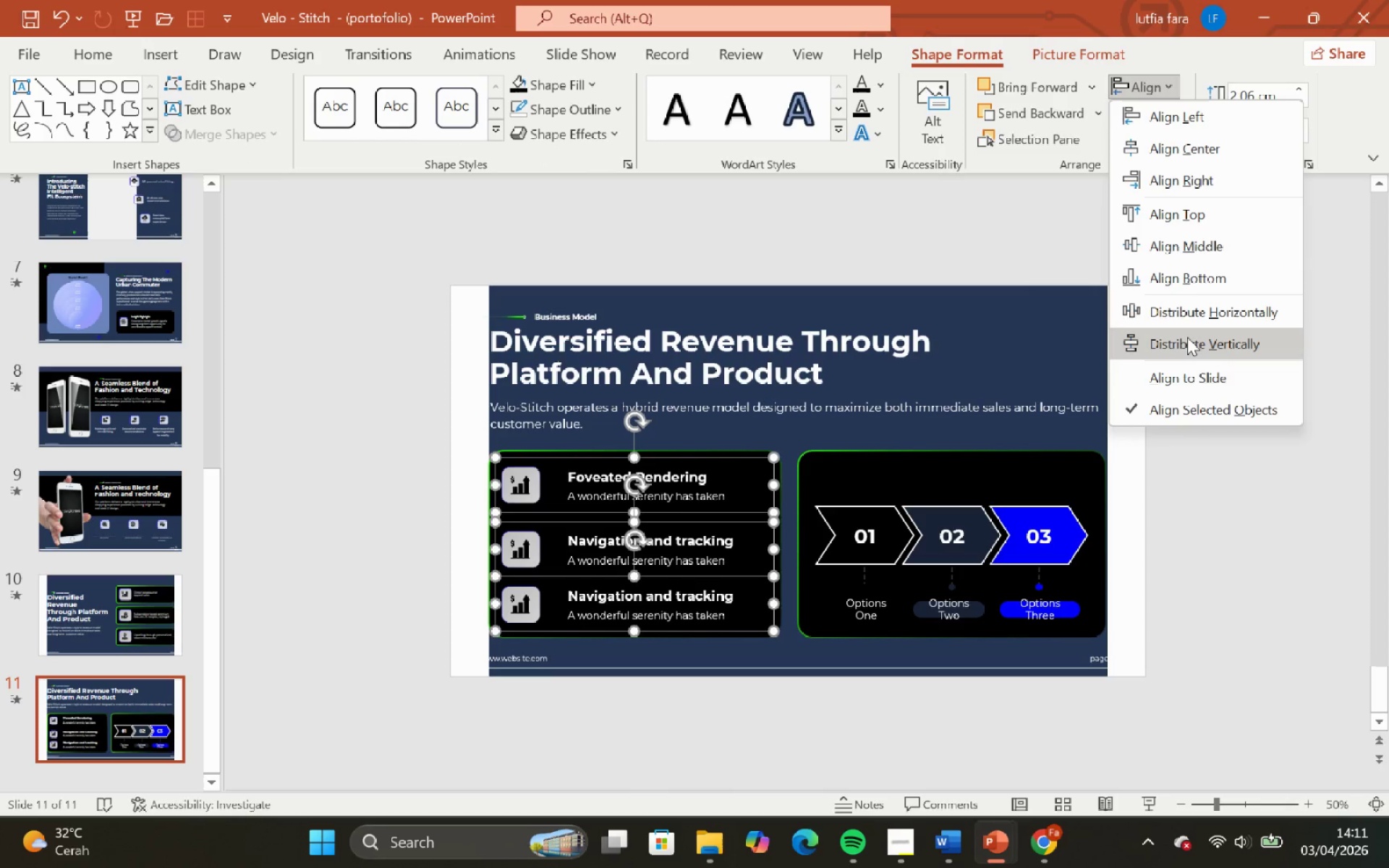 
left_click([1187, 337])
 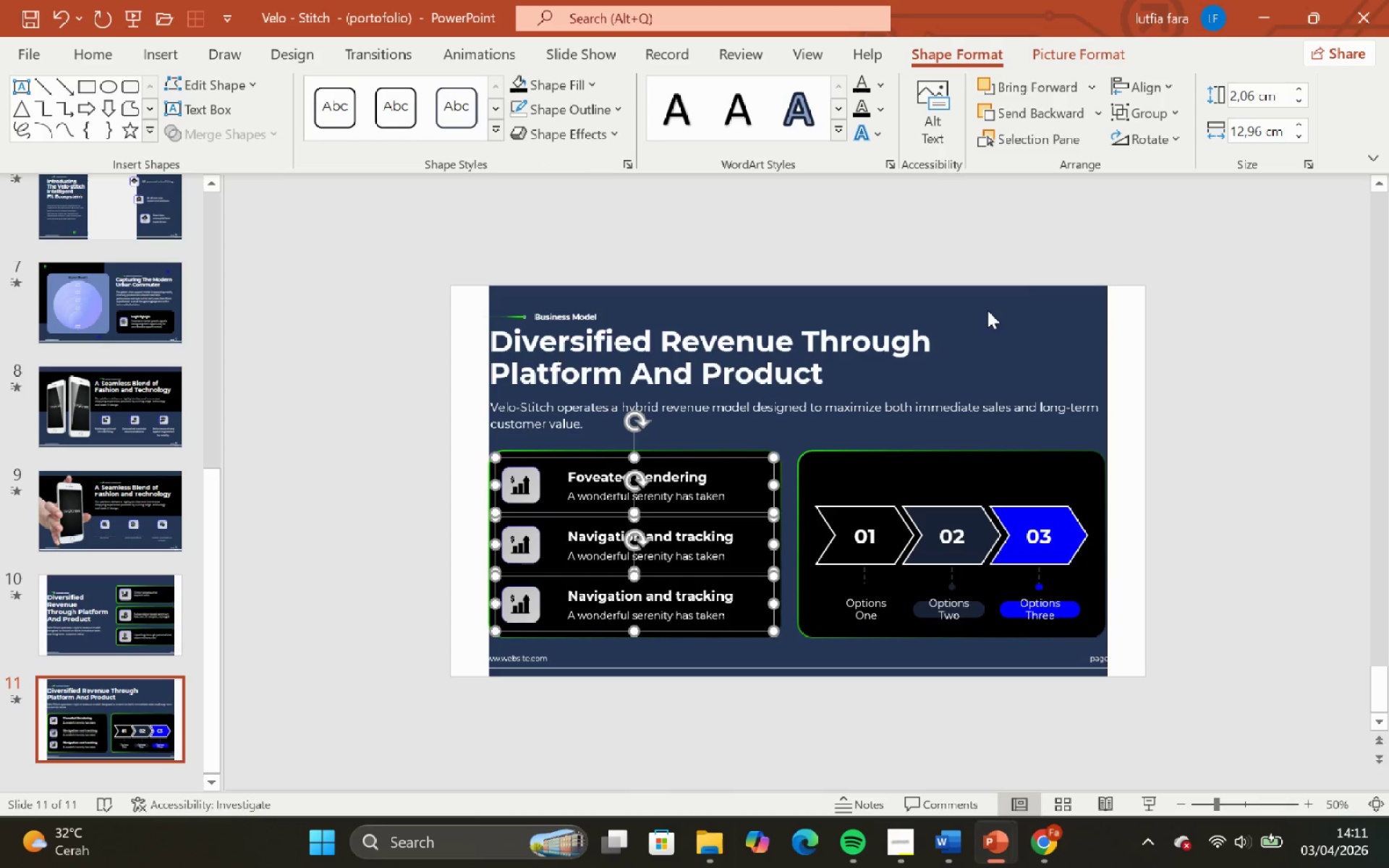 
left_click([980, 299])
 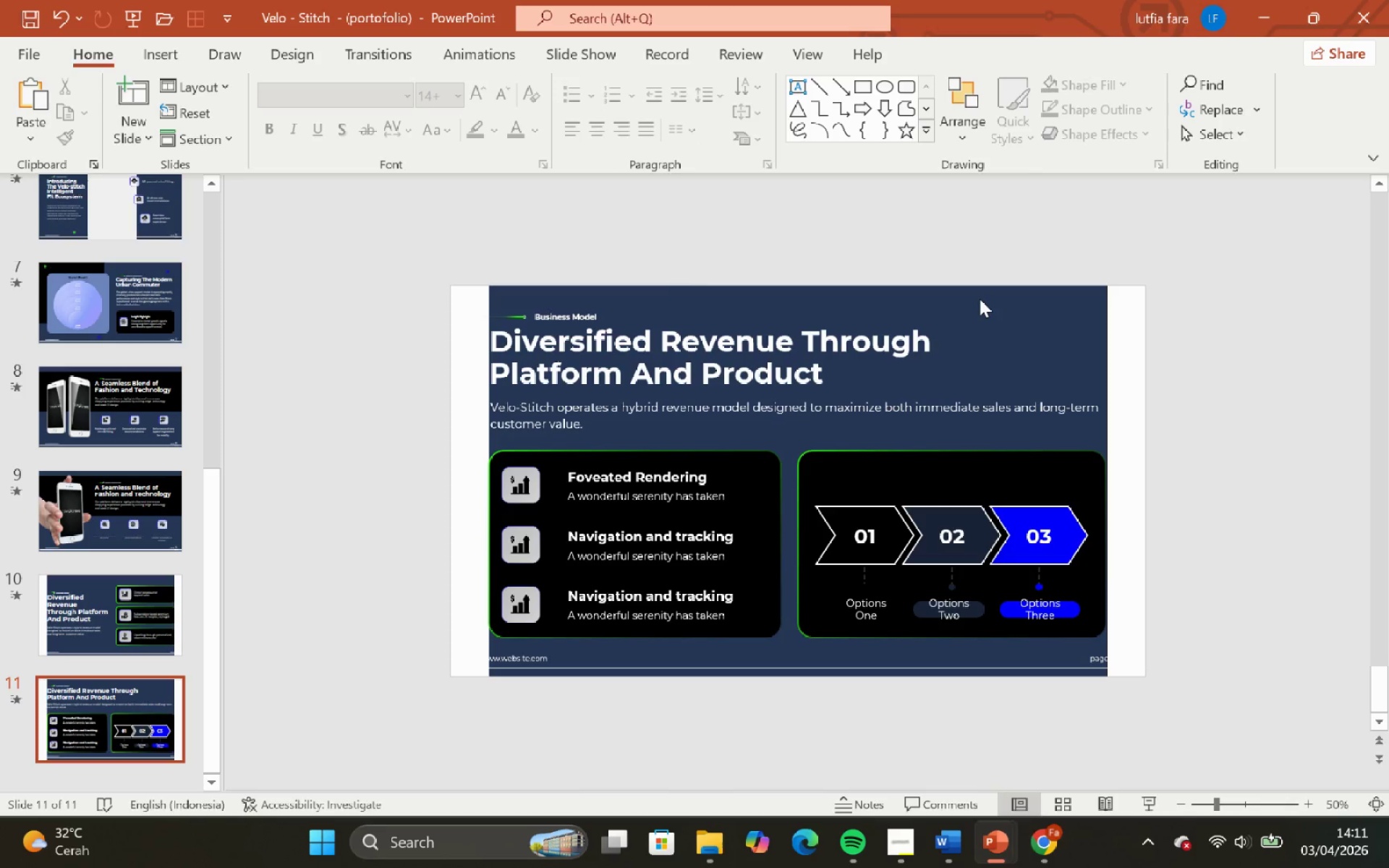 
wait(5.98)
 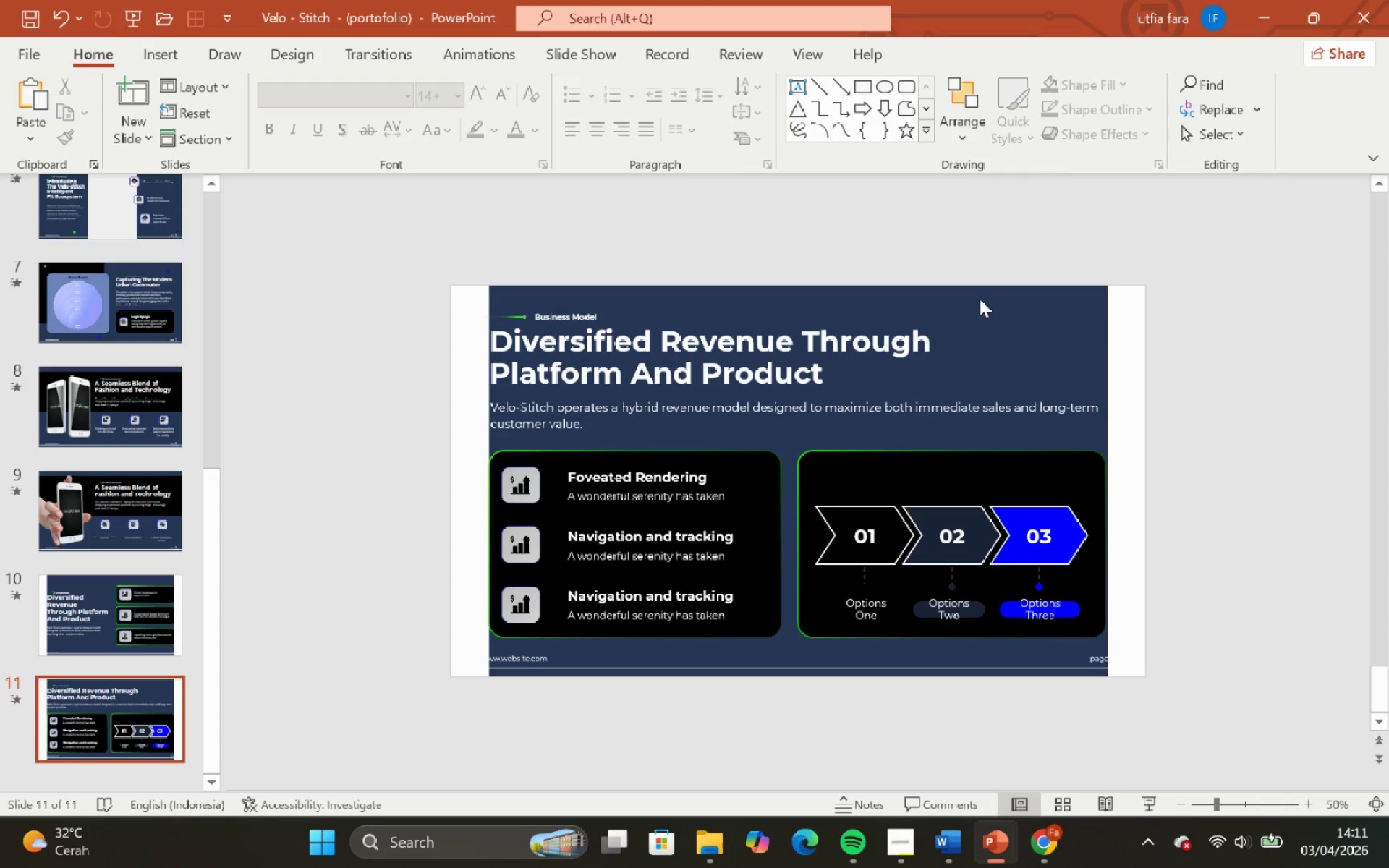 
left_click([515, 485])
 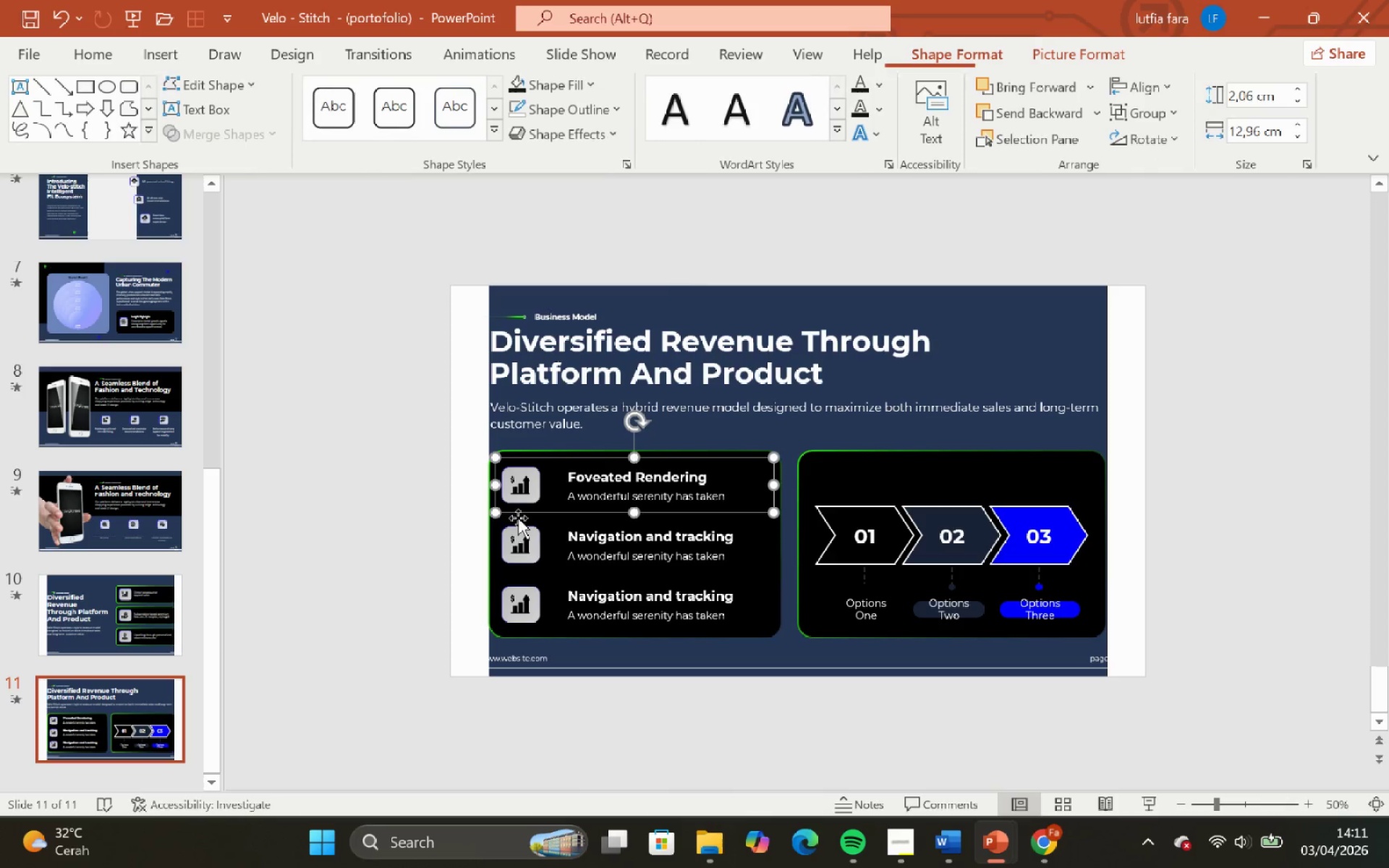 
hold_key(key=ShiftLeft, duration=1.2)
left_click([520, 534])
 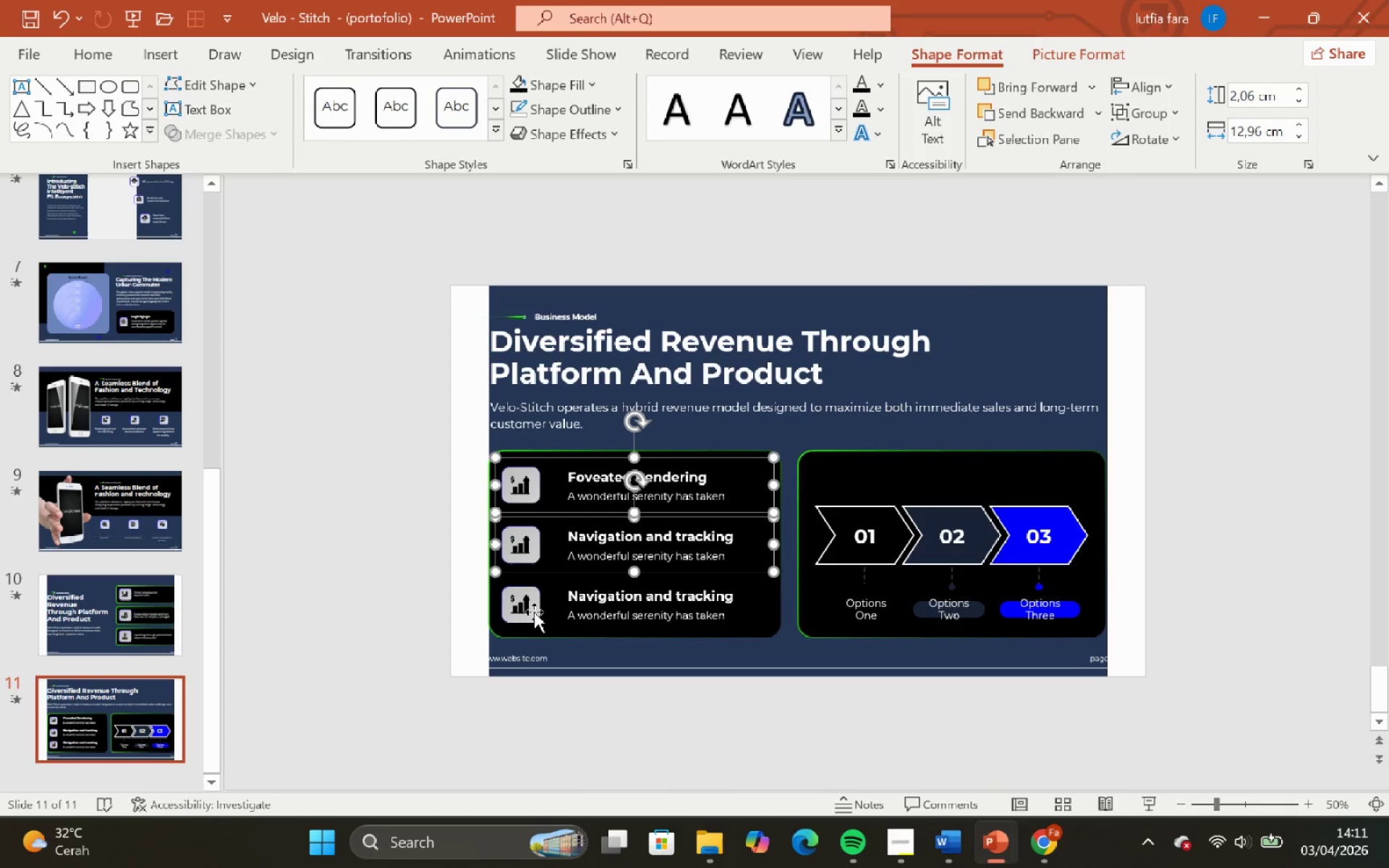 
left_click([534, 609])
 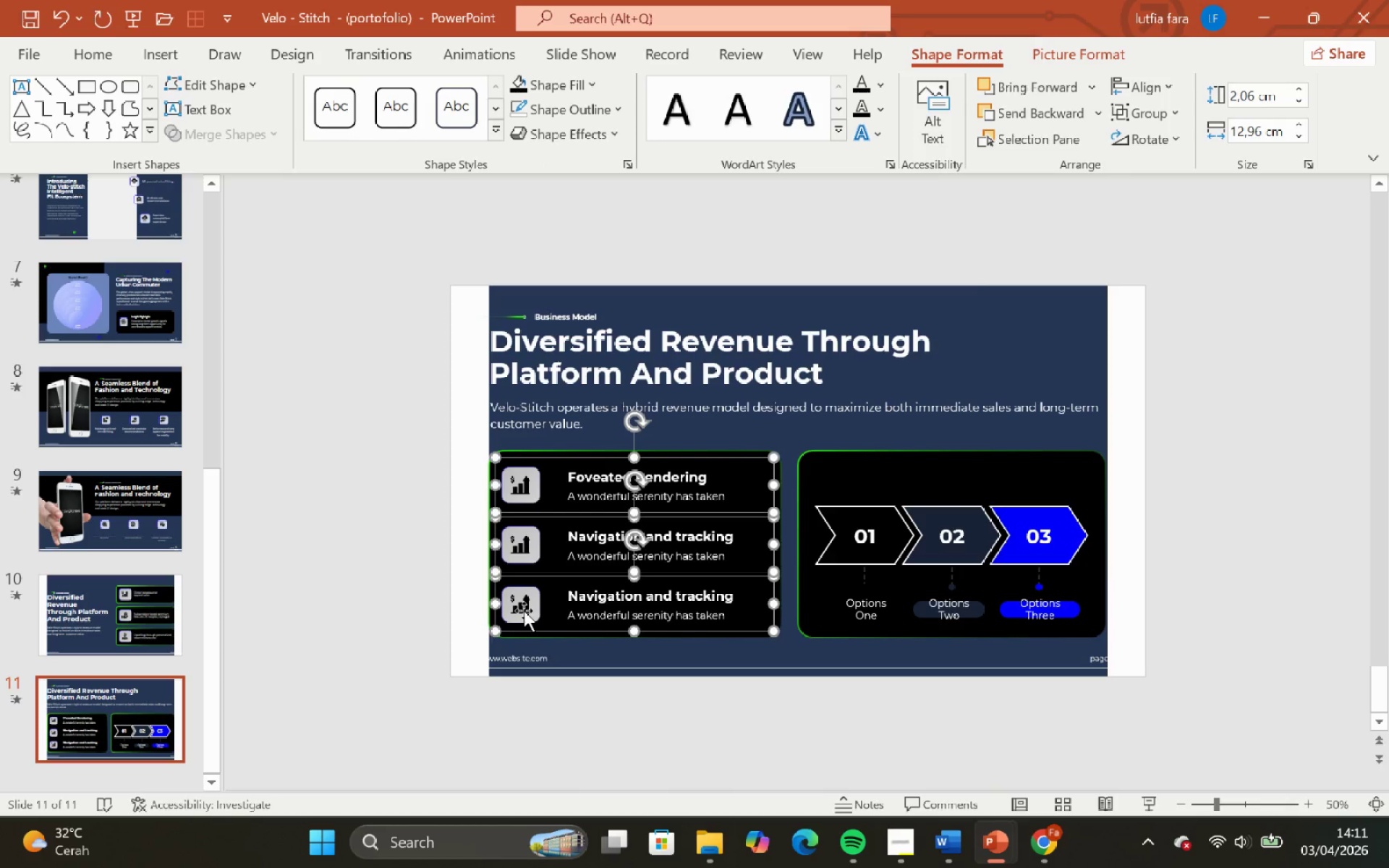 
hold_key(key=ShiftLeft, duration=1.72)
left_click_drag(start_coordinate=[524, 610], to_coordinate=[529, 608])
 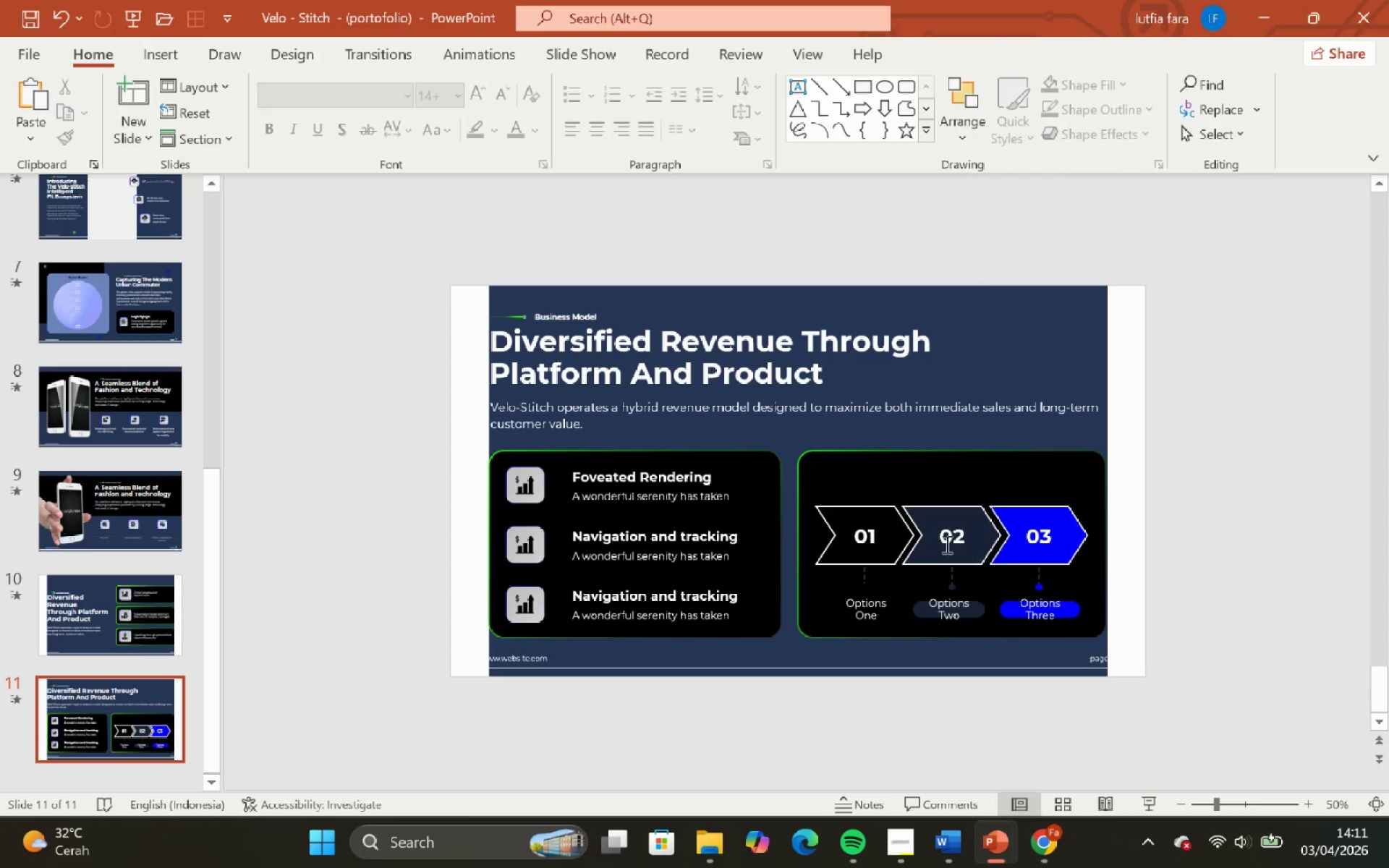 
left_click([896, 514])
 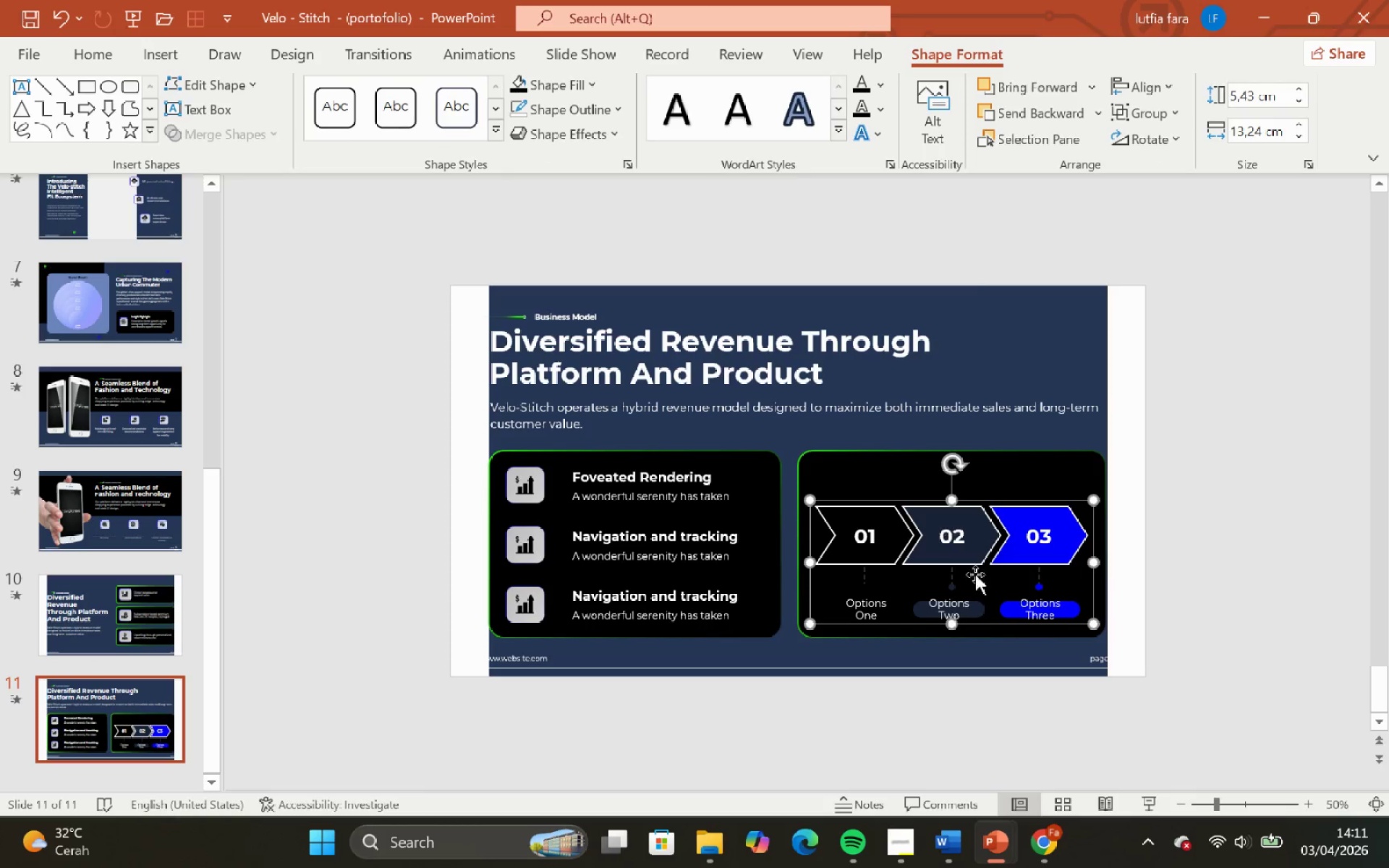 
hold_key(key=ControlLeft, duration=0.8)
hold_key(key=ShiftLeft, duration=0.7)
scroll: coordinate [976, 583], scroll_direction: up, amount: 8.0
 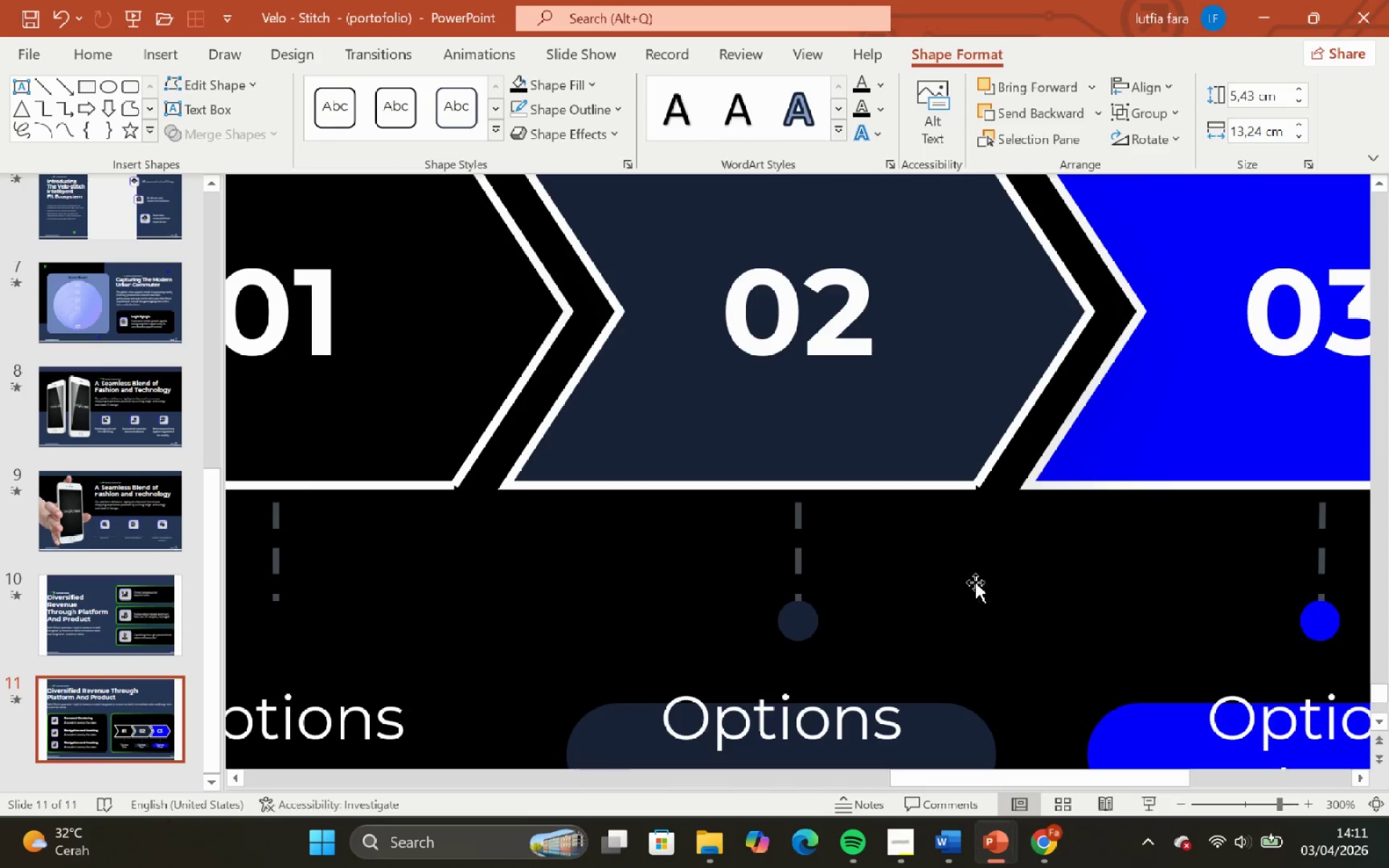 
hold_key(key=ControlLeft, duration=0.58)
hold_key(key=ShiftLeft, duration=0.53)
scroll: coordinate [975, 582], scroll_direction: down, amount: 2.0
 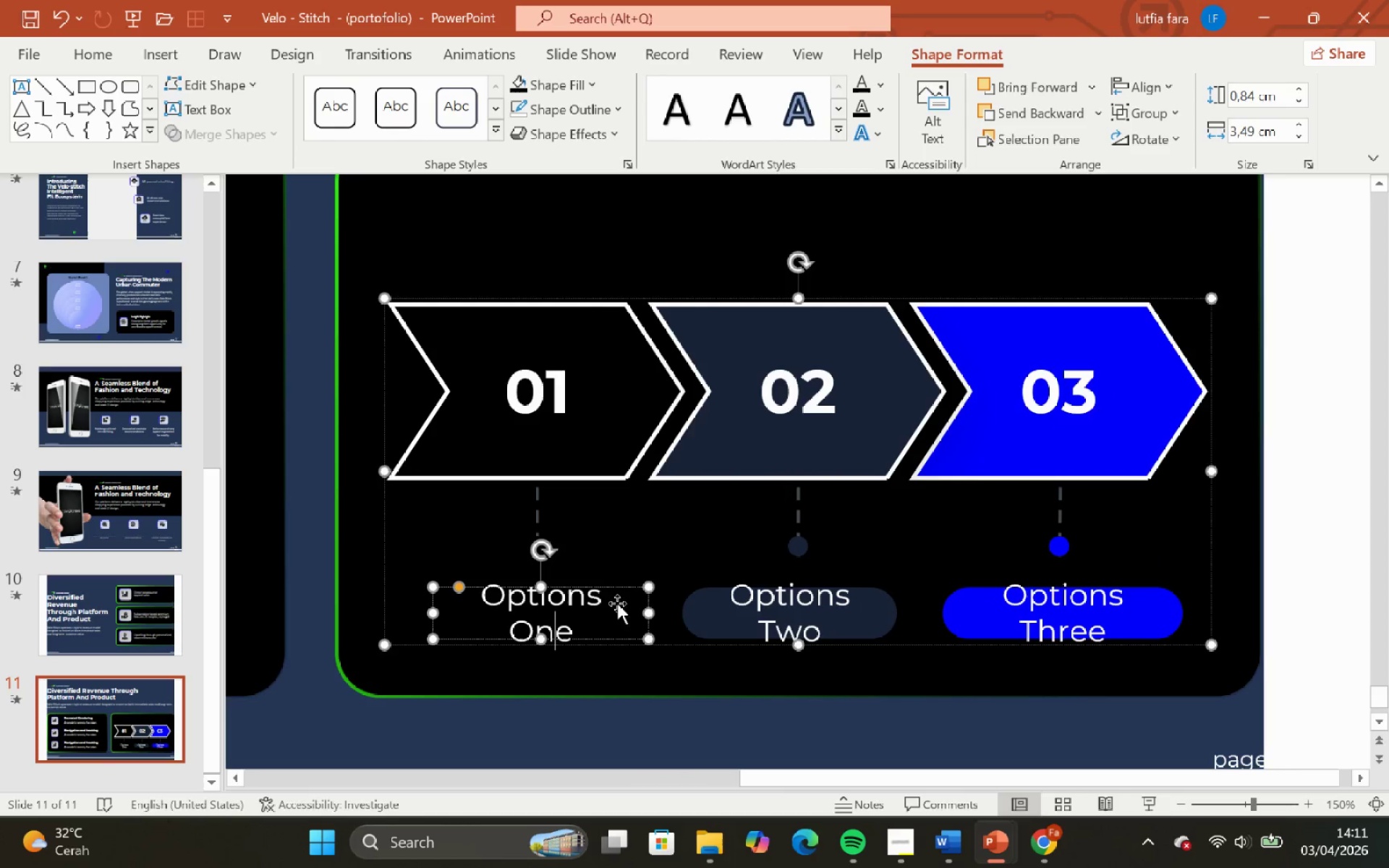 
left_click_drag(start_coordinate=[621, 594], to_coordinate=[550, 582])
 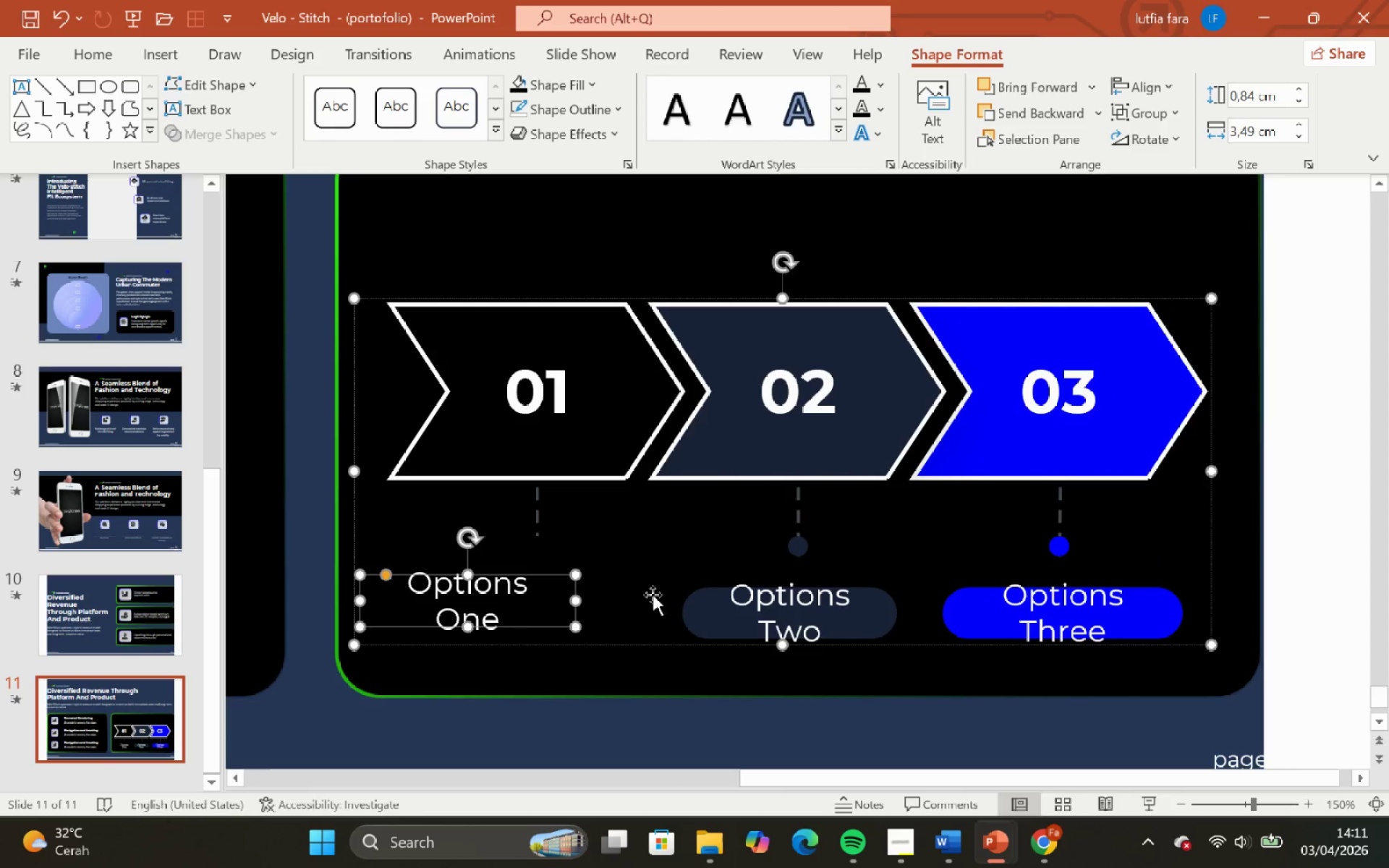 
left_click([653, 595])
 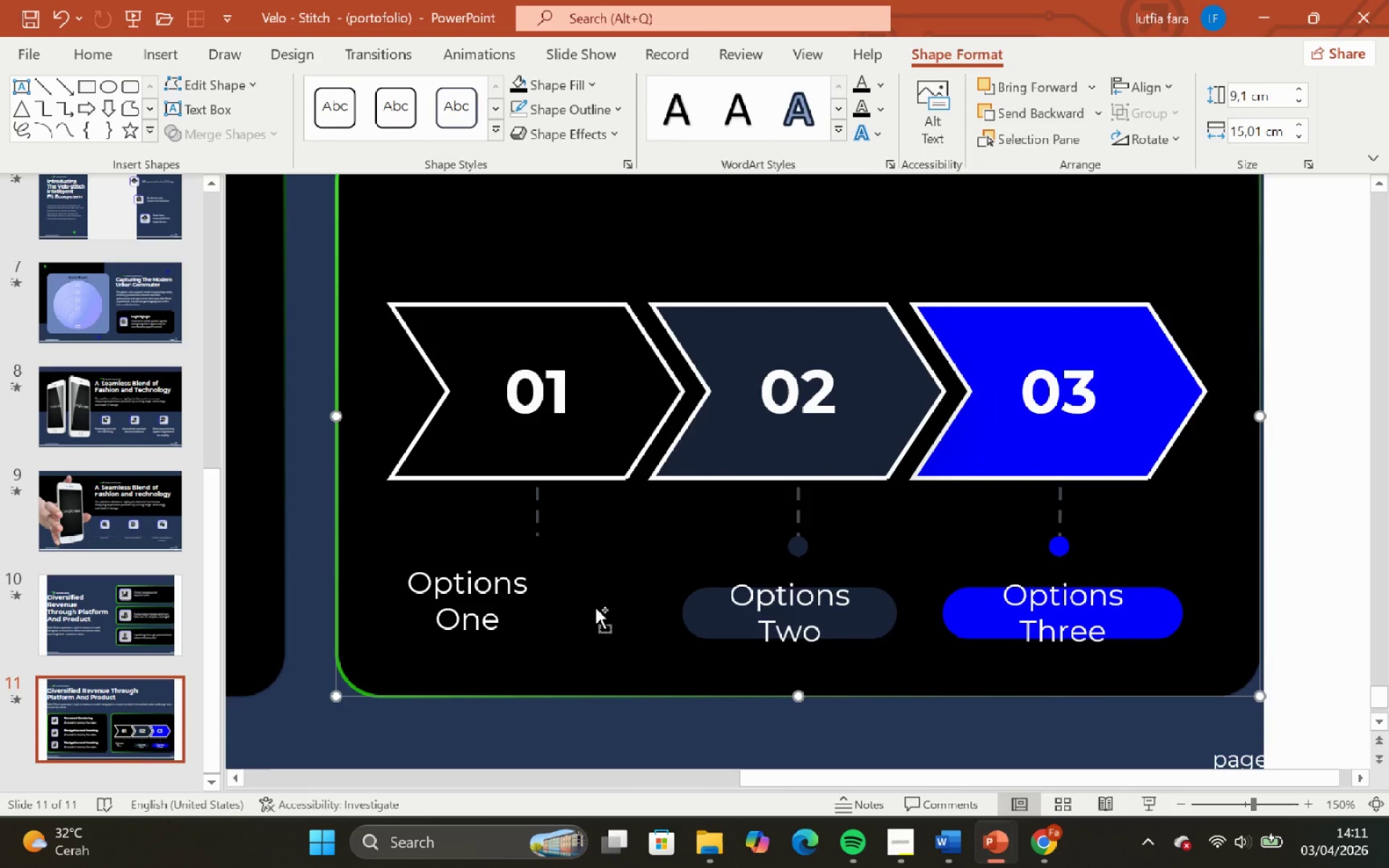 
key(Control+Z)
 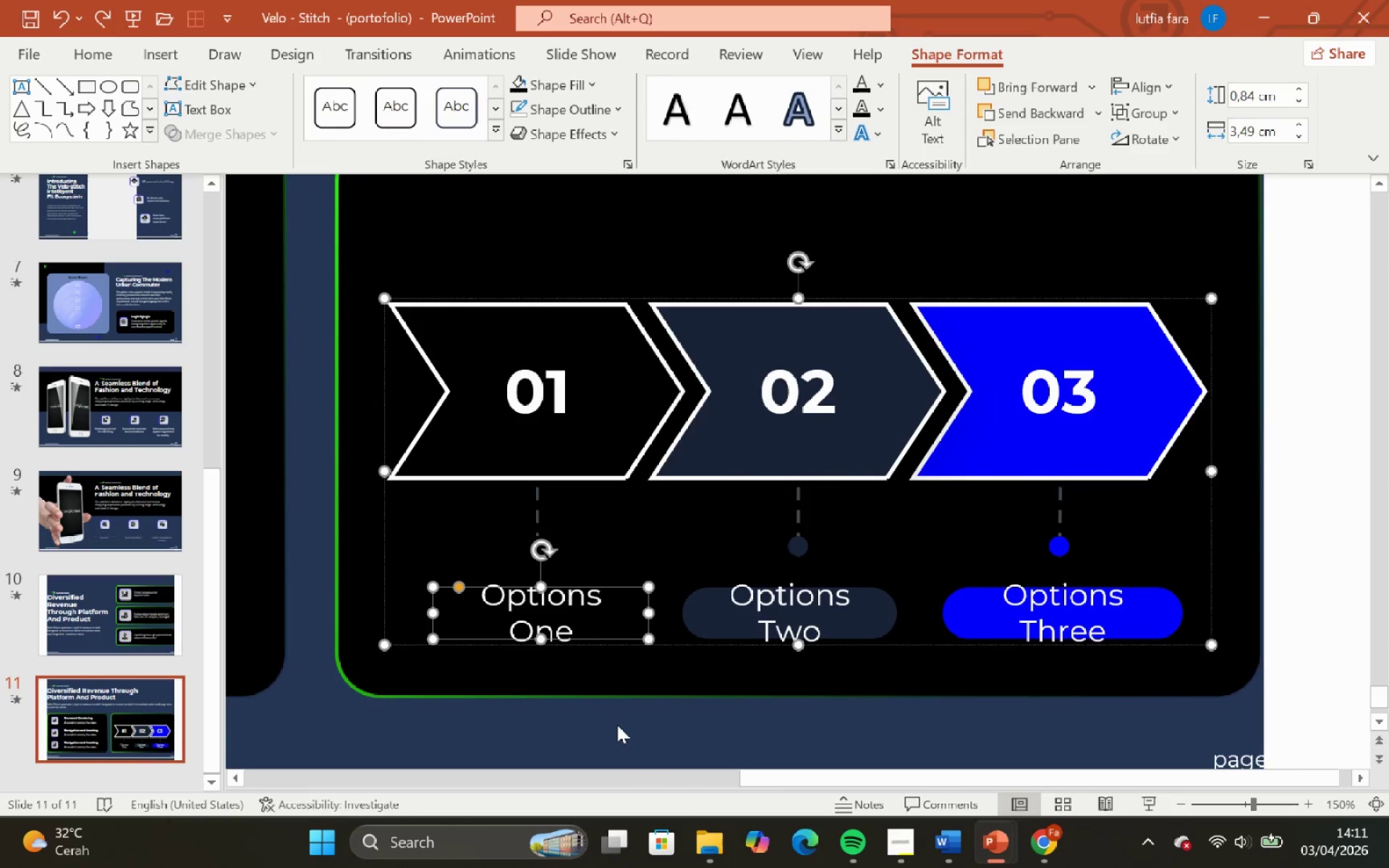 
left_click([617, 725])
 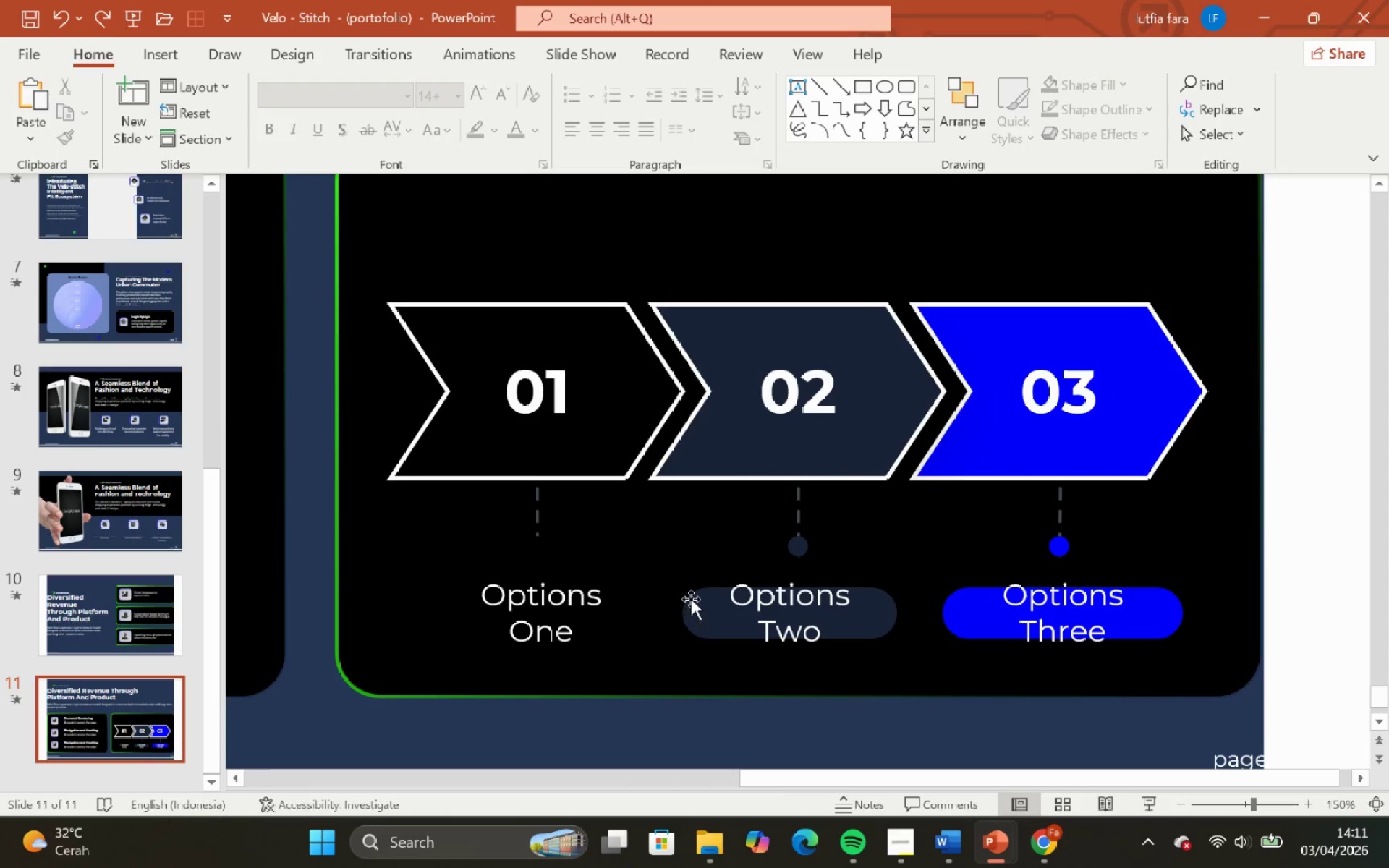 
left_click_drag(start_coordinate=[763, 395], to_coordinate=[653, 698])
 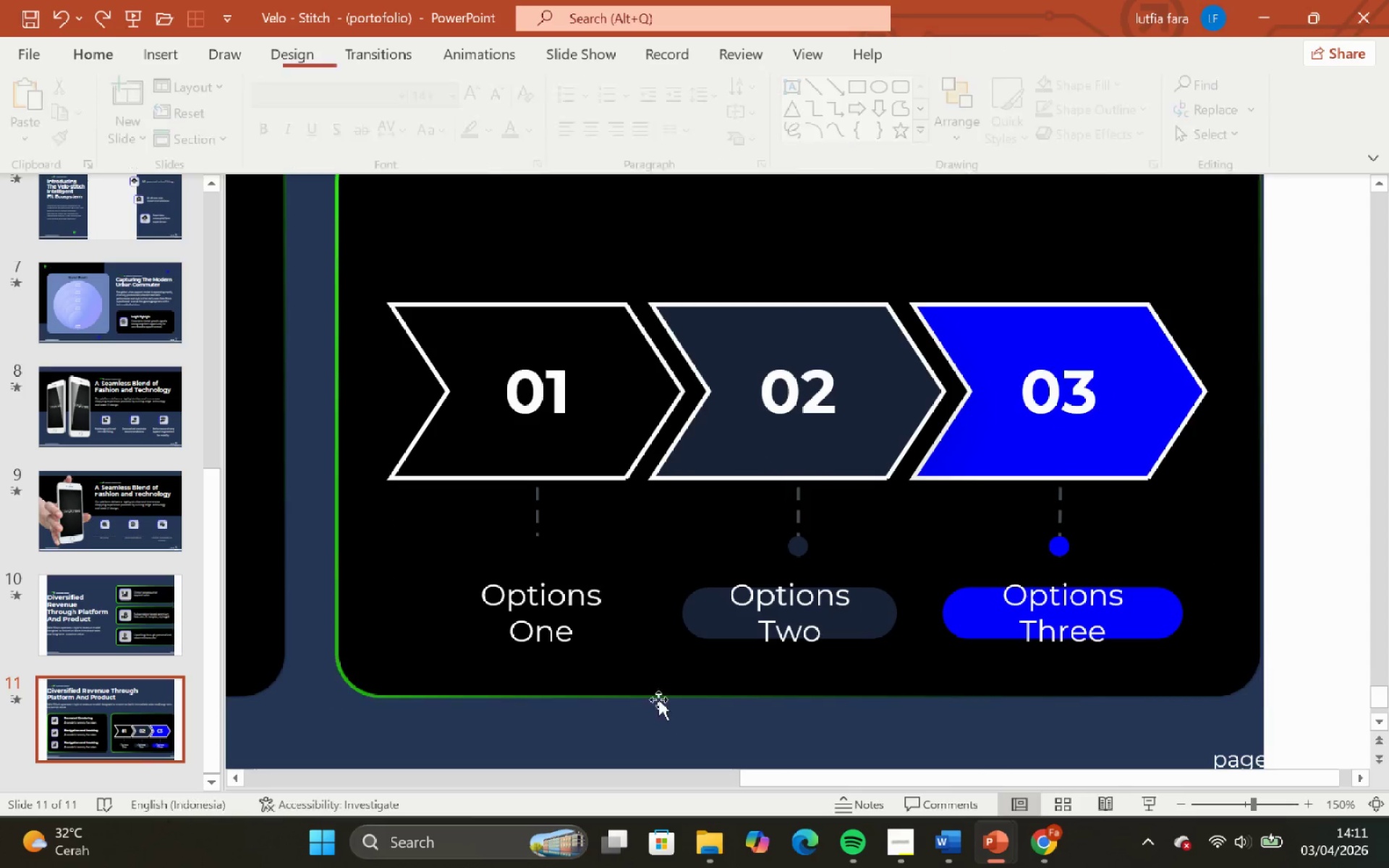 
left_click([653, 698])
 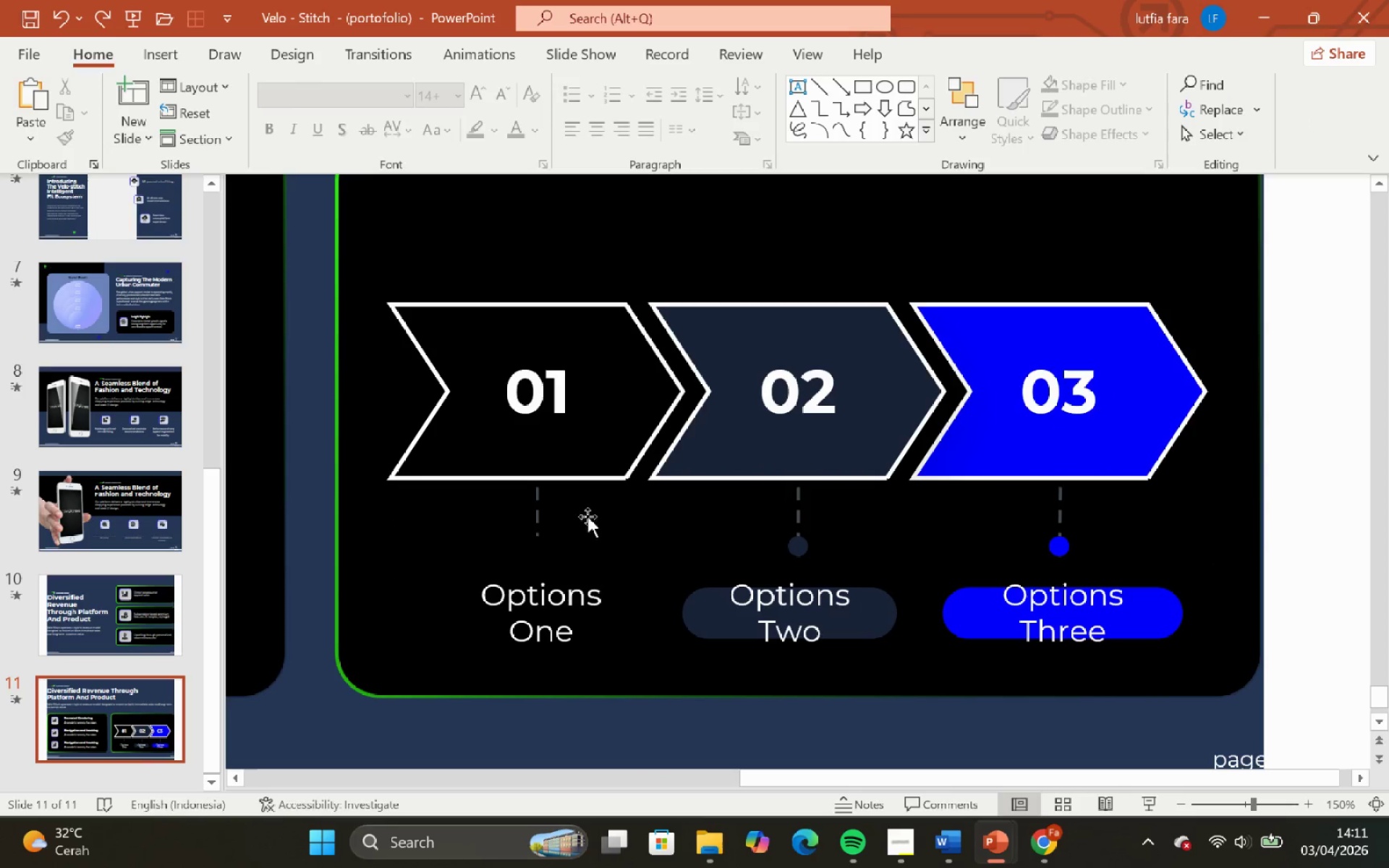 
left_click([591, 486])
 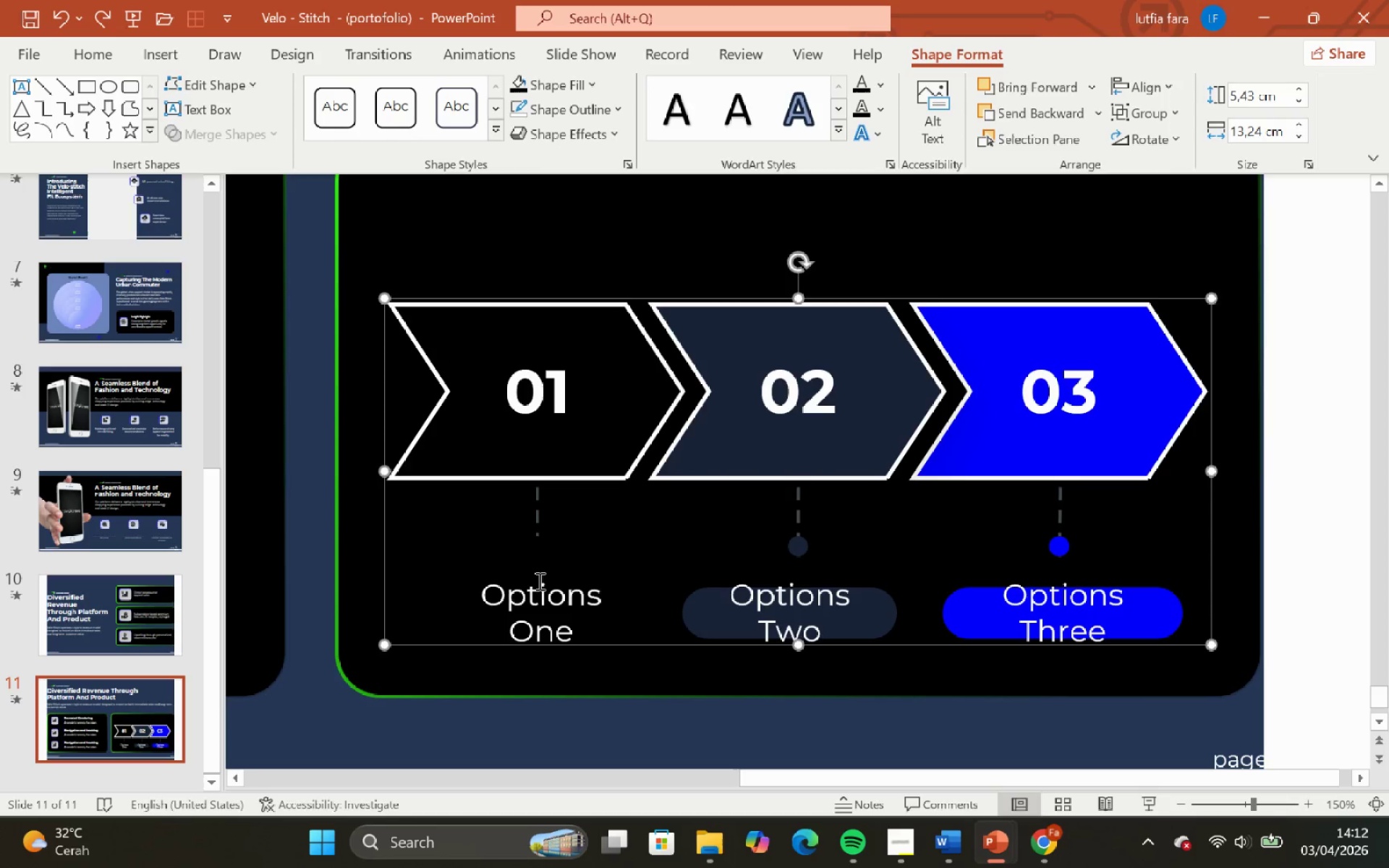 
key(Control+Shift+G)
 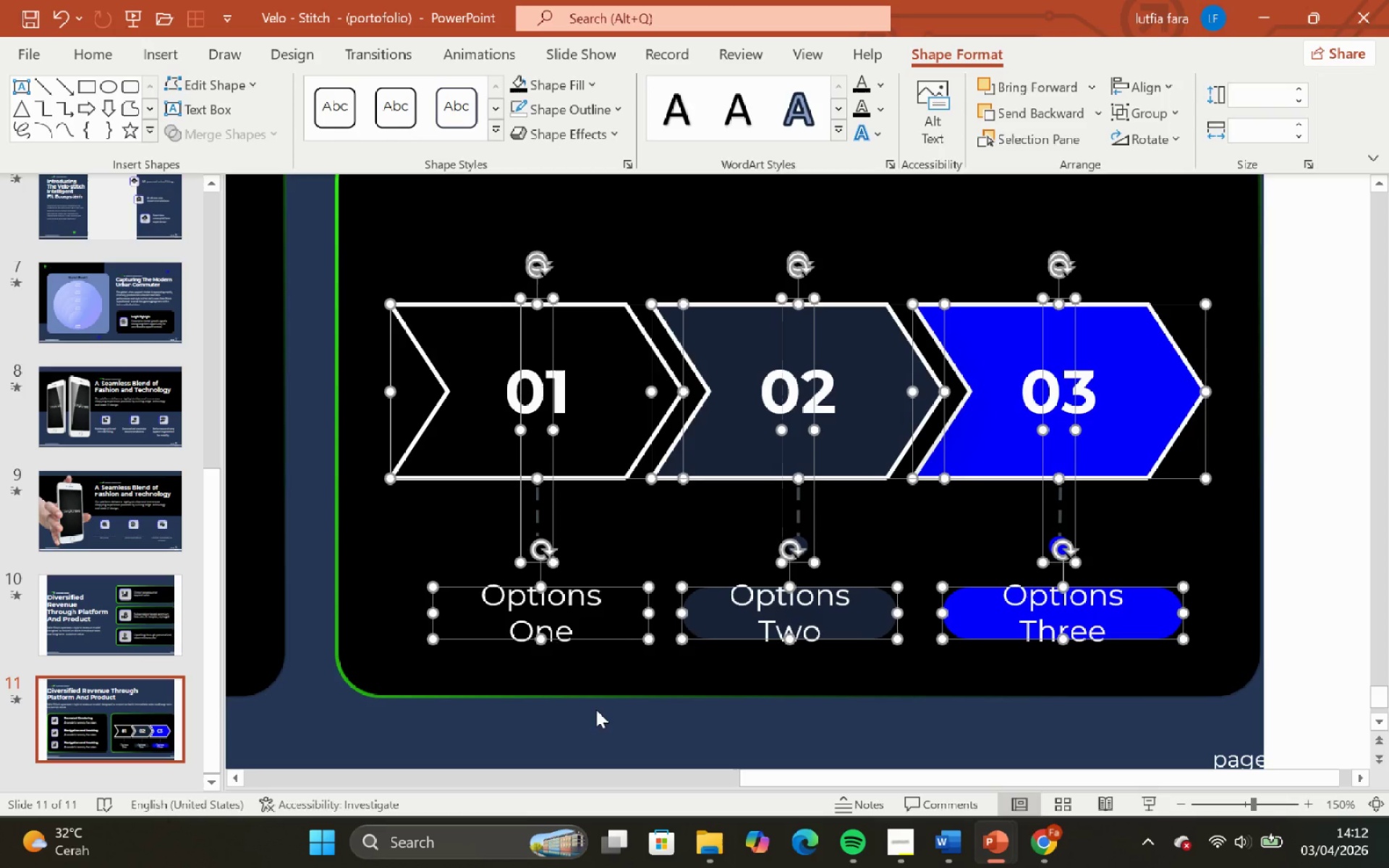 
left_click([596, 710])
 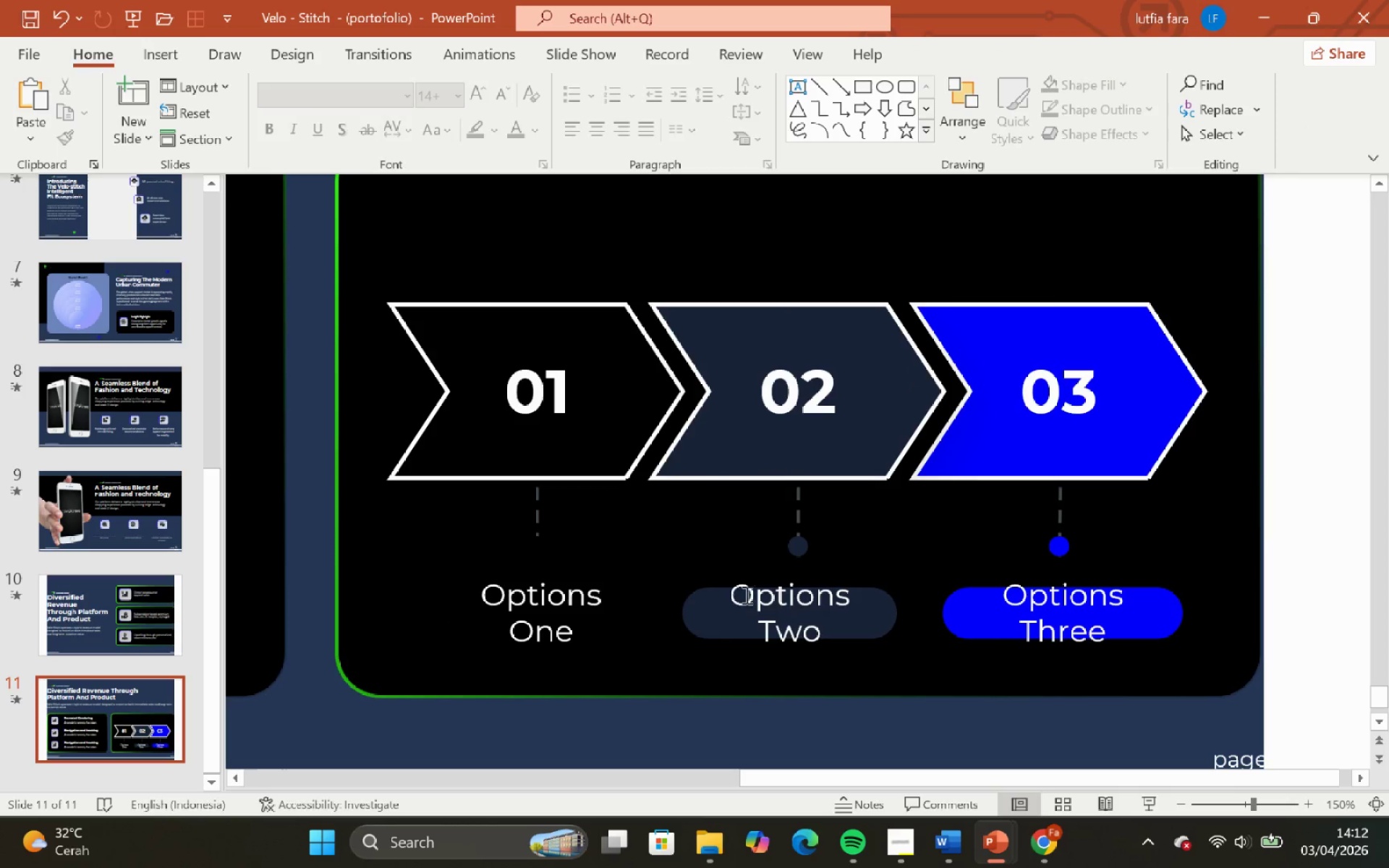 
left_click([749, 595])
 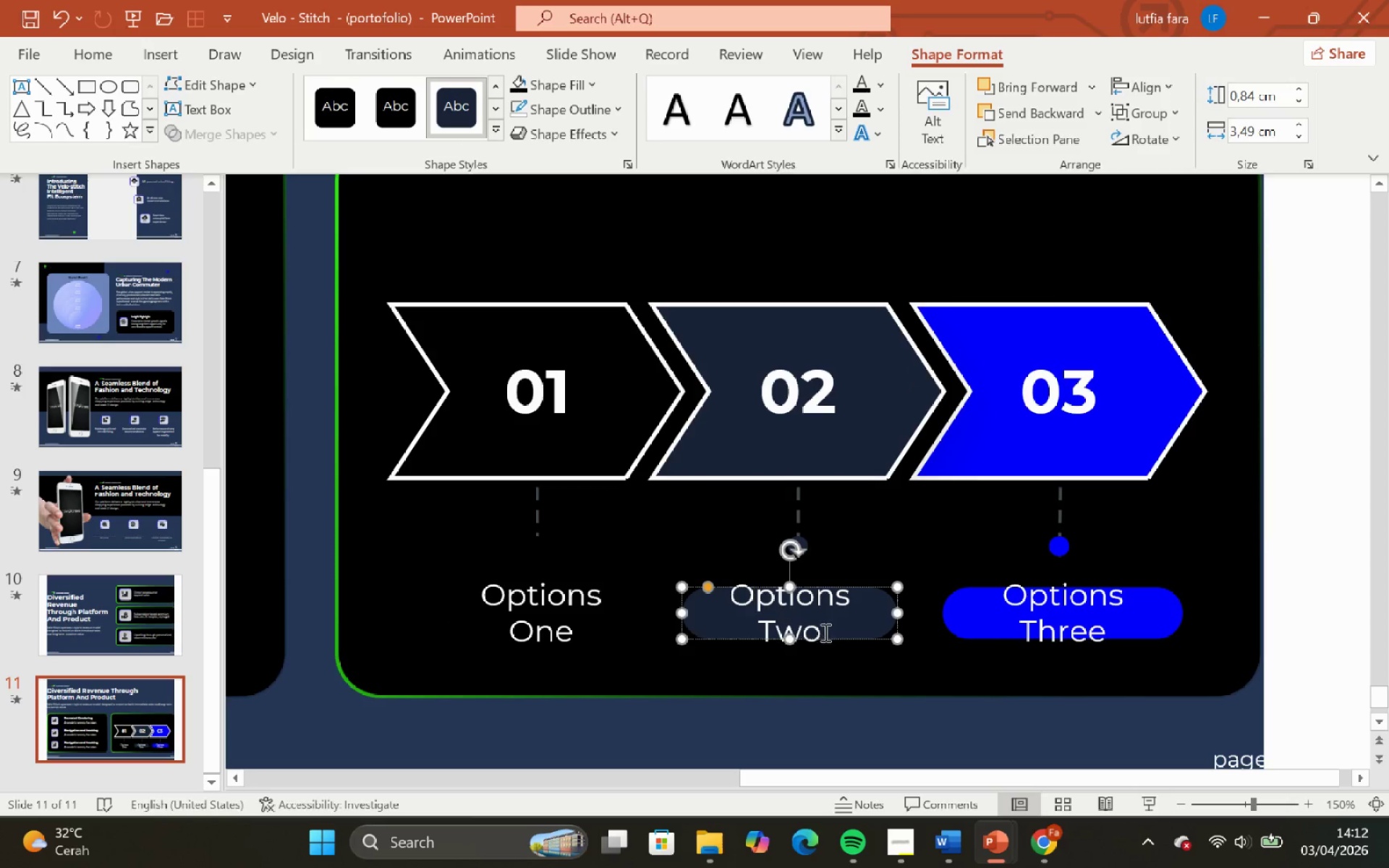 
left_click_drag(start_coordinate=[823, 633], to_coordinate=[691, 584])
 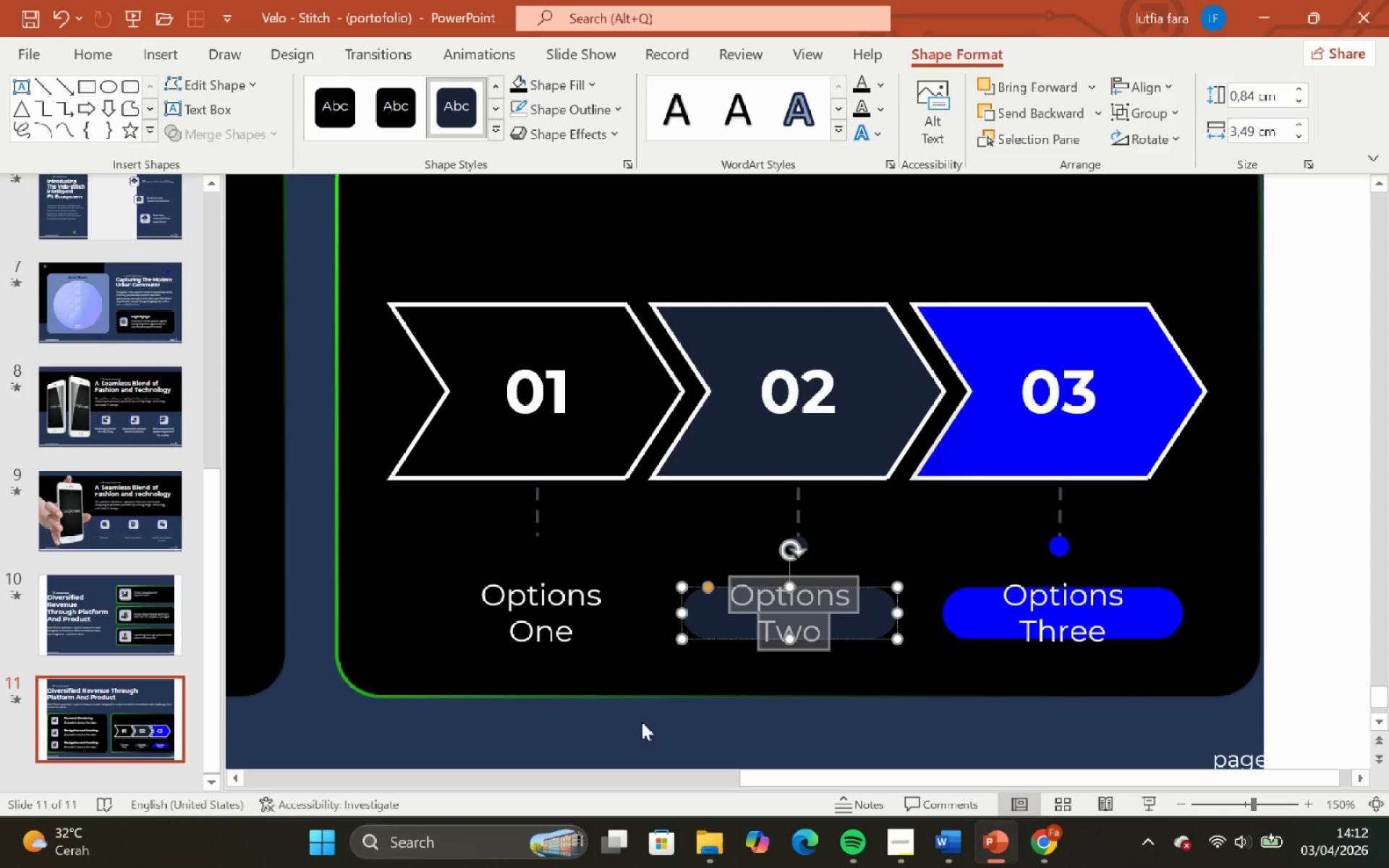 
left_click([641, 720])
 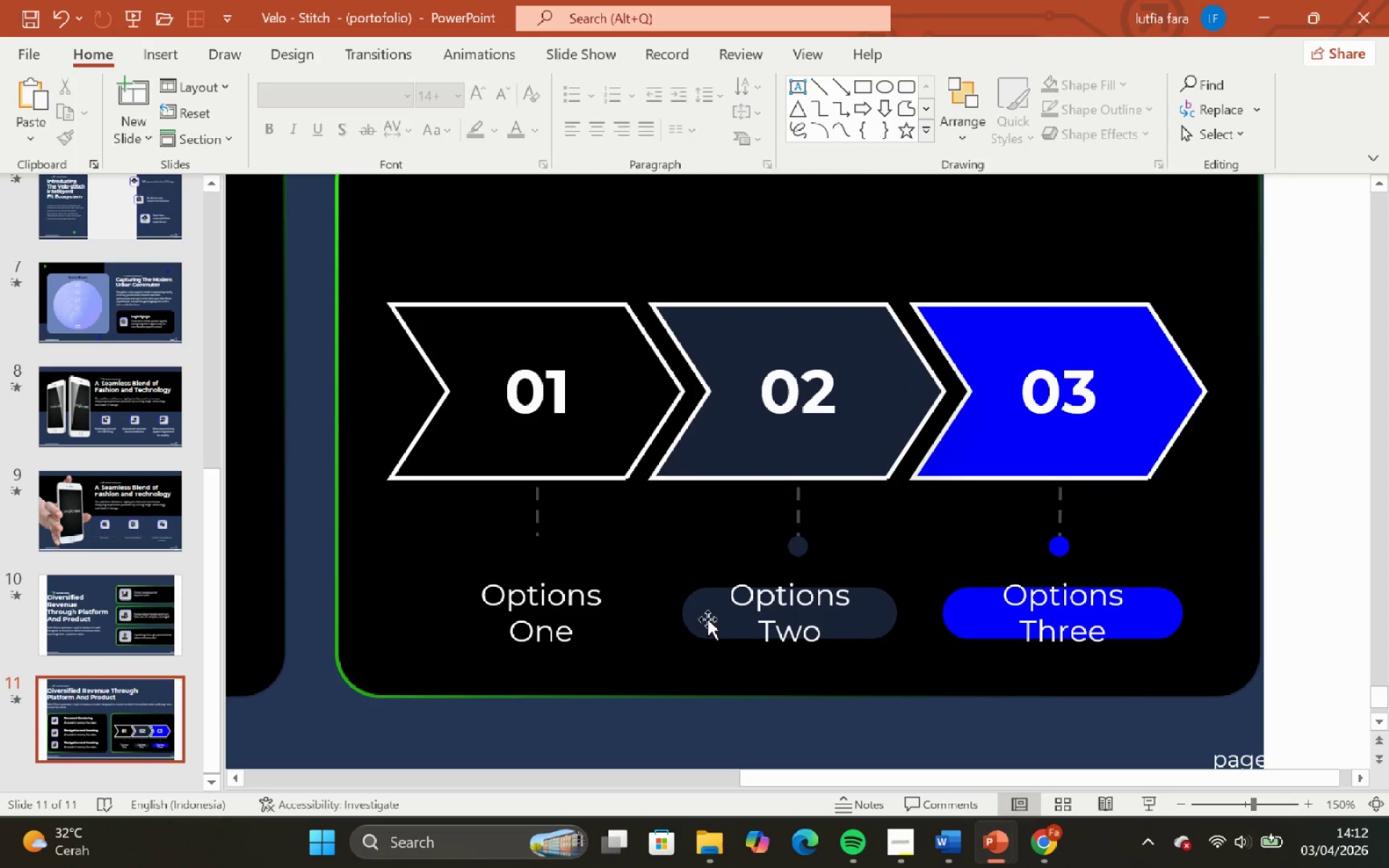 
left_click([710, 614])
 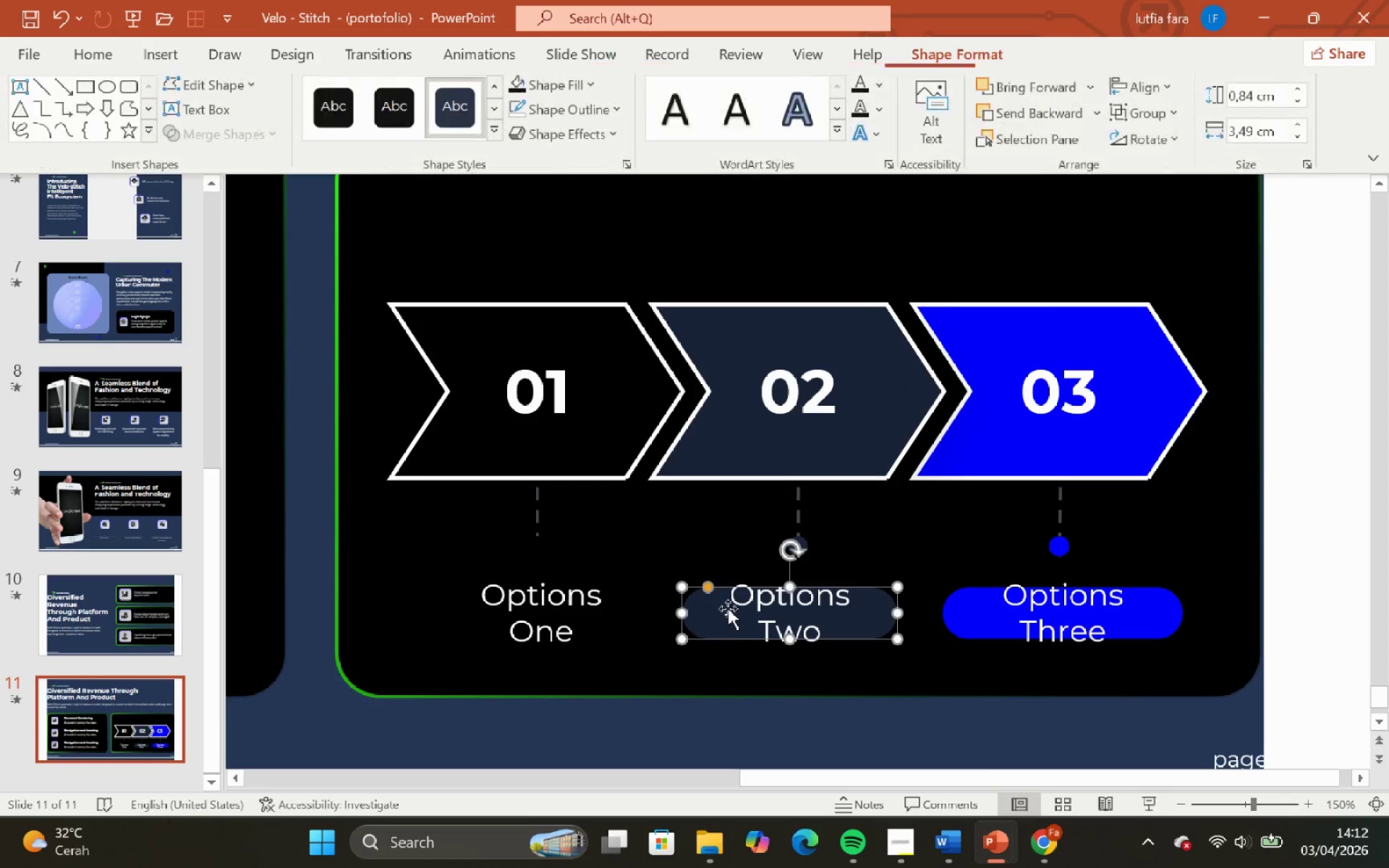 
hold_key(key=ControlLeft, duration=0.64)
left_click_drag(start_coordinate=[730, 608], to_coordinate=[460, 576])
 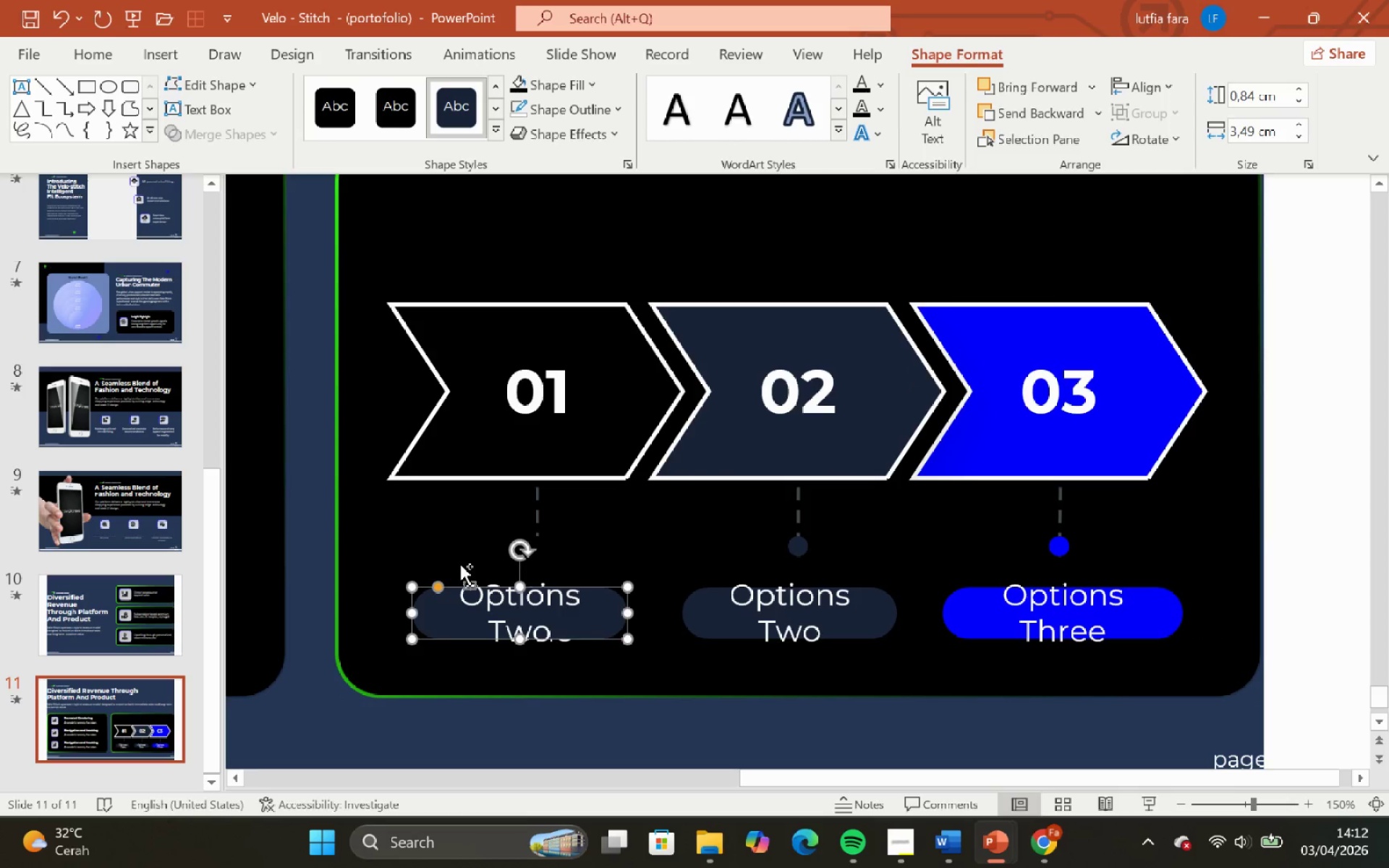 
hold_key(key=ShiftLeft, duration=0.5)
 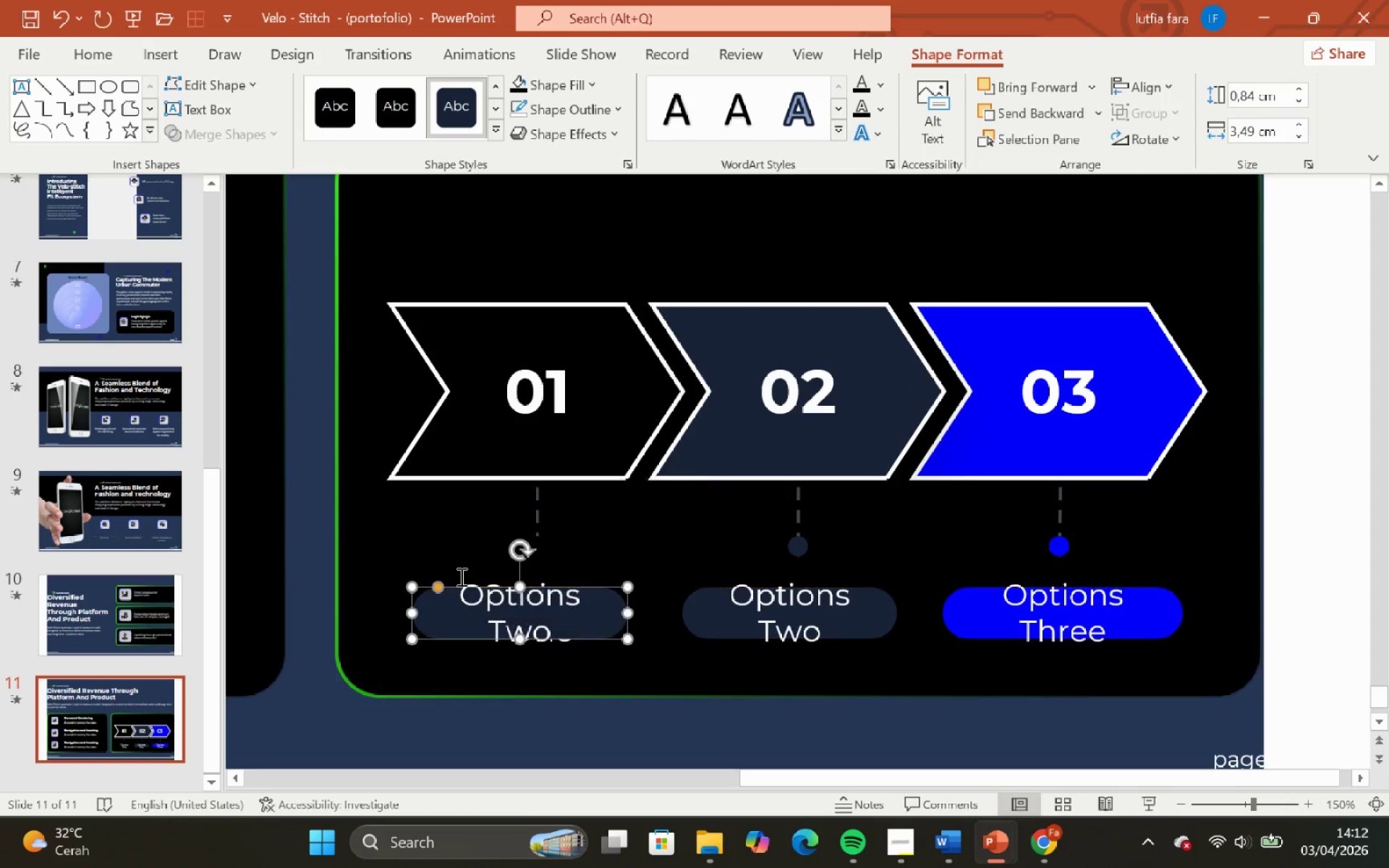 
key(Control+Z)
 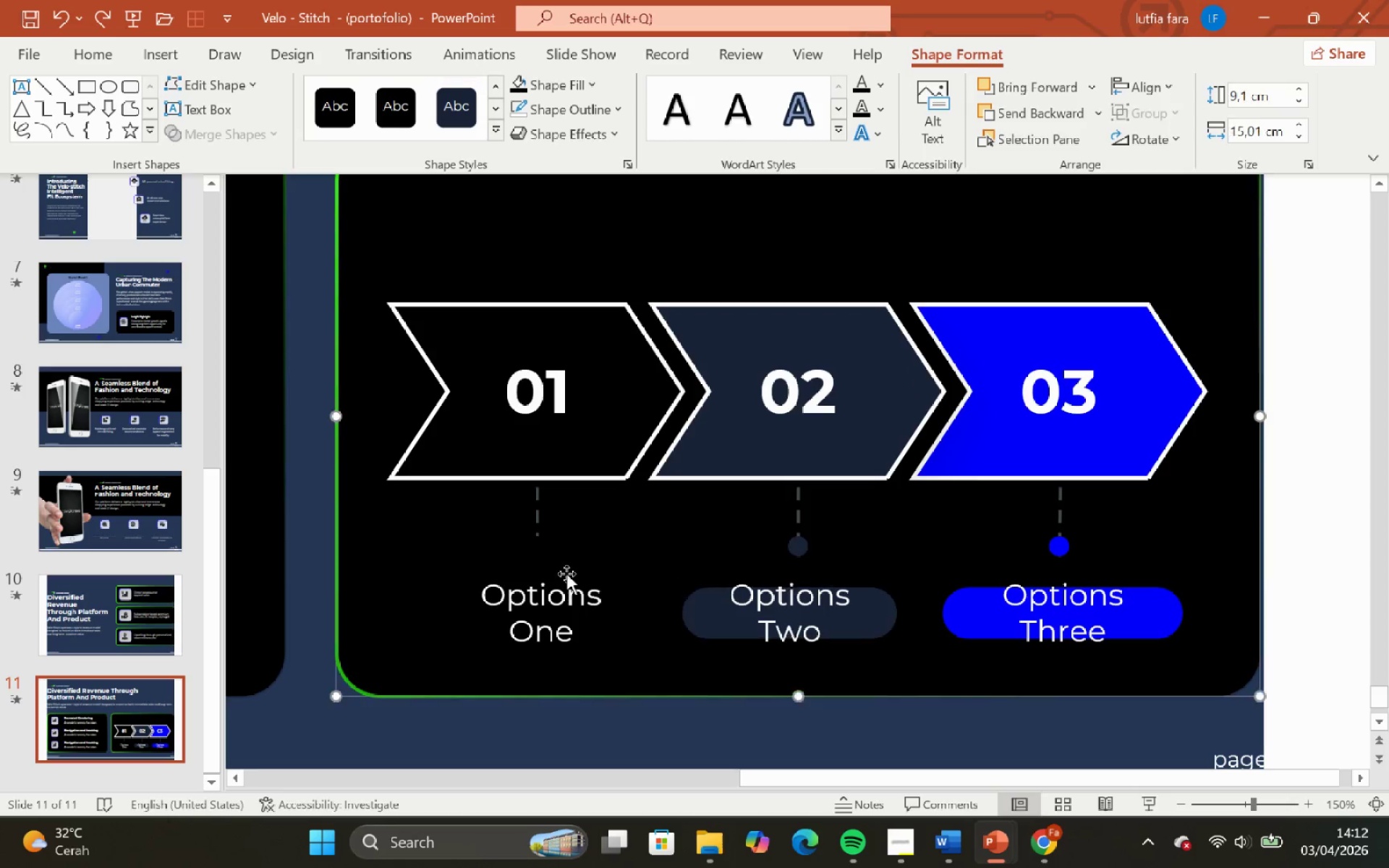 
double_click([587, 596])
 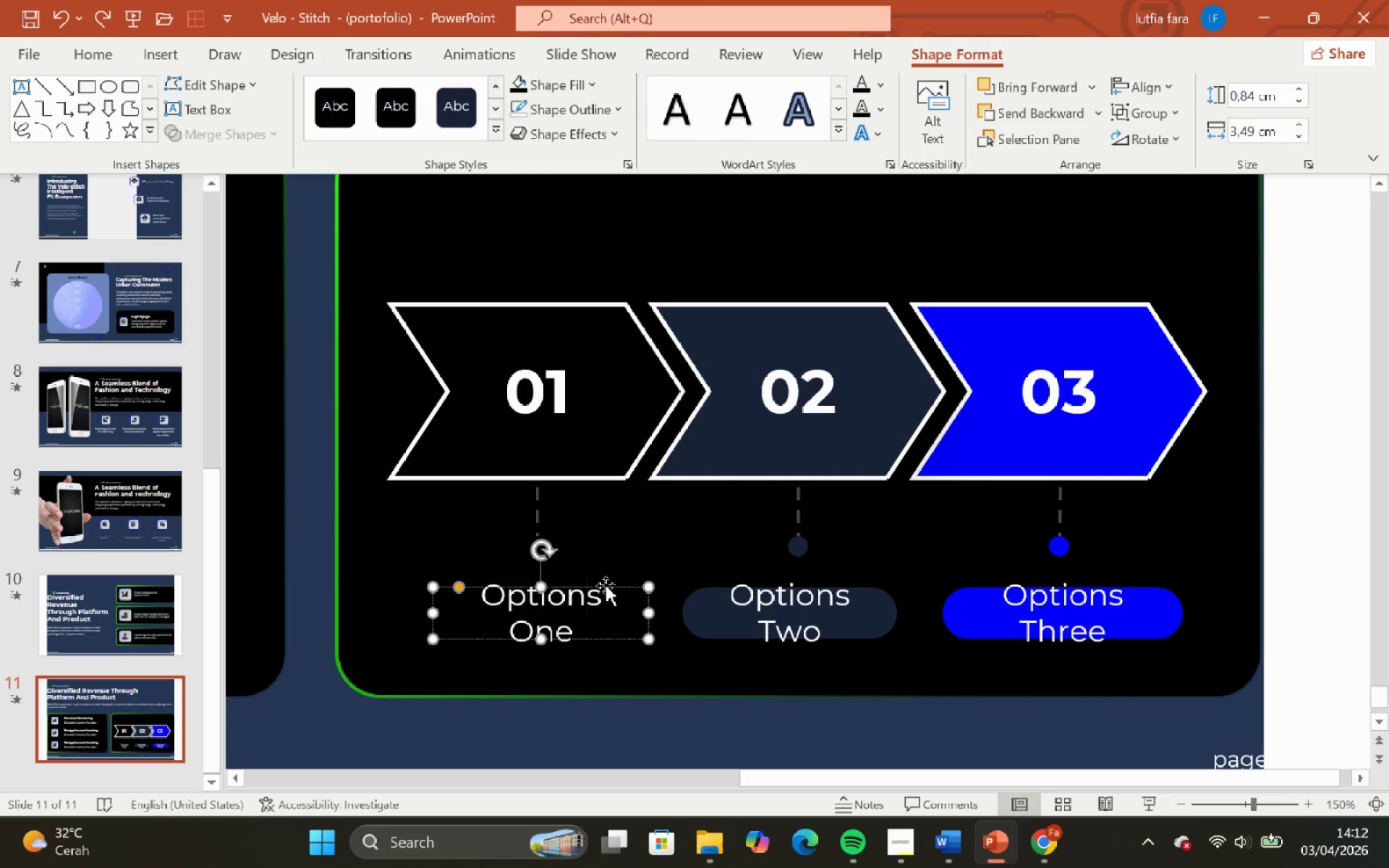 
left_click_drag(start_coordinate=[606, 585], to_coordinate=[482, 705])
 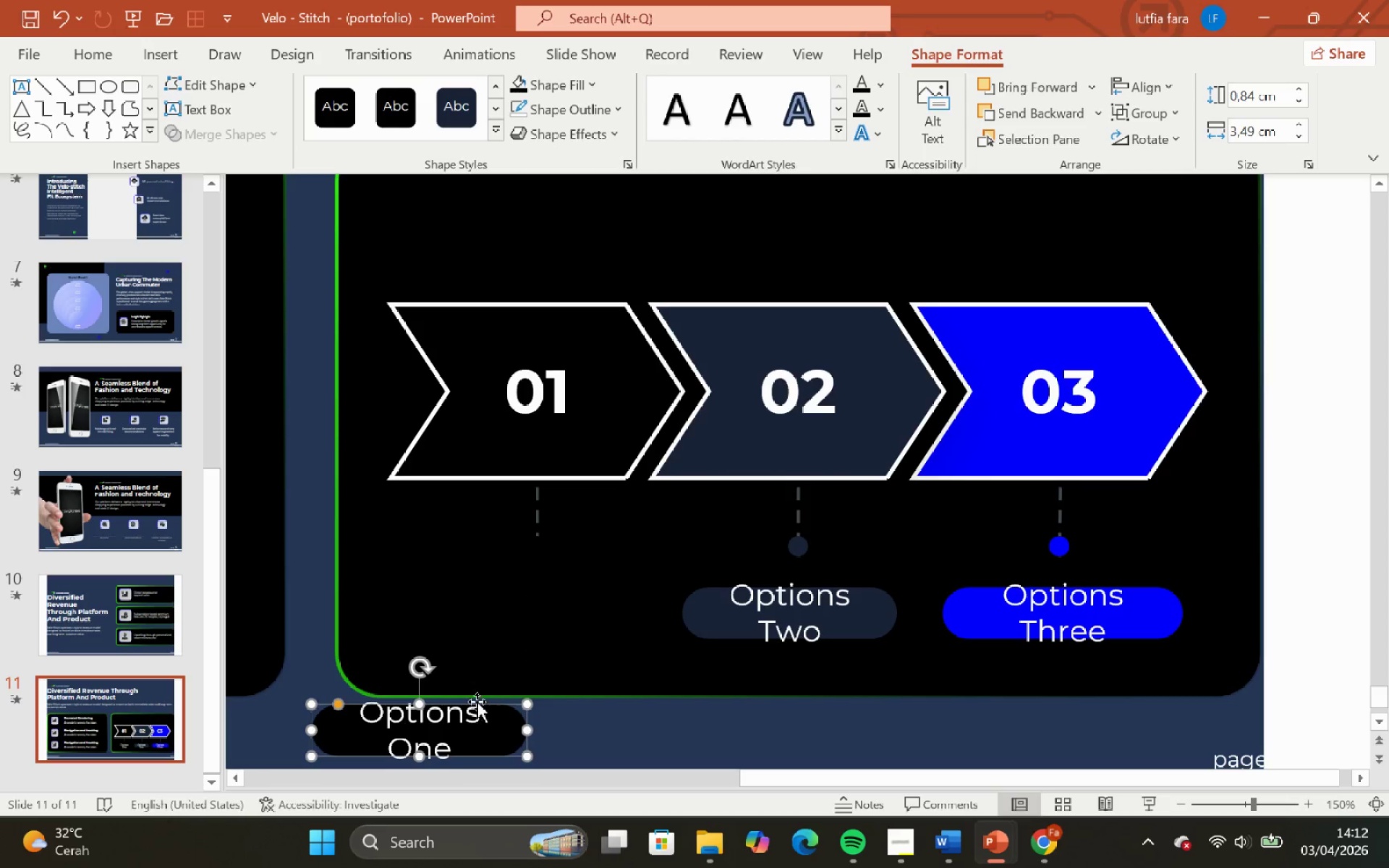 
key(Control+Z)
 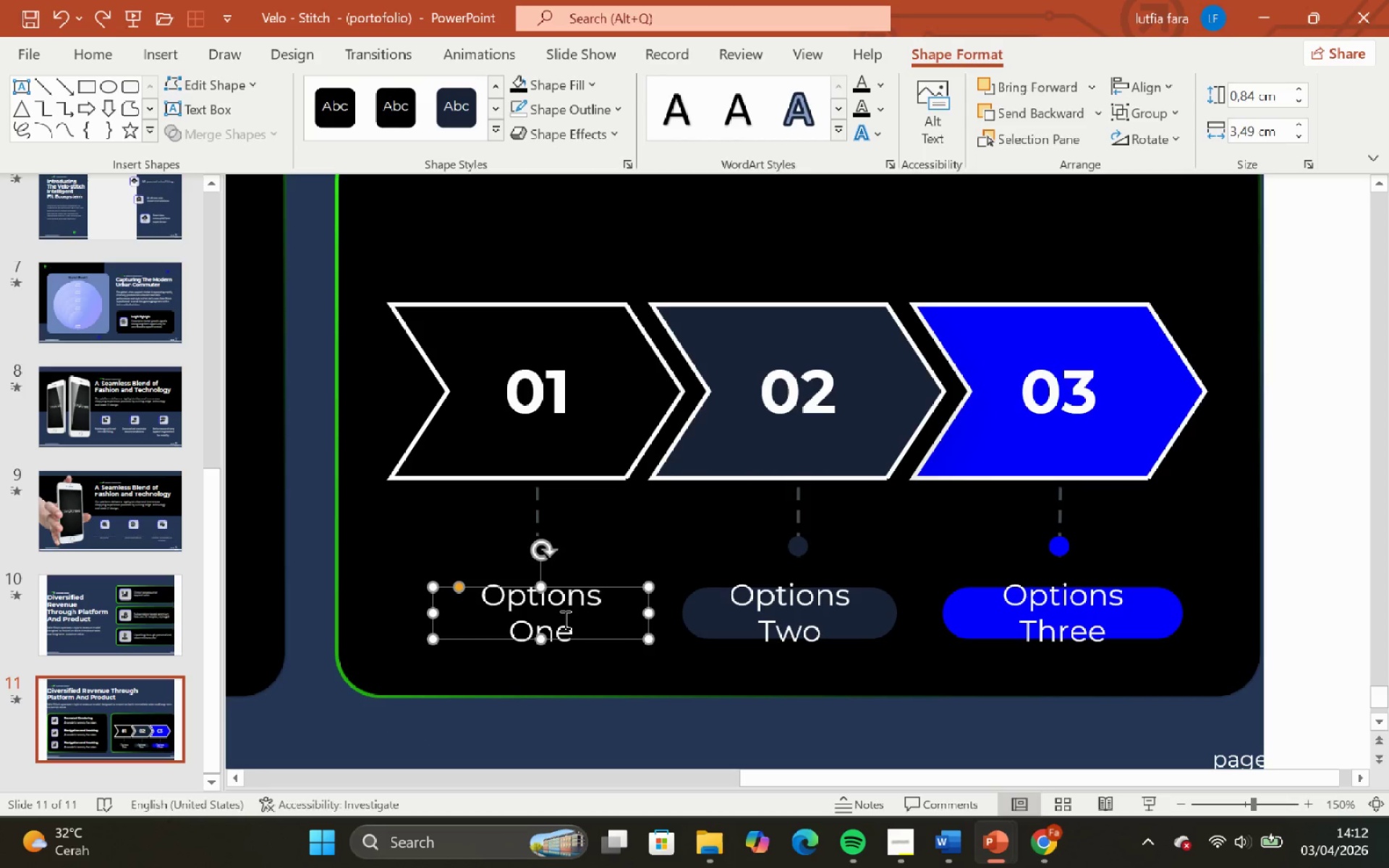 
hold_key(key=ShiftLeft, duration=0.75)
left_click([702, 598])
 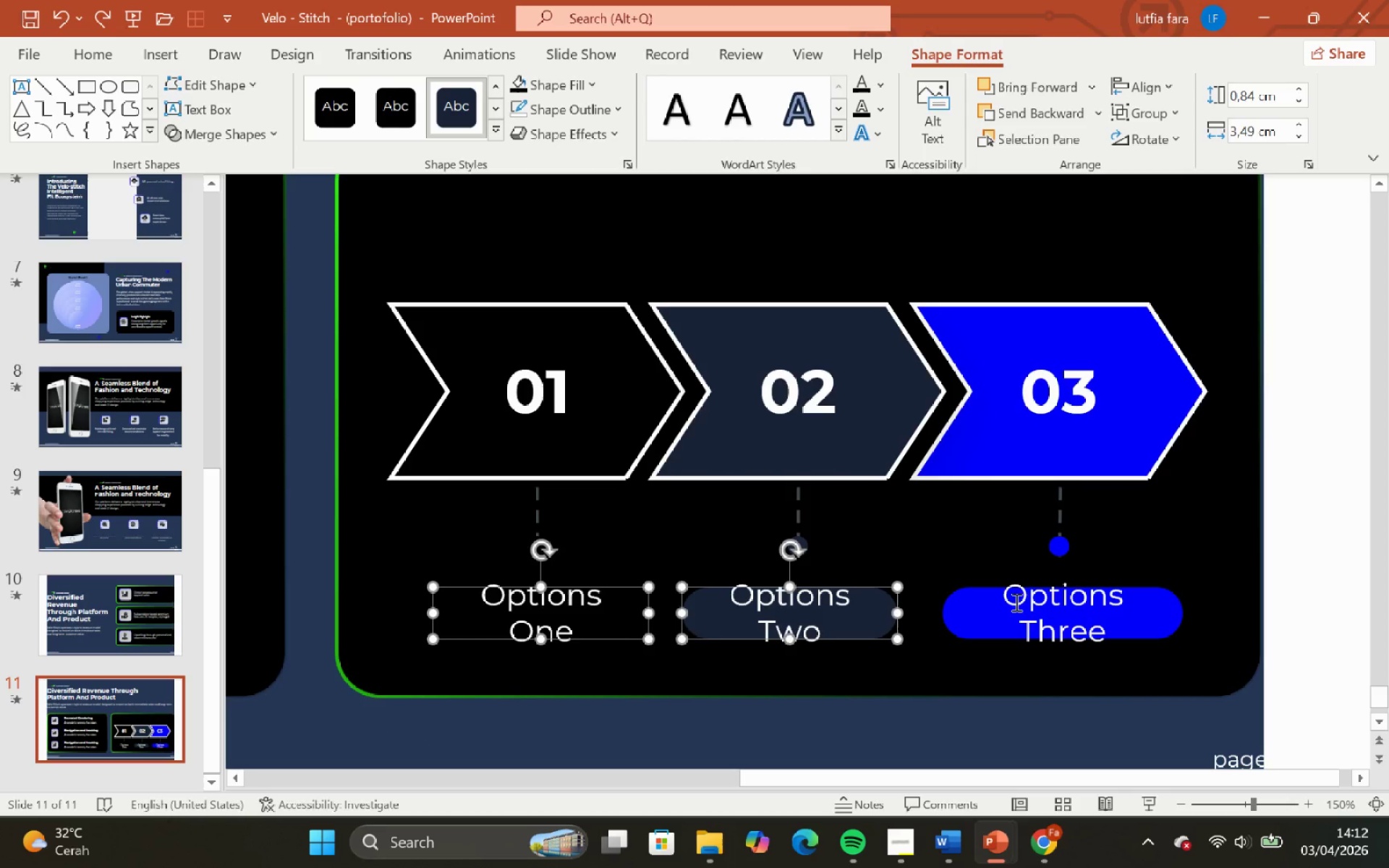 
hold_key(key=ShiftLeft, duration=0.75)
left_click([975, 608])
 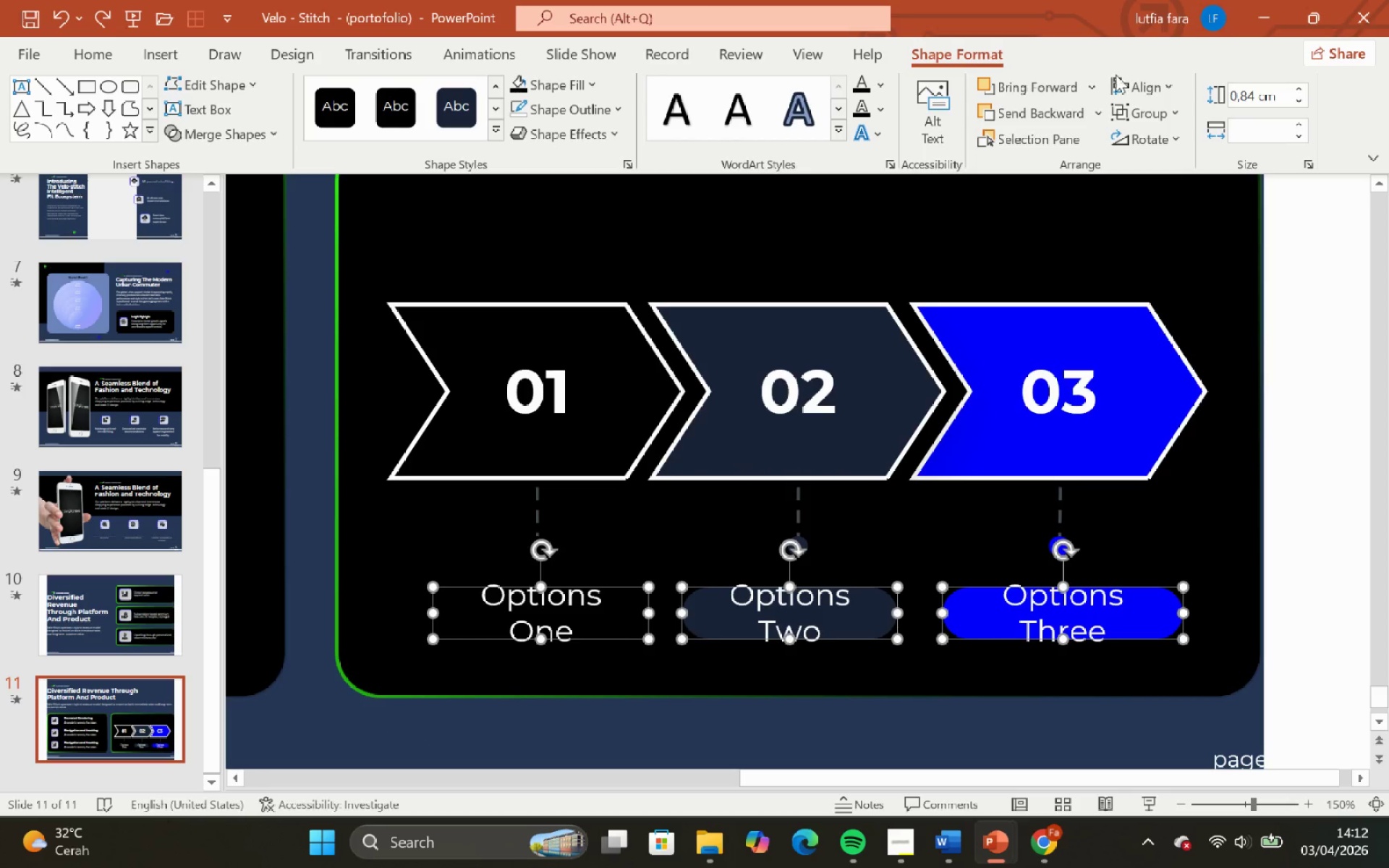 
left_click([1136, 82])
 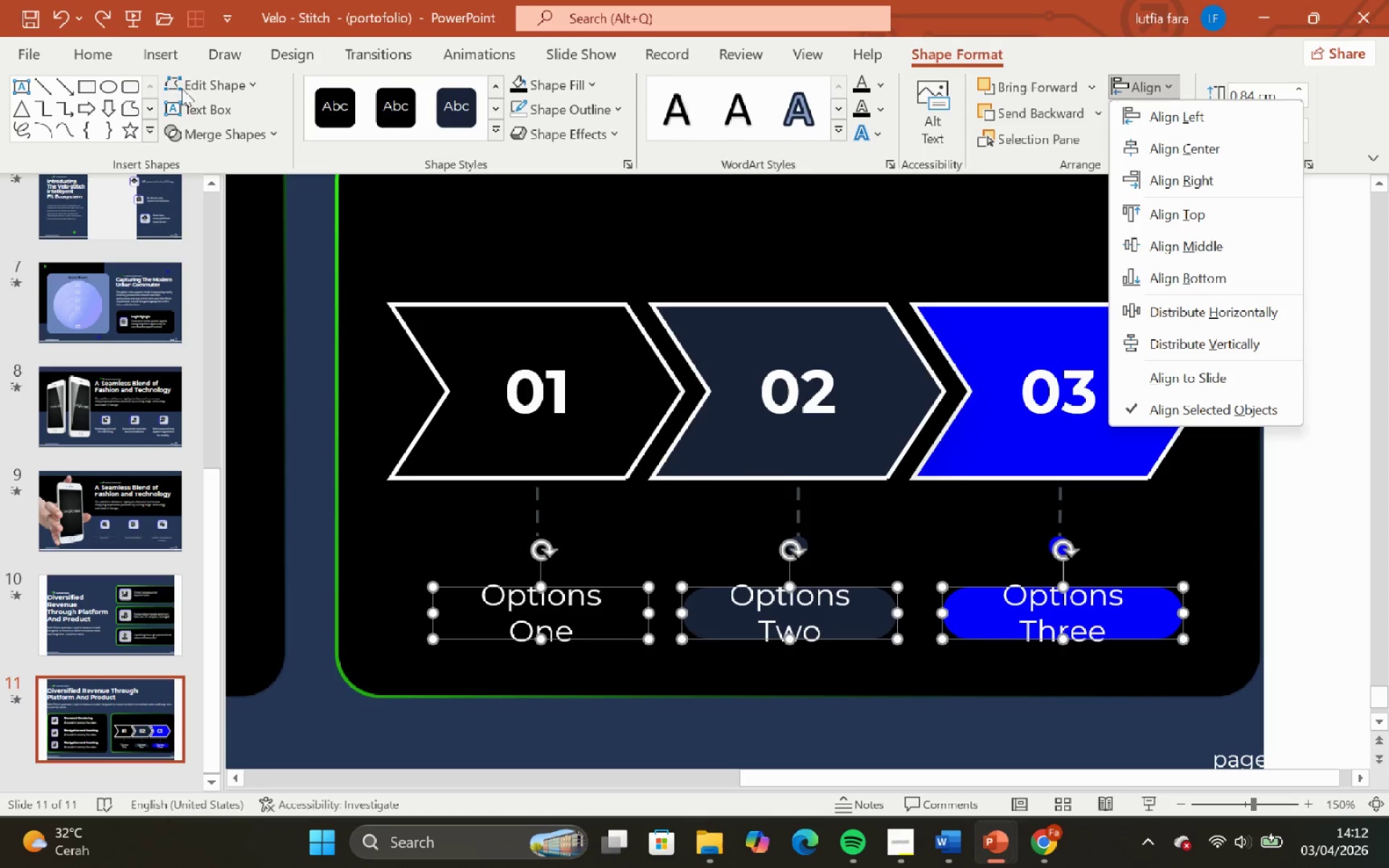 
left_click([75, 60])
 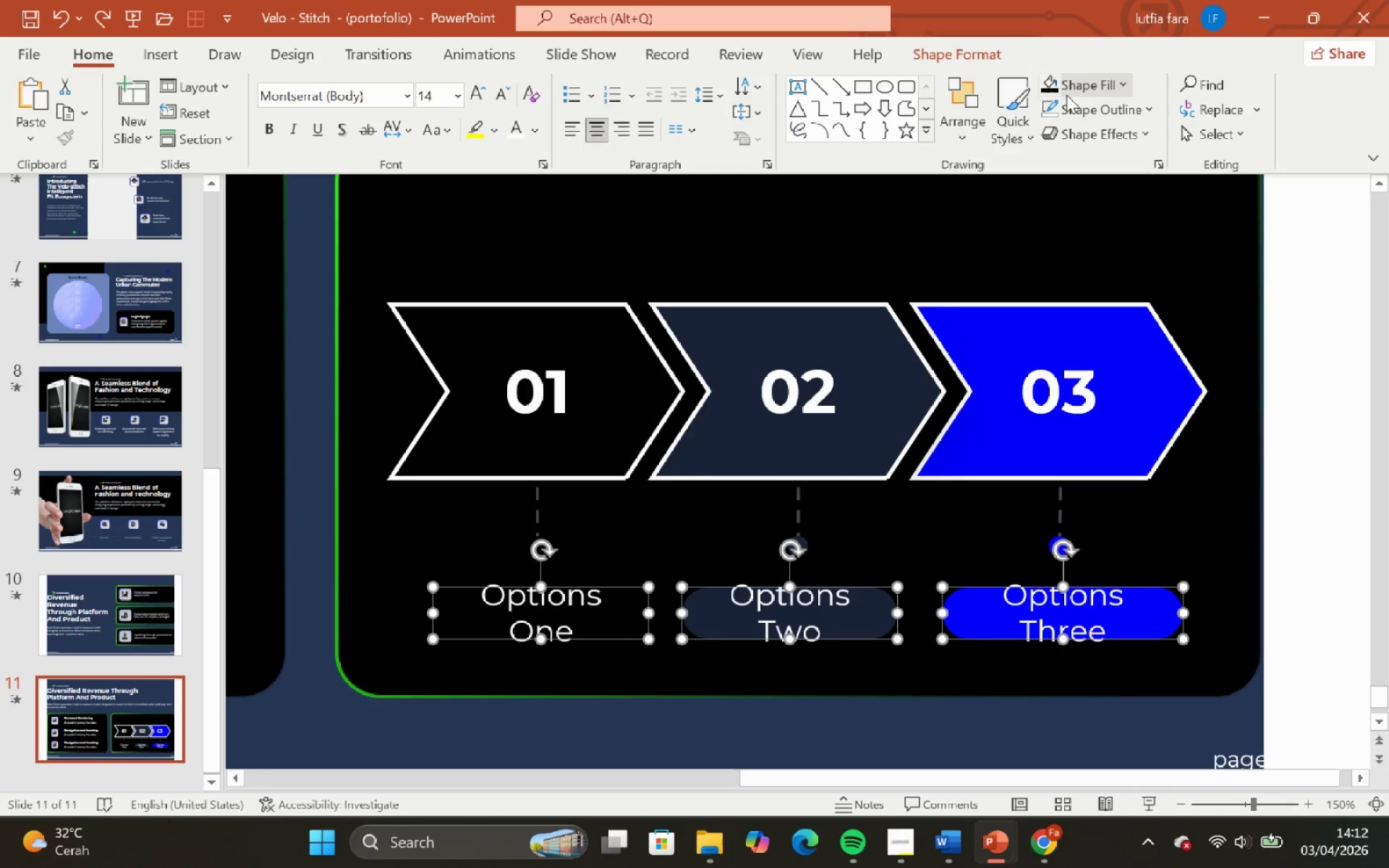 
left_click([1096, 90])
 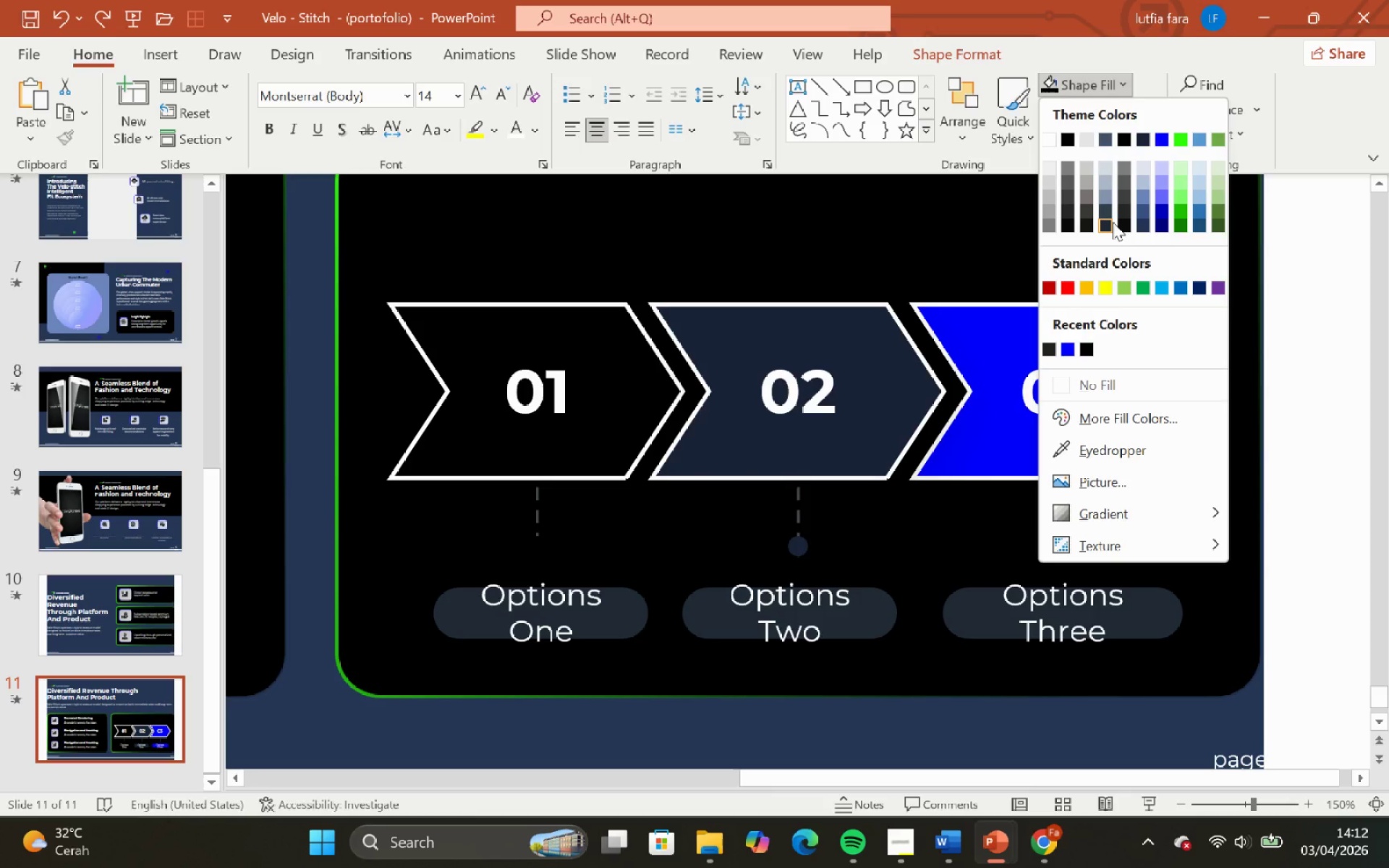 
wait(13.06)
 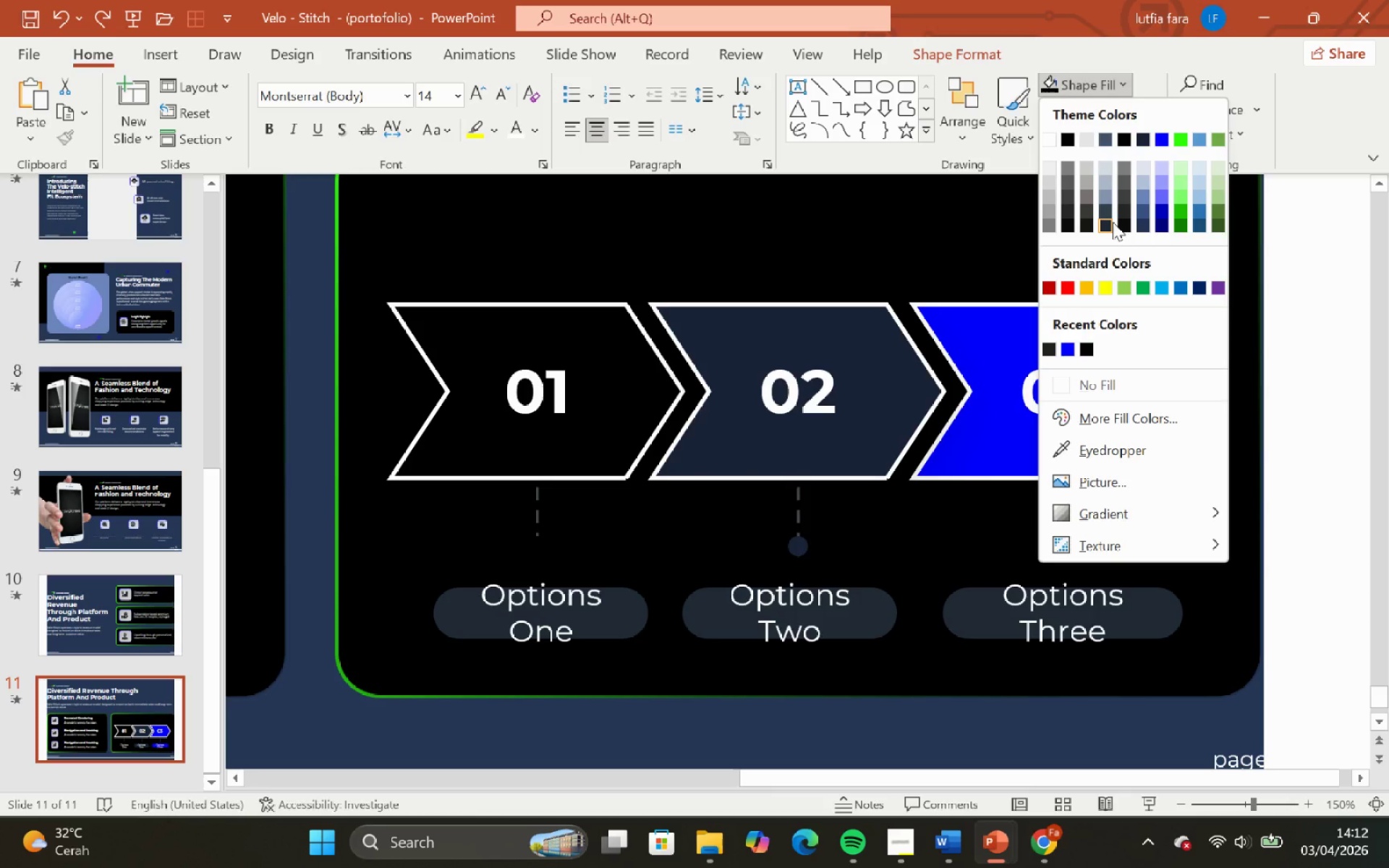 
left_click([1105, 208])
 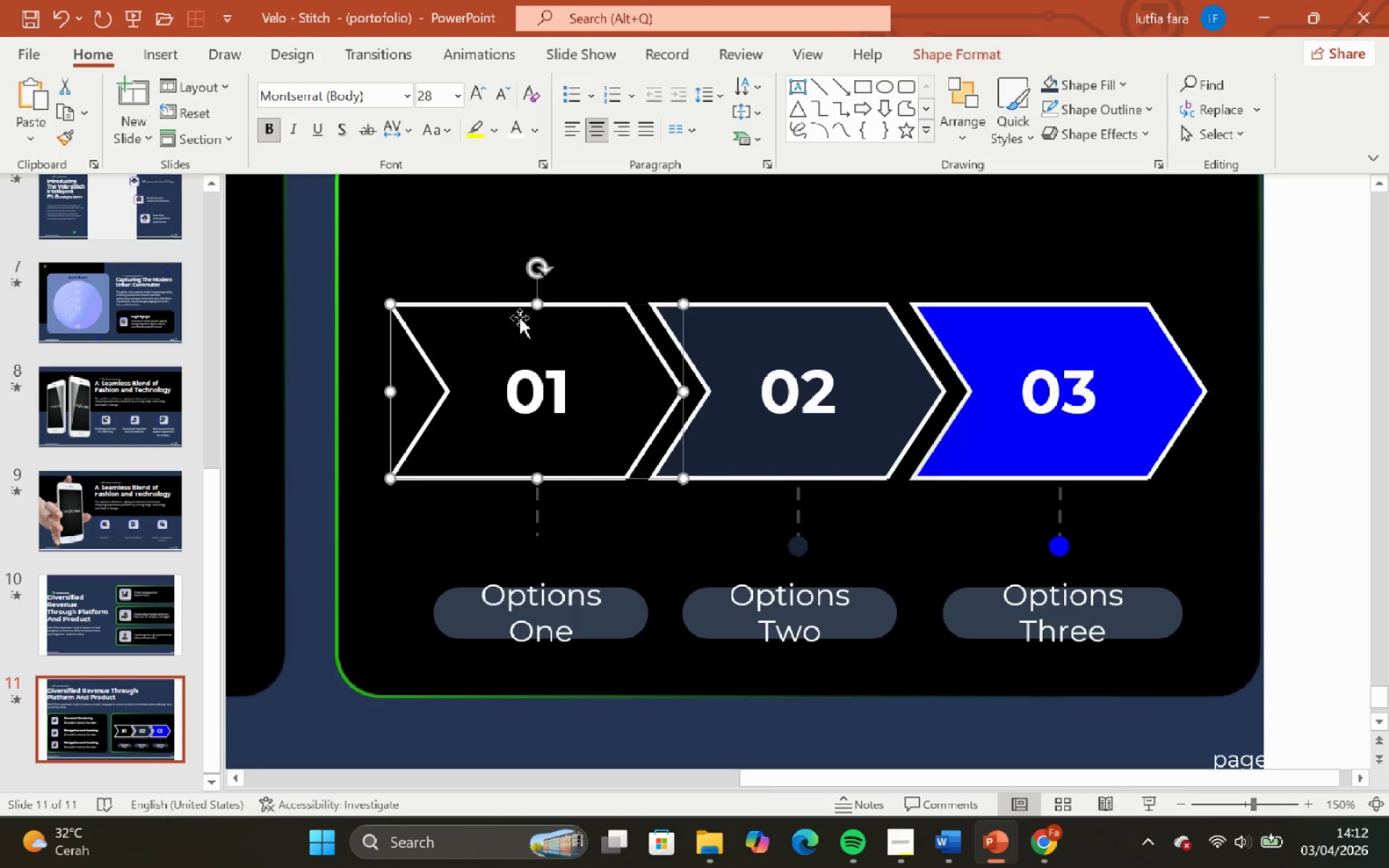 
left_click_drag(start_coordinate=[519, 310], to_coordinate=[539, 307])
 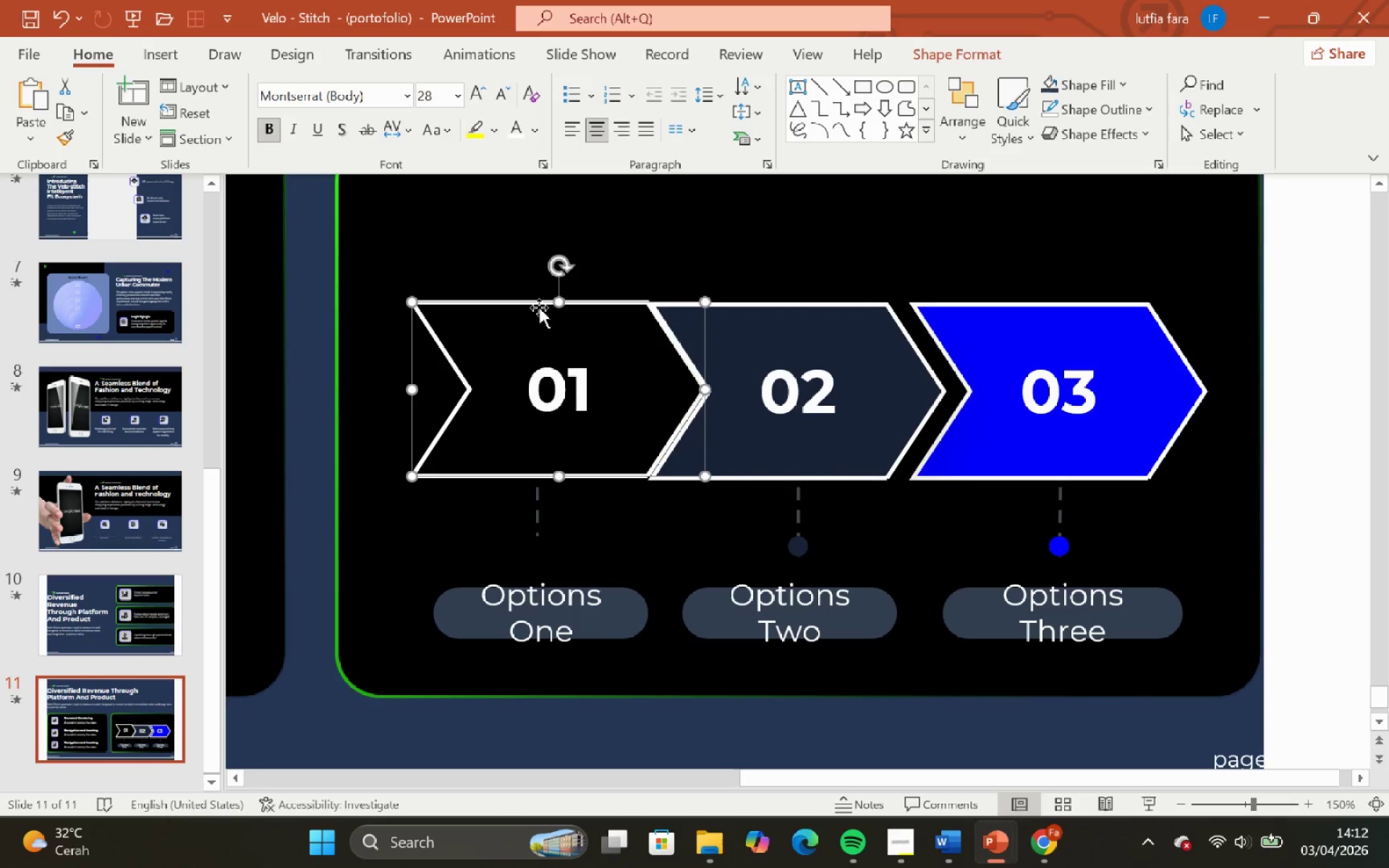 
key(Control+Z)
 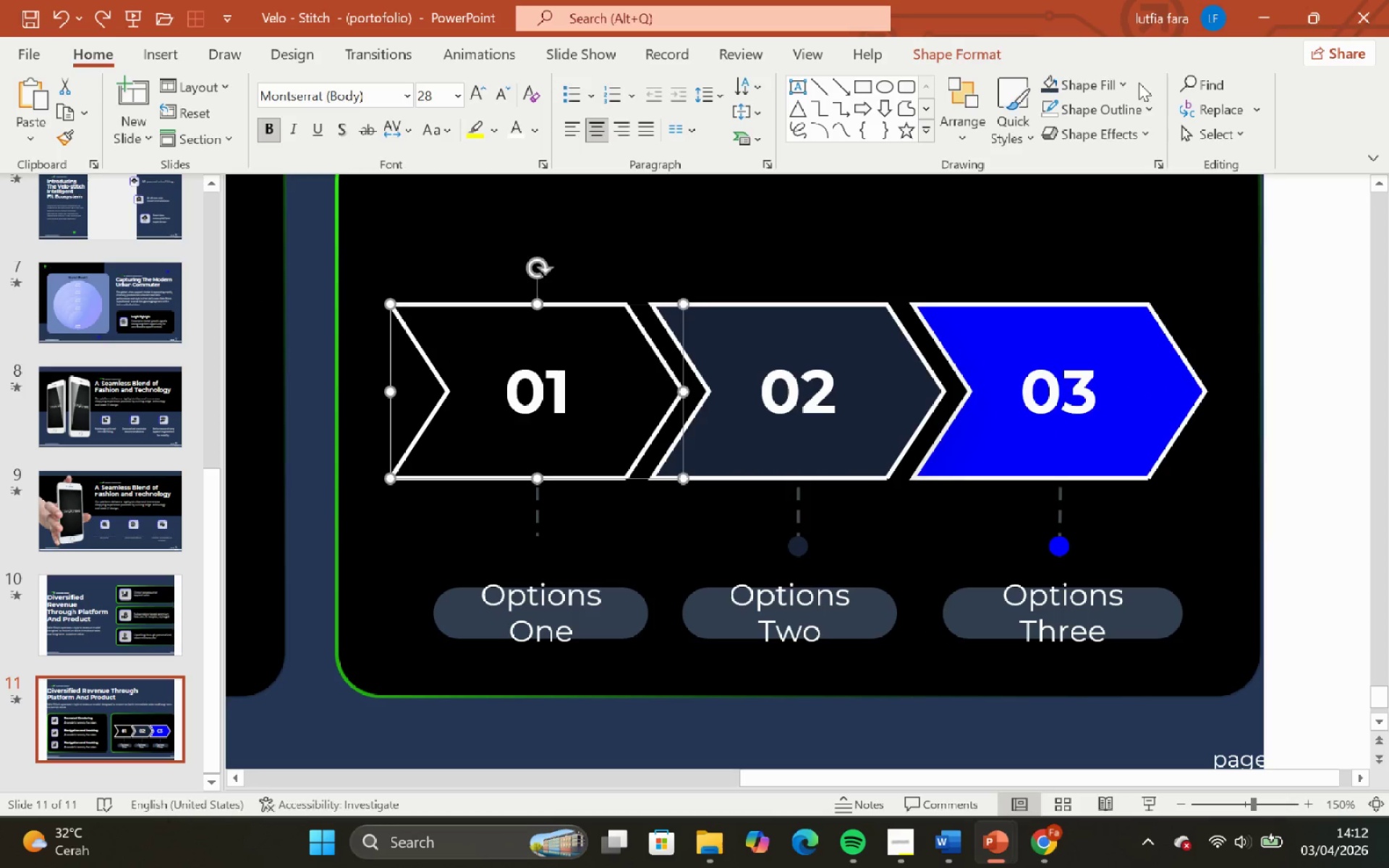 
left_click([1125, 82])
 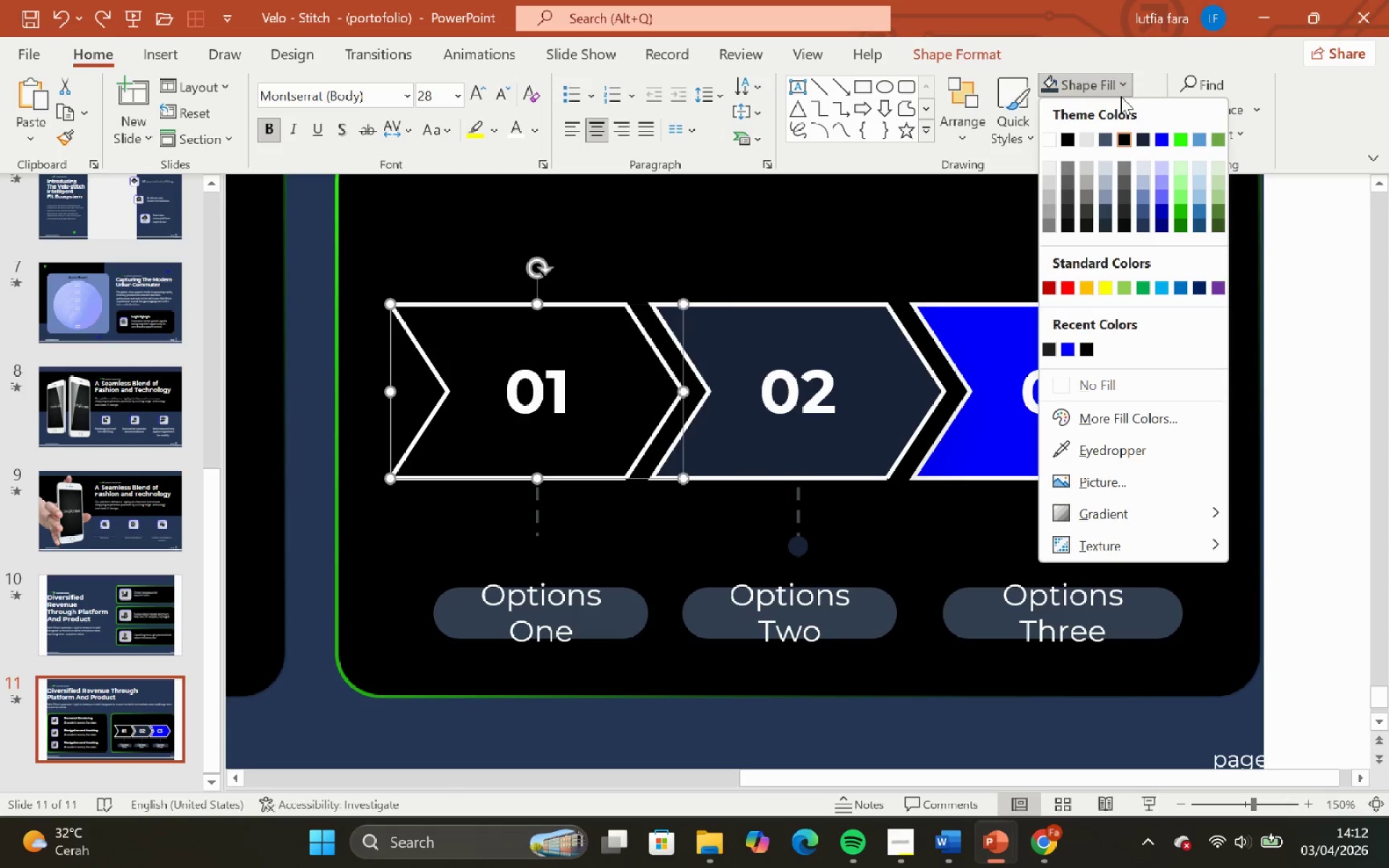 
wait(7.88)
 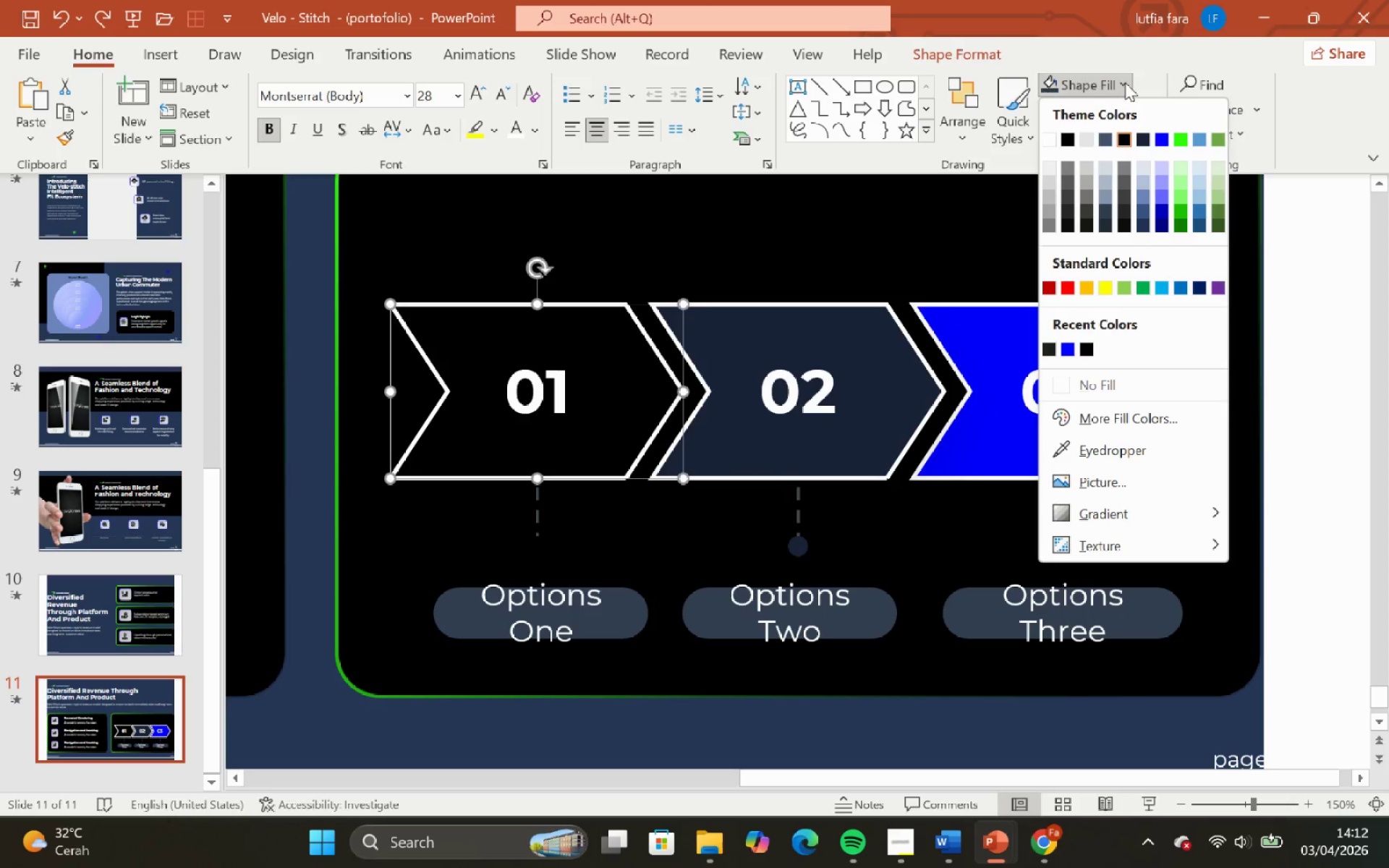 
left_click([1135, 445])
 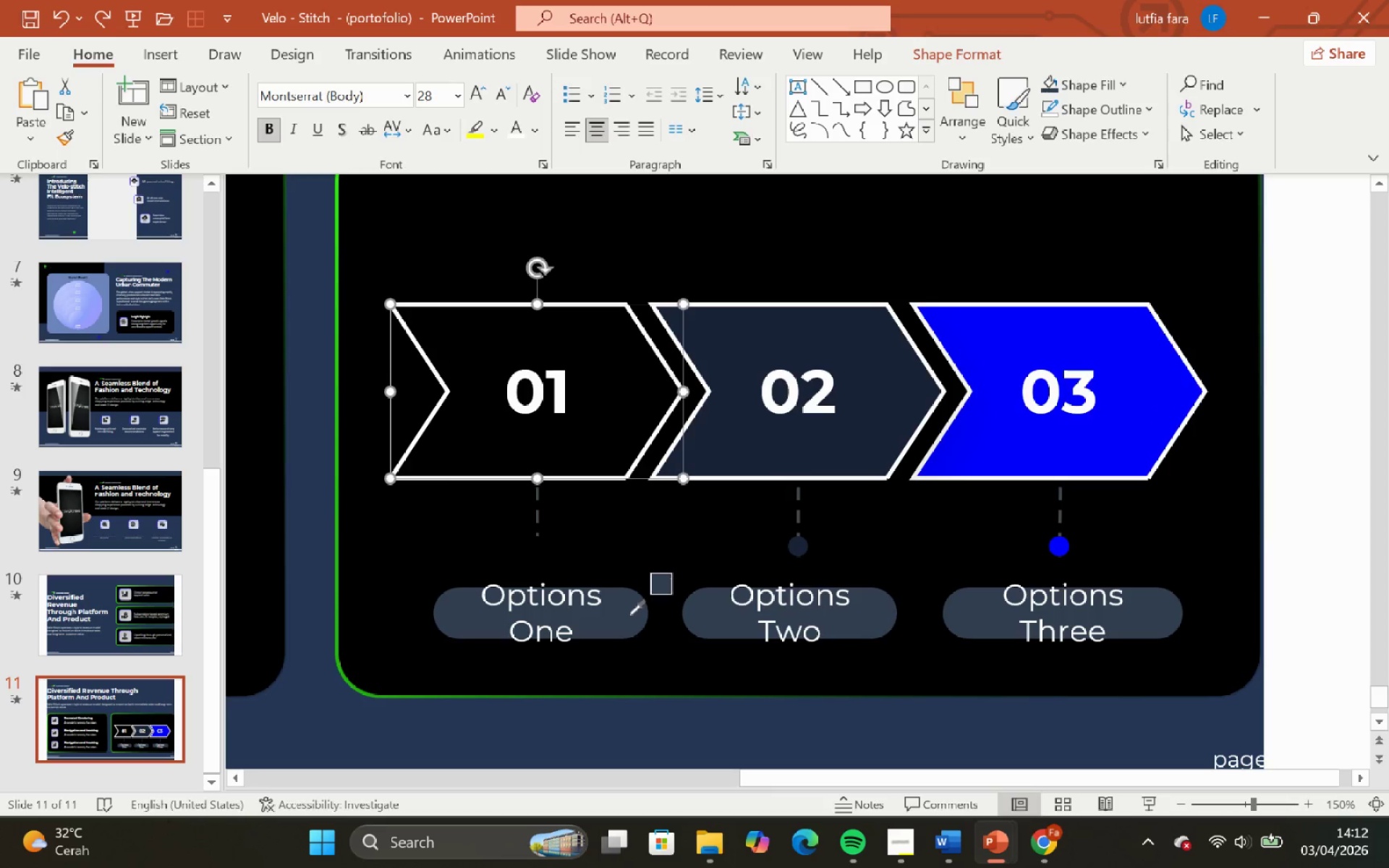 
left_click([630, 614])
 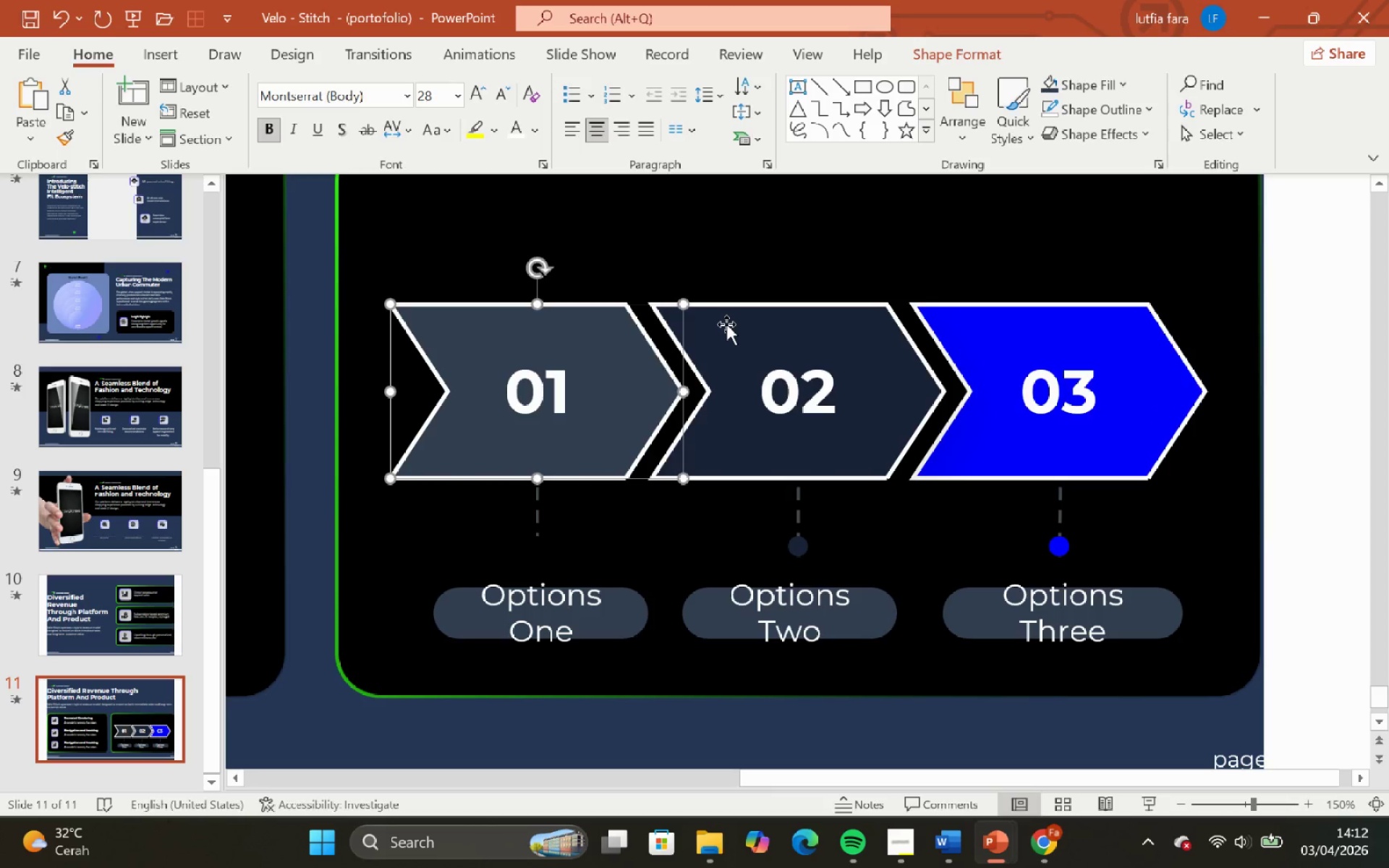 
left_click([726, 323])
 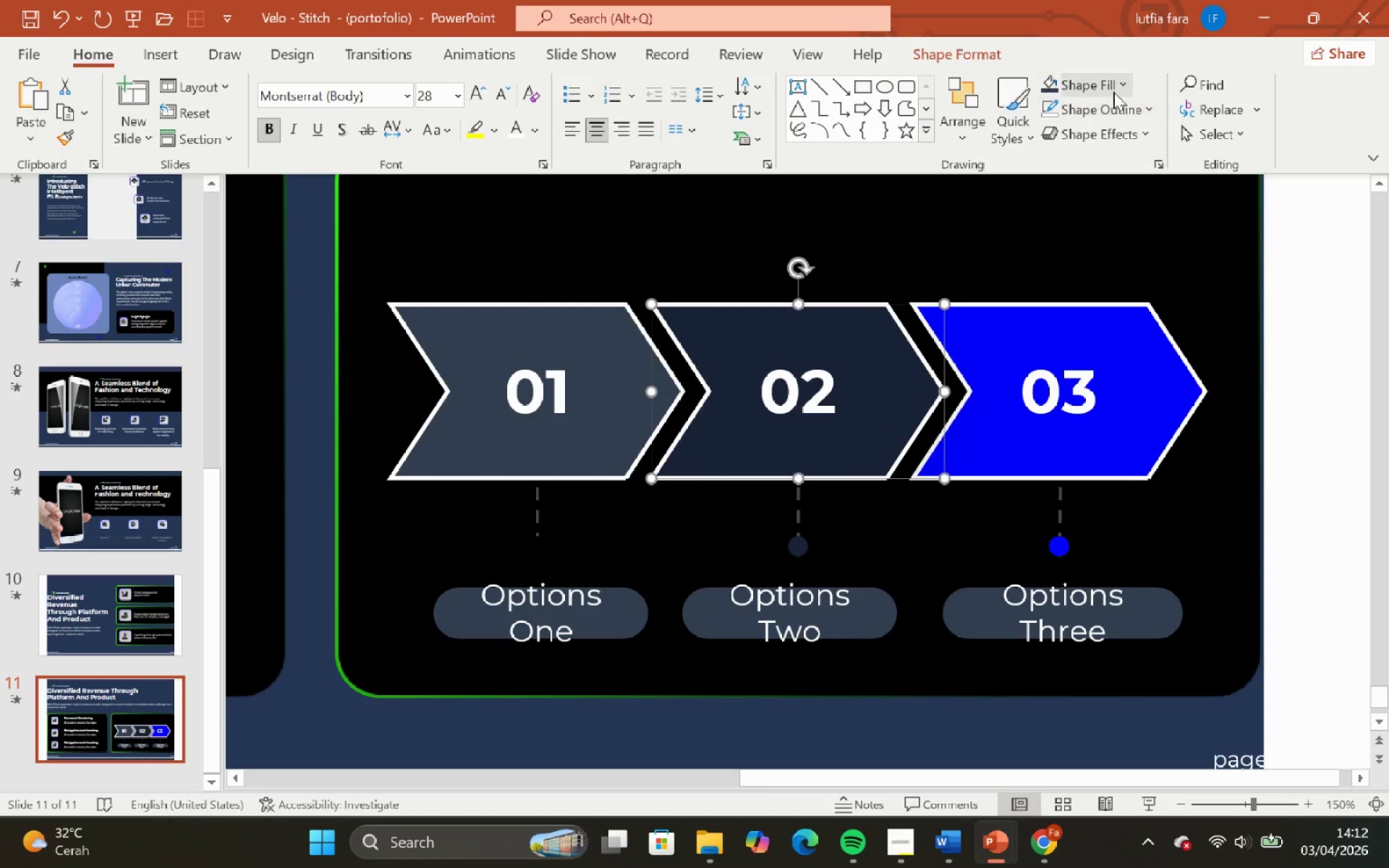 
left_click([1113, 92])
 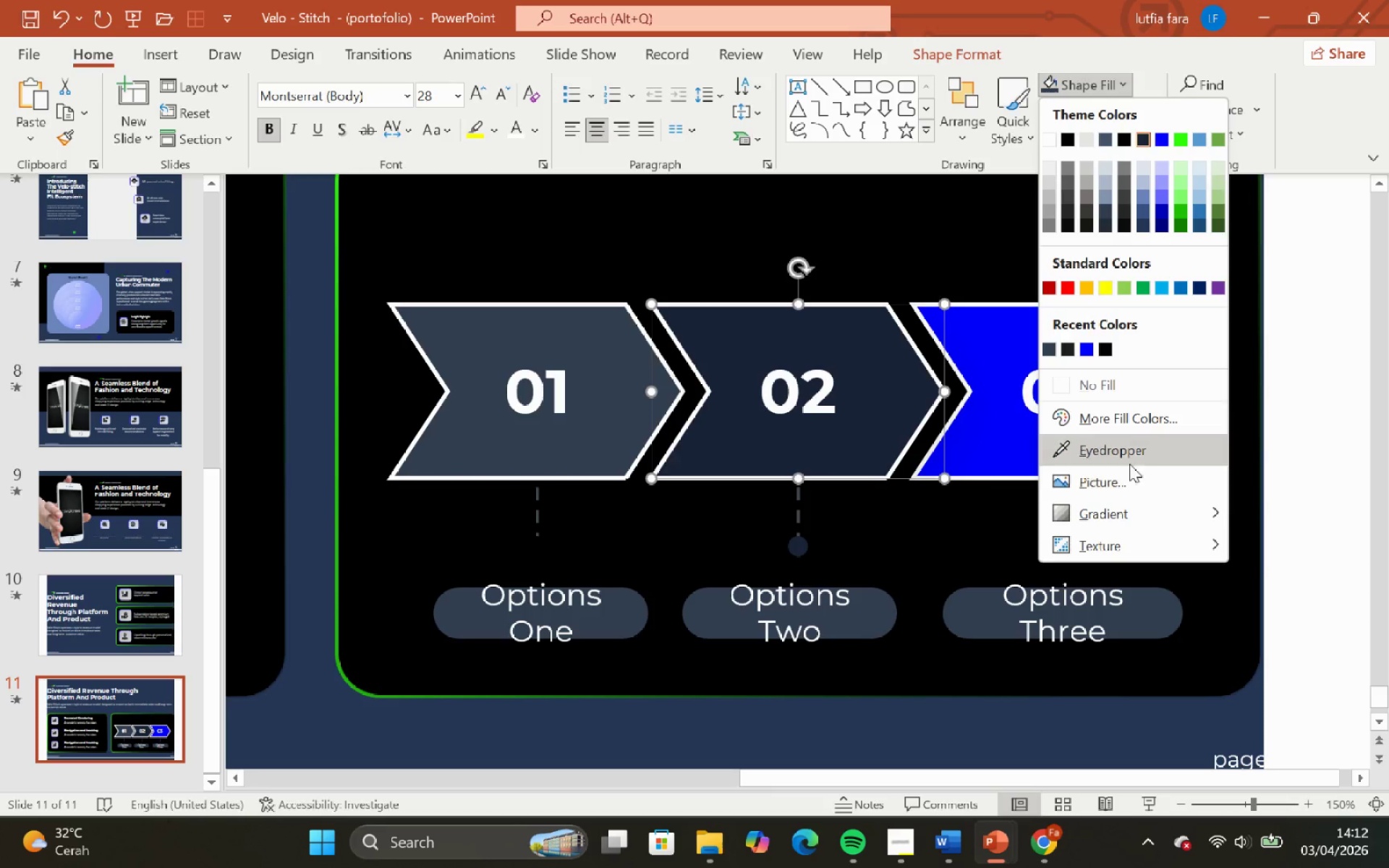 
left_click([1130, 436])
 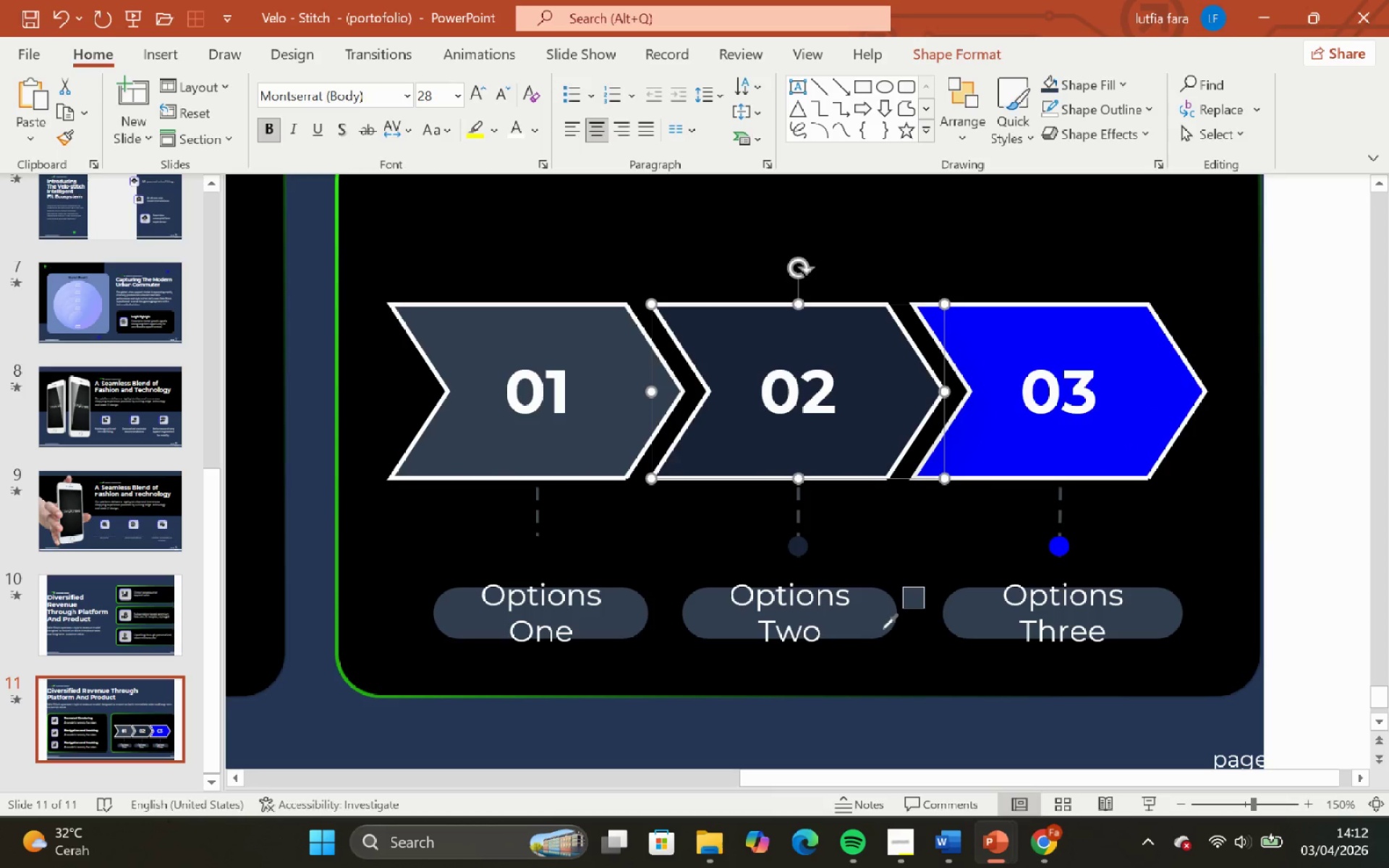 
left_click([883, 628])
 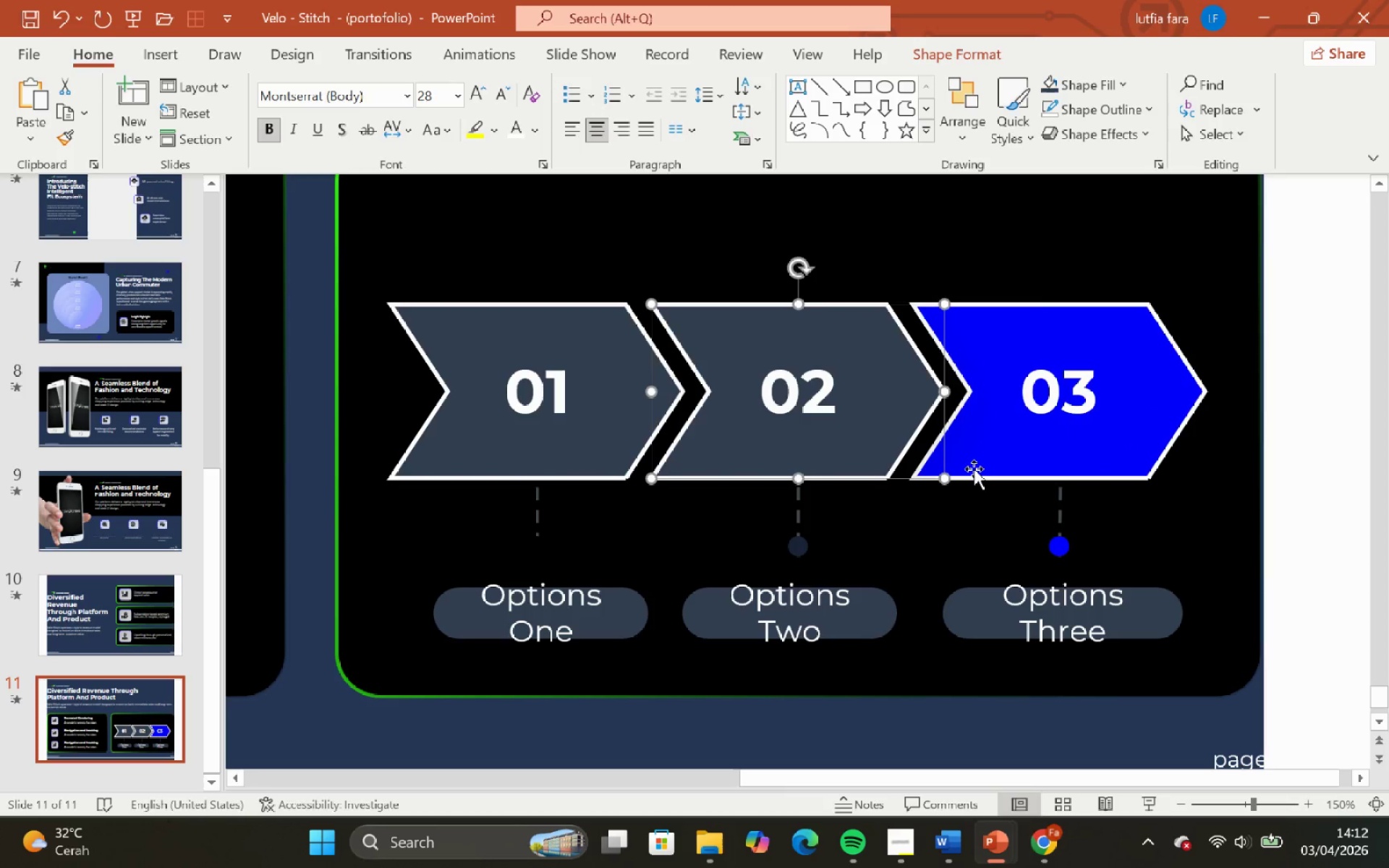 
left_click([981, 459])
 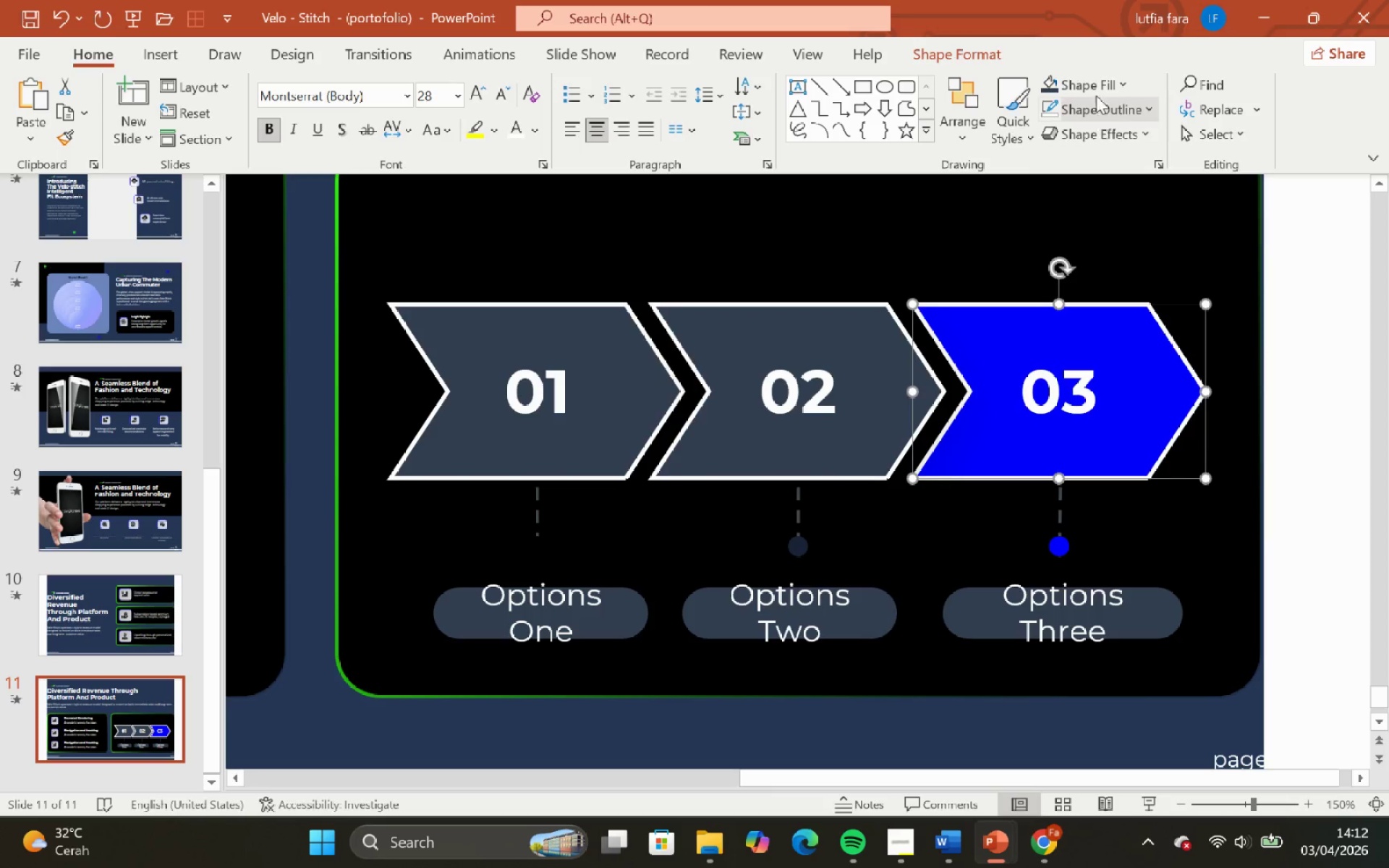 
left_click([1091, 82])
 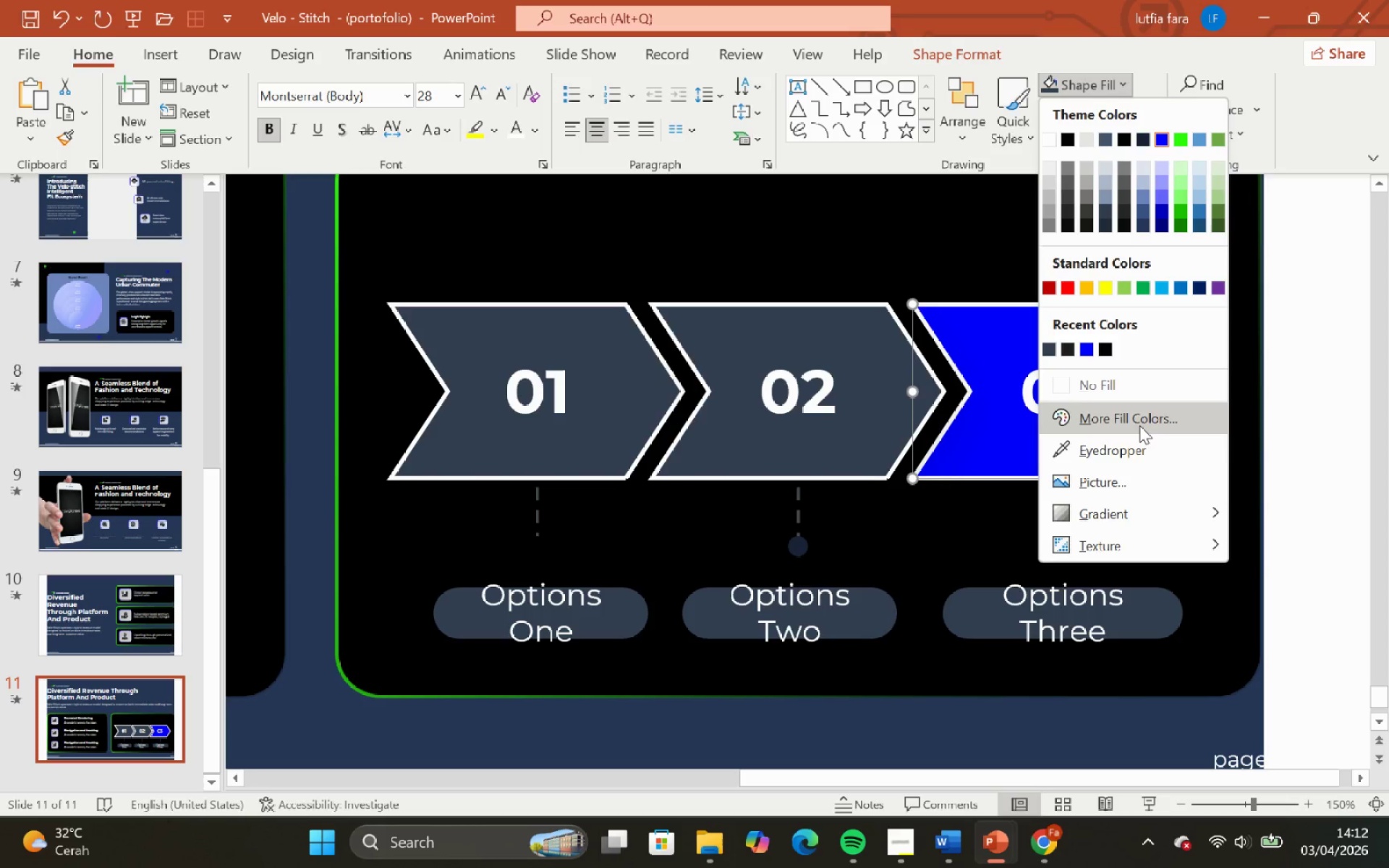 
left_click_drag(start_coordinate=[1142, 444], to_coordinate=[1139, 444])
 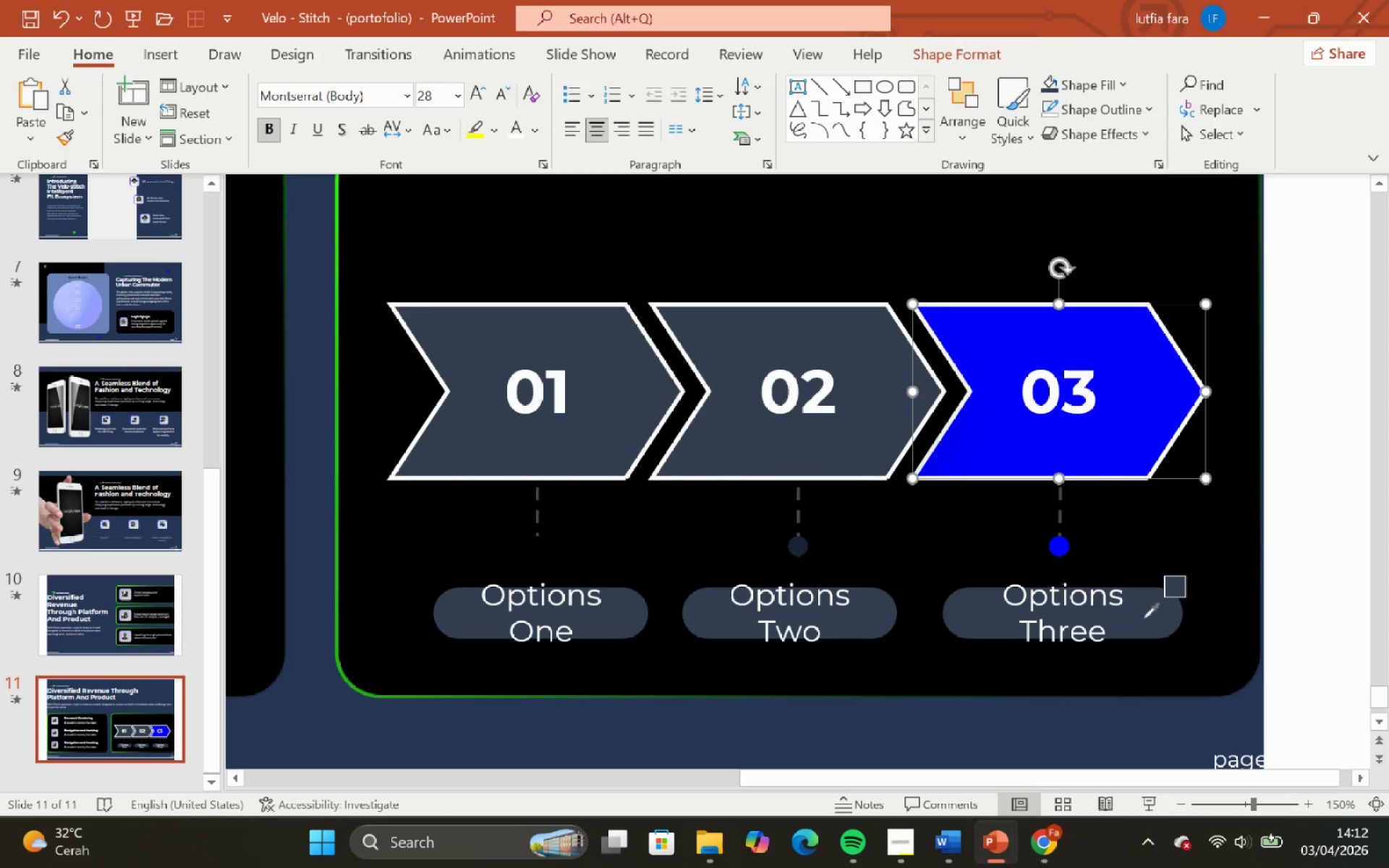 
left_click([1144, 617])
 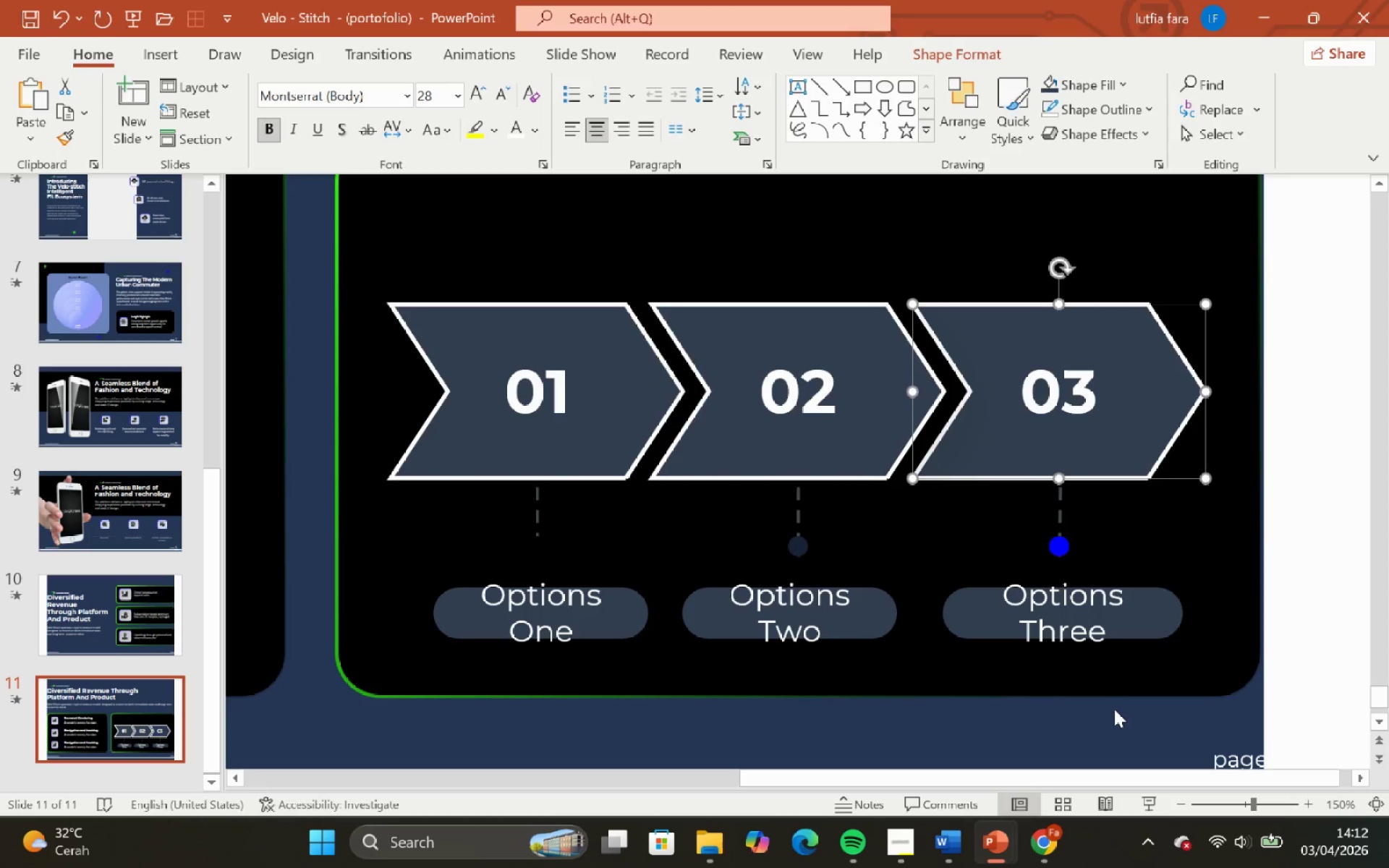 
left_click([1114, 712])
 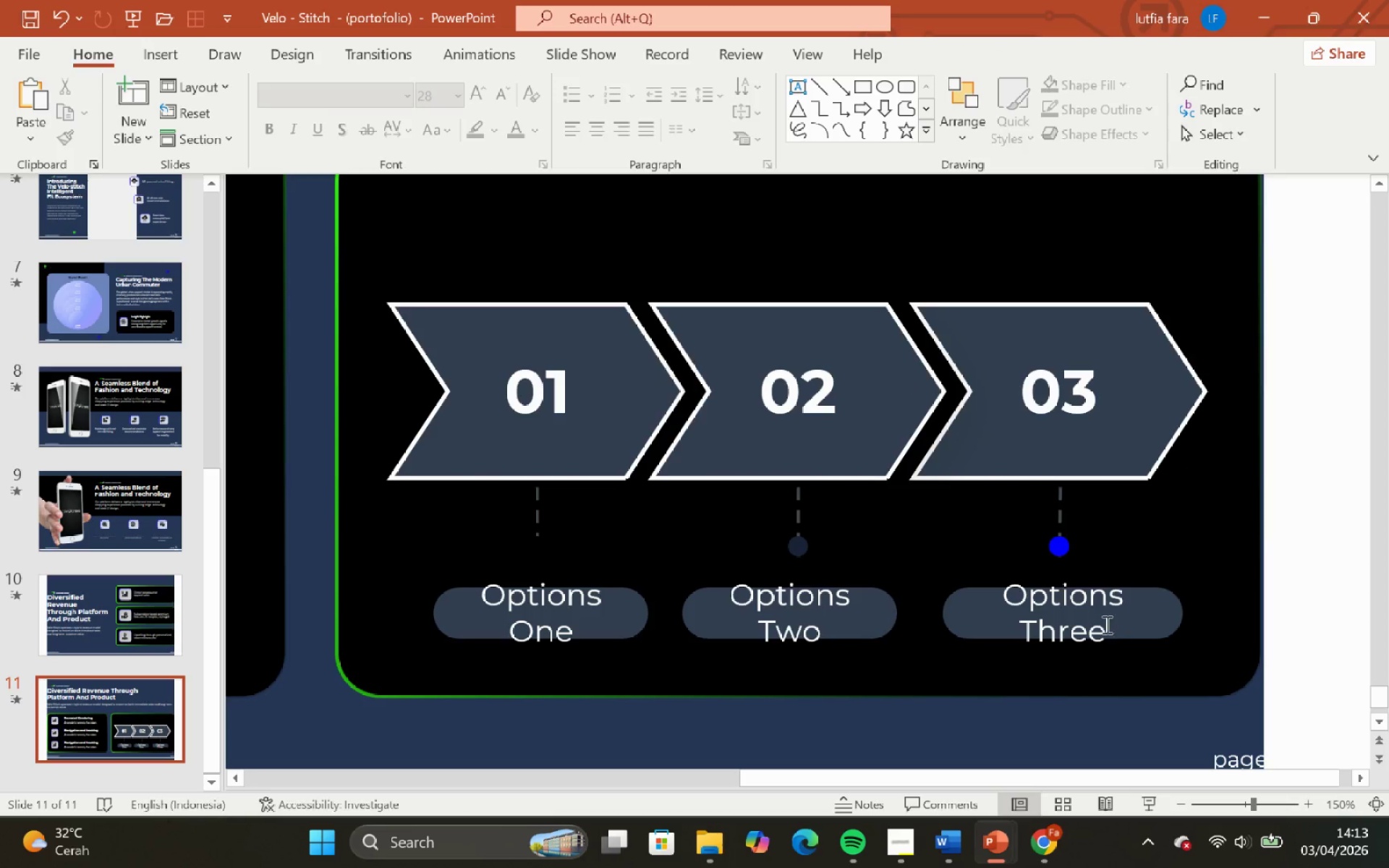 
left_click([610, 397])
 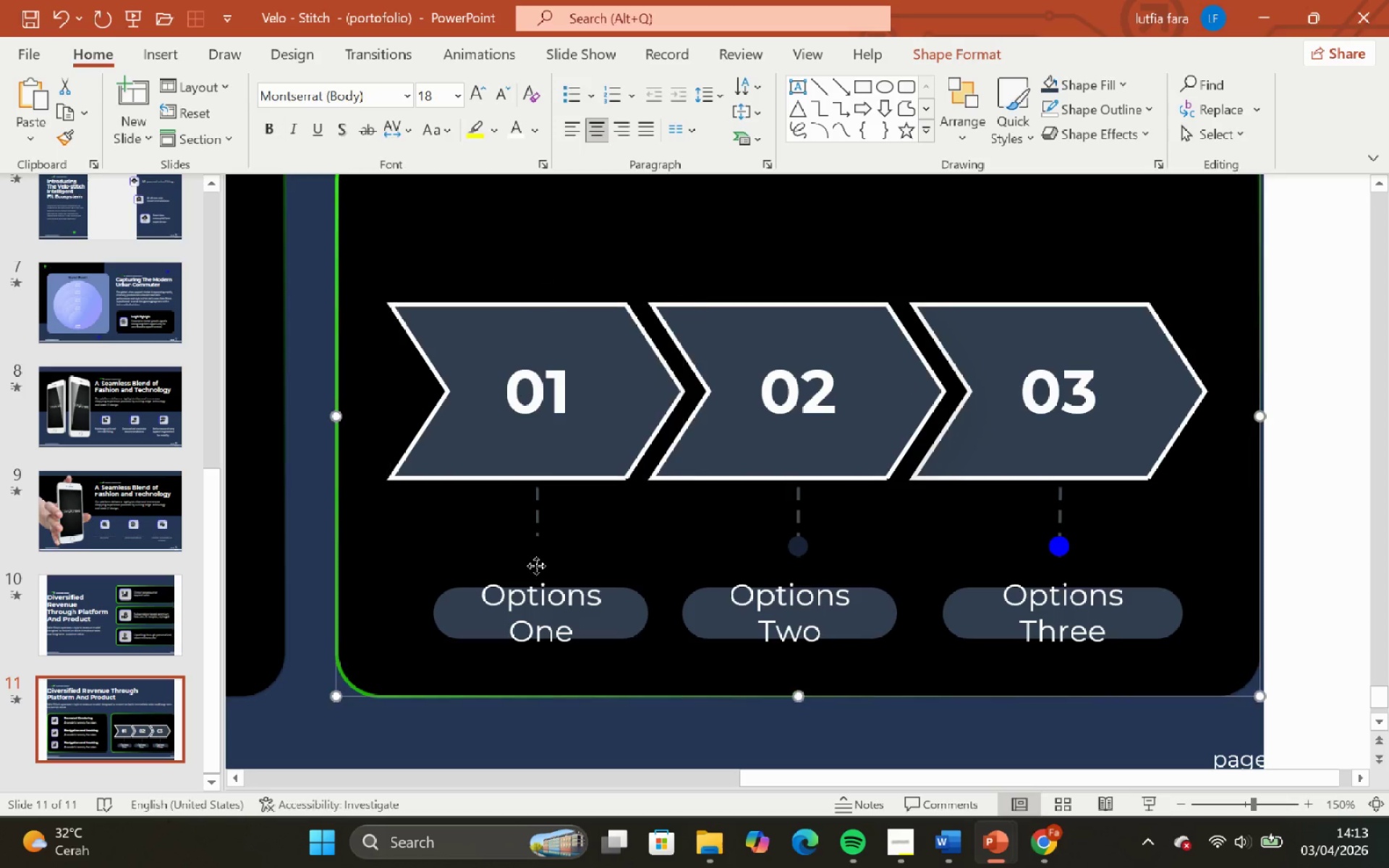 
double_click([543, 551])
 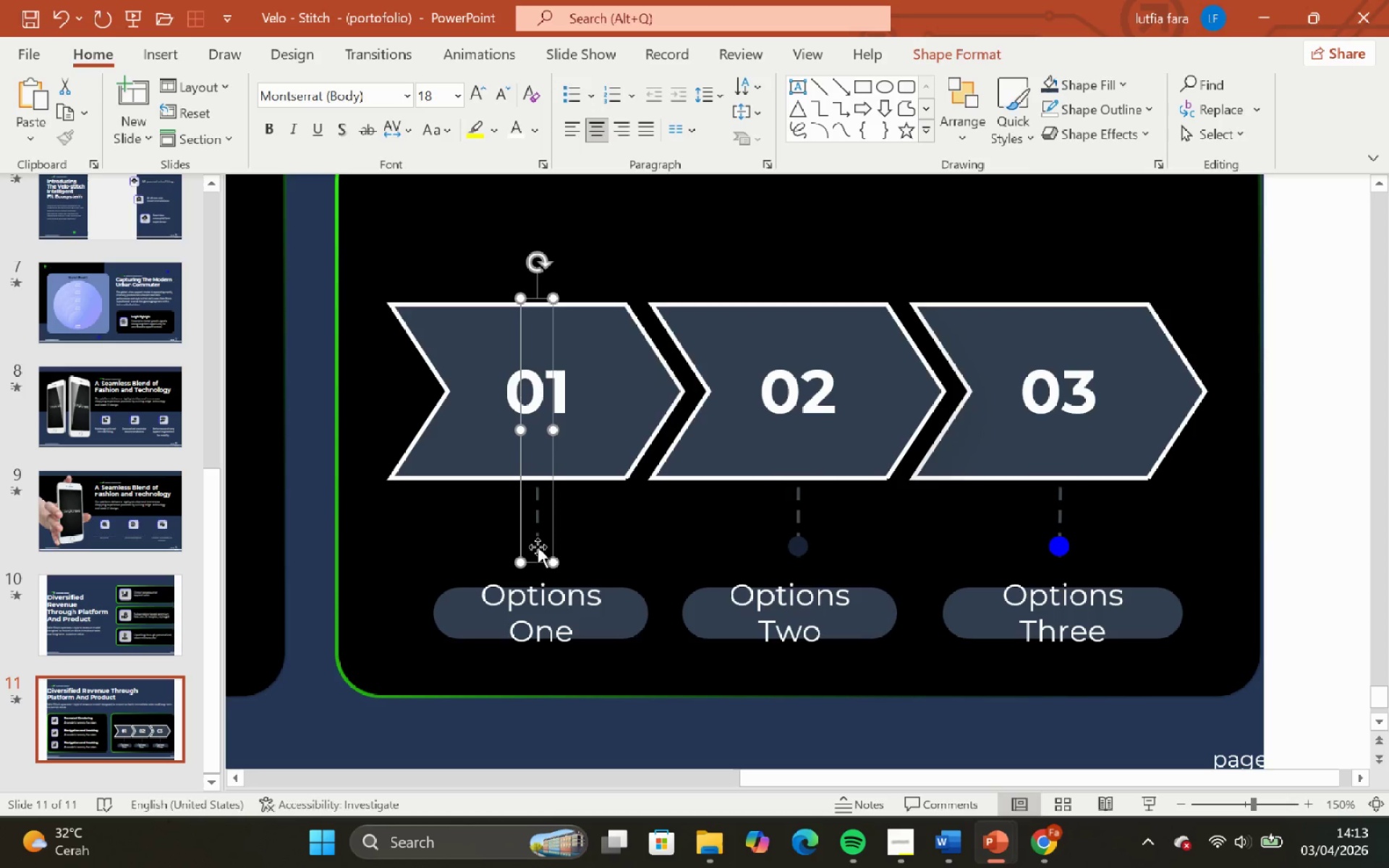 
left_click([538, 547])
 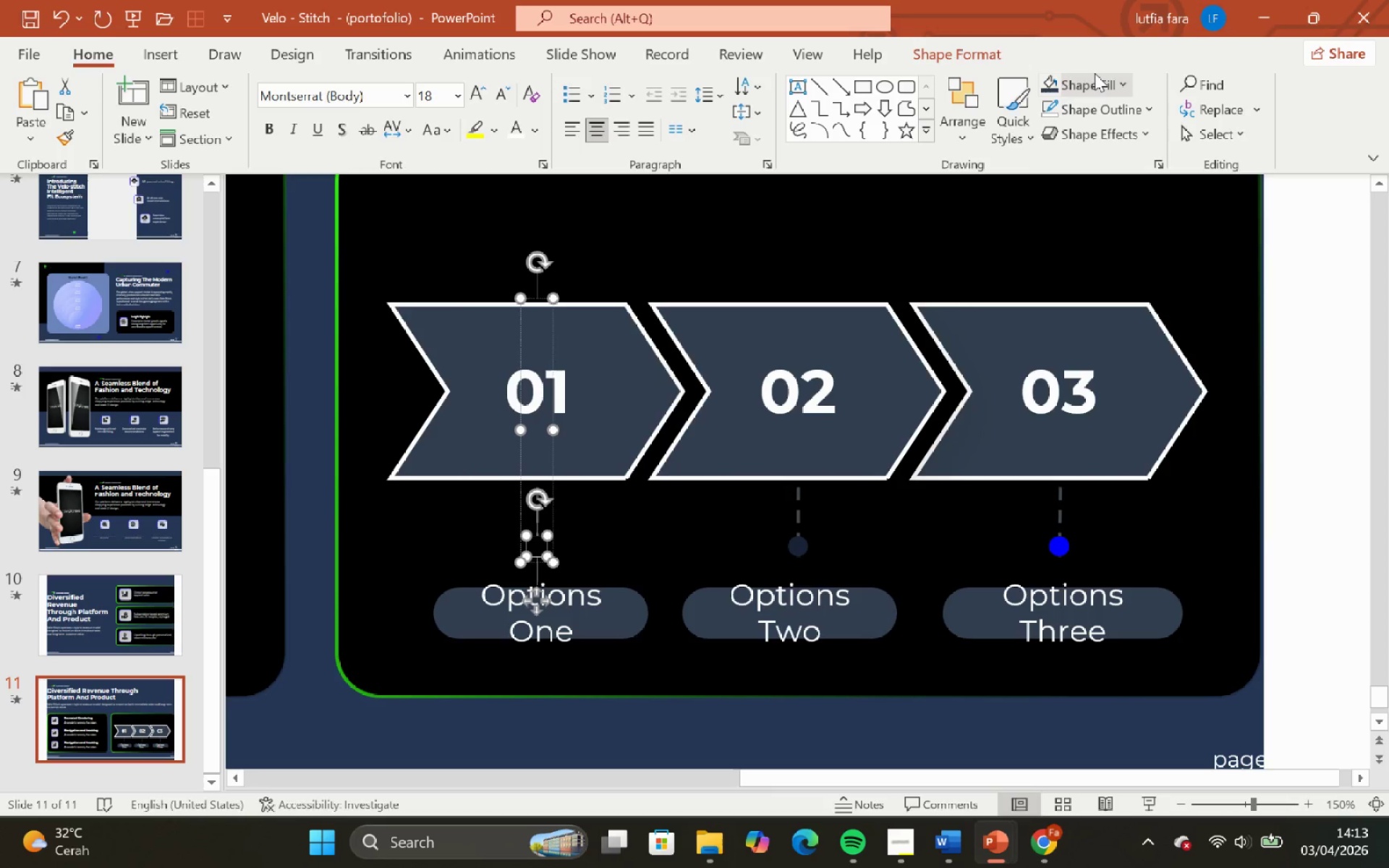 
left_click([1095, 79])
 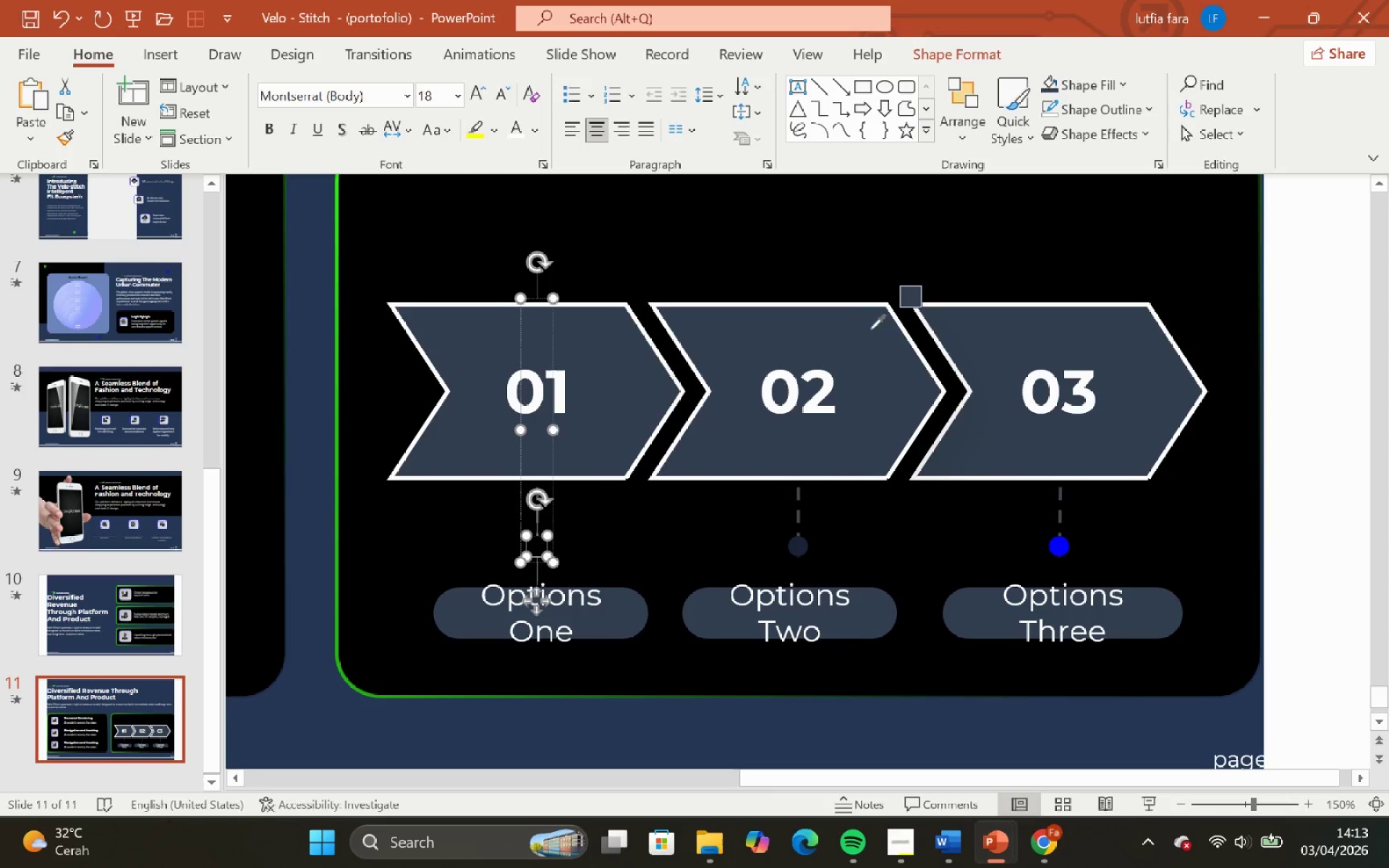 
left_click([863, 330])
 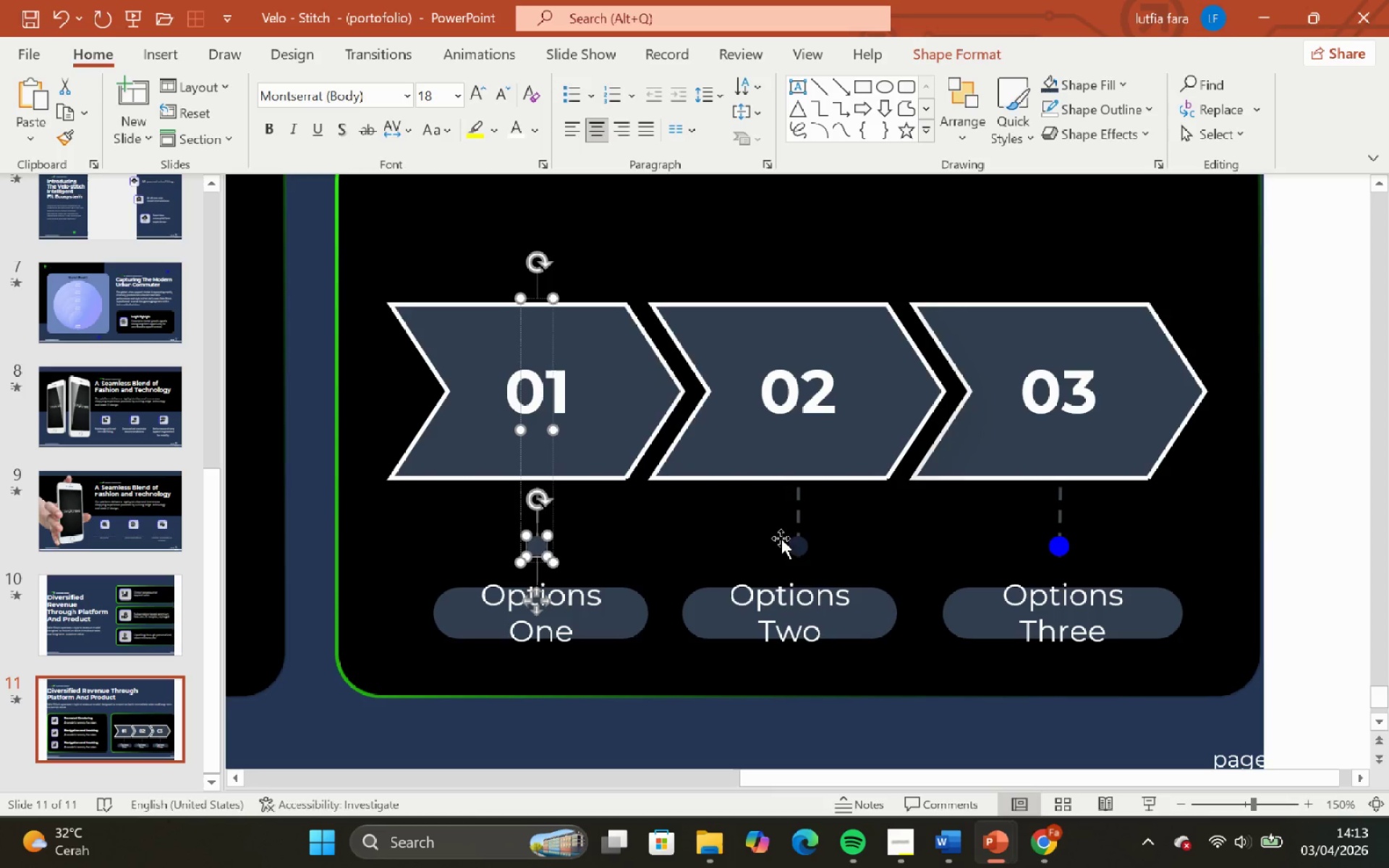 
left_click([803, 549])
 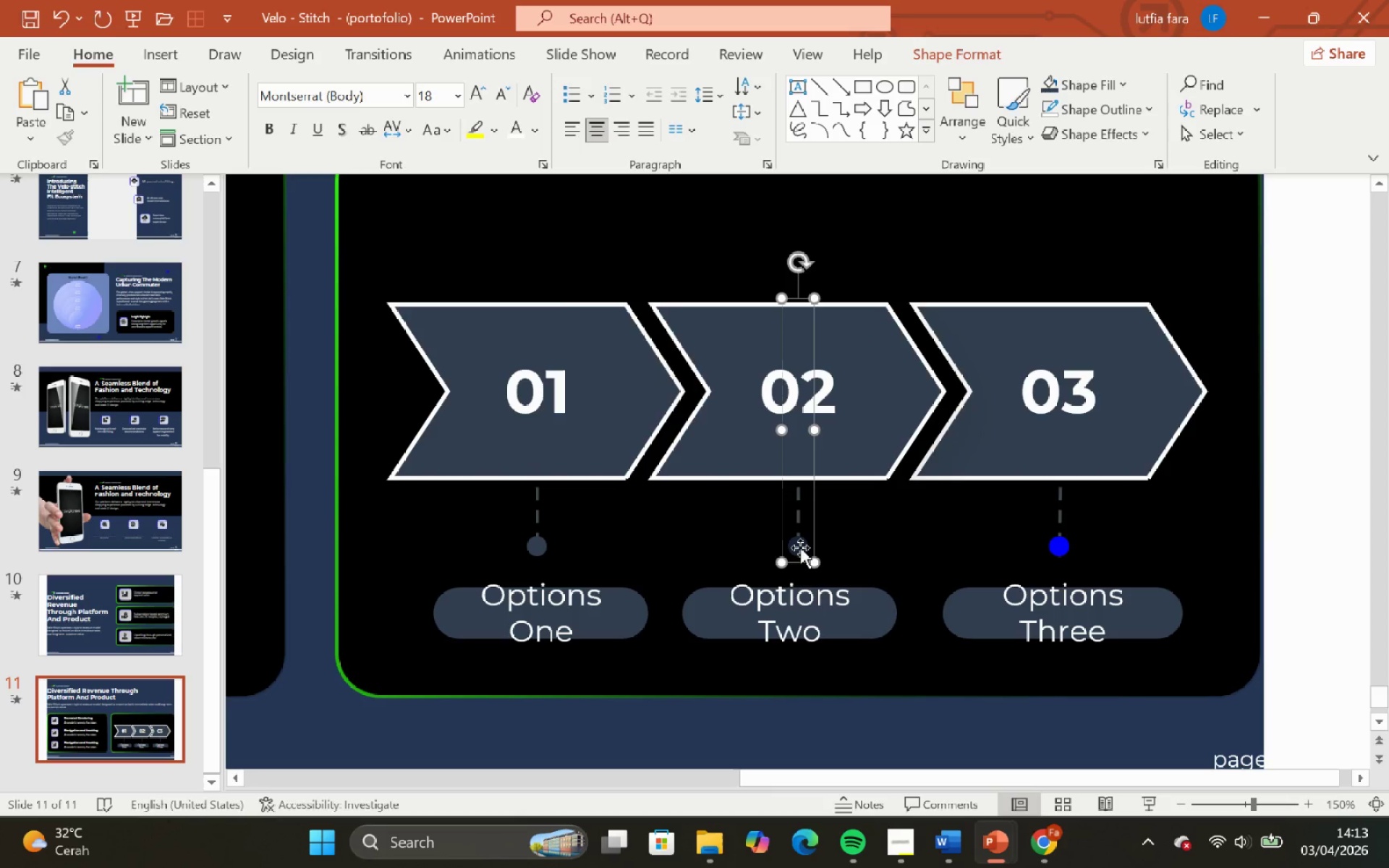 
left_click([800, 548])
 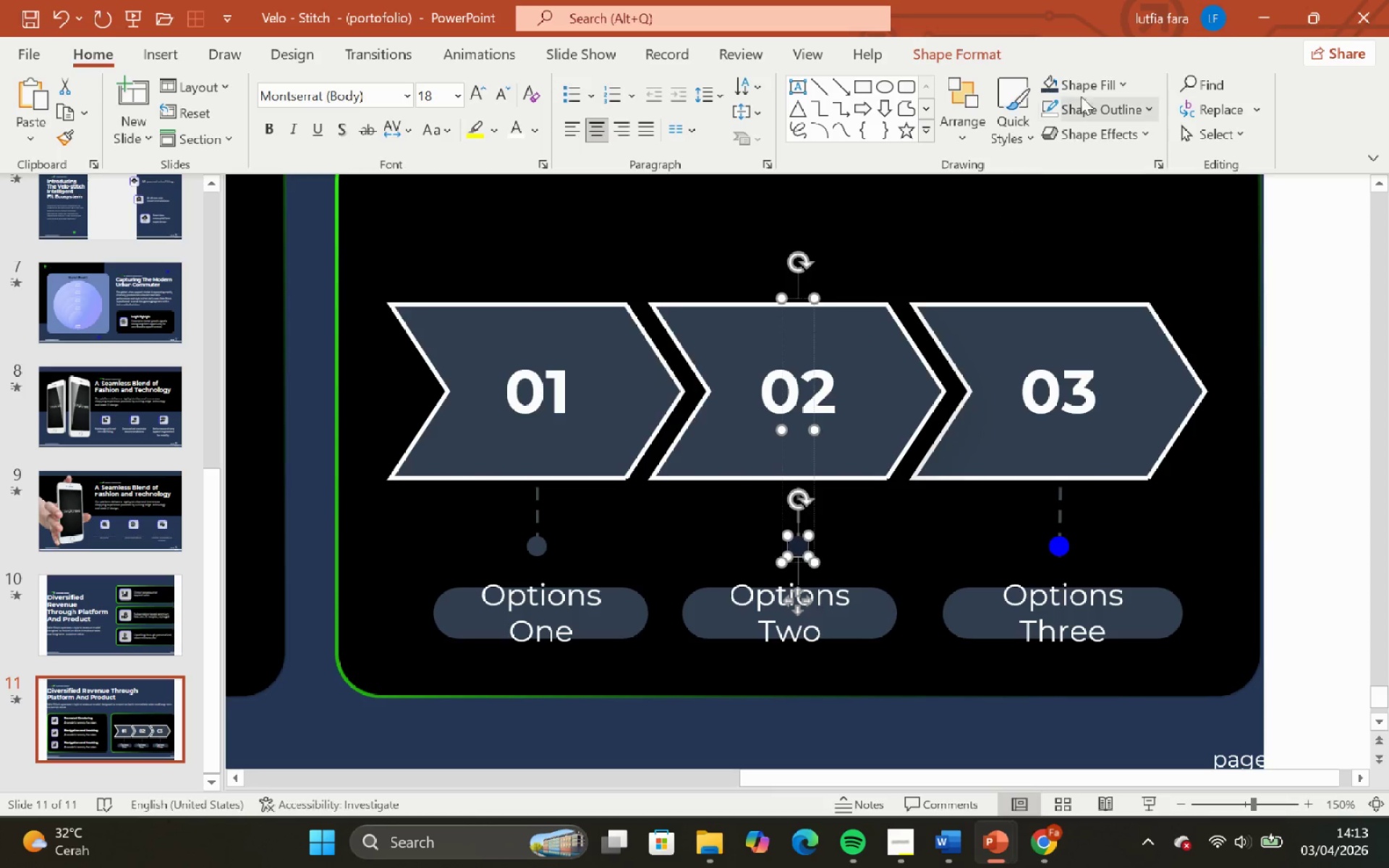 
left_click([1095, 75])
 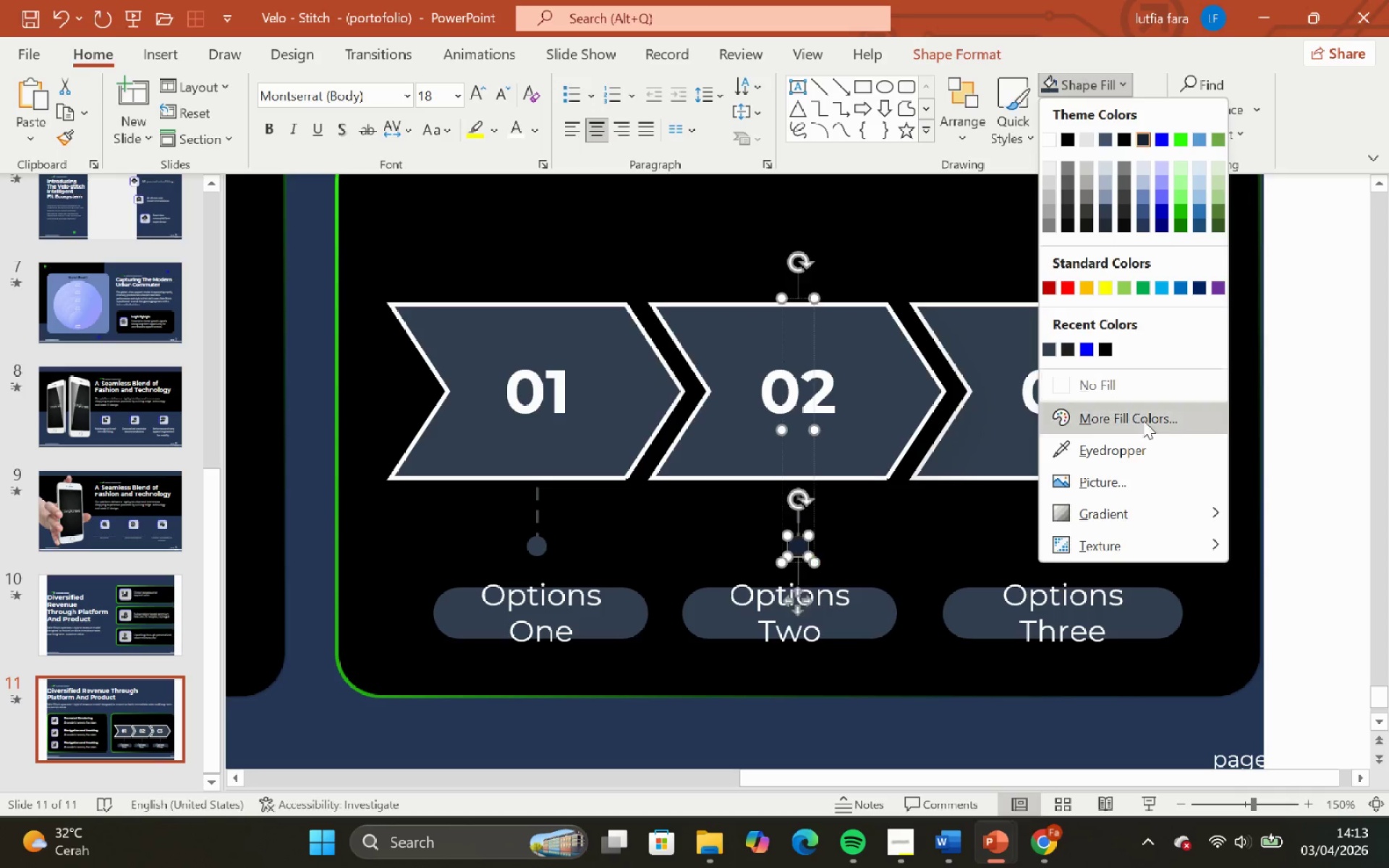 
left_click([1151, 436])
 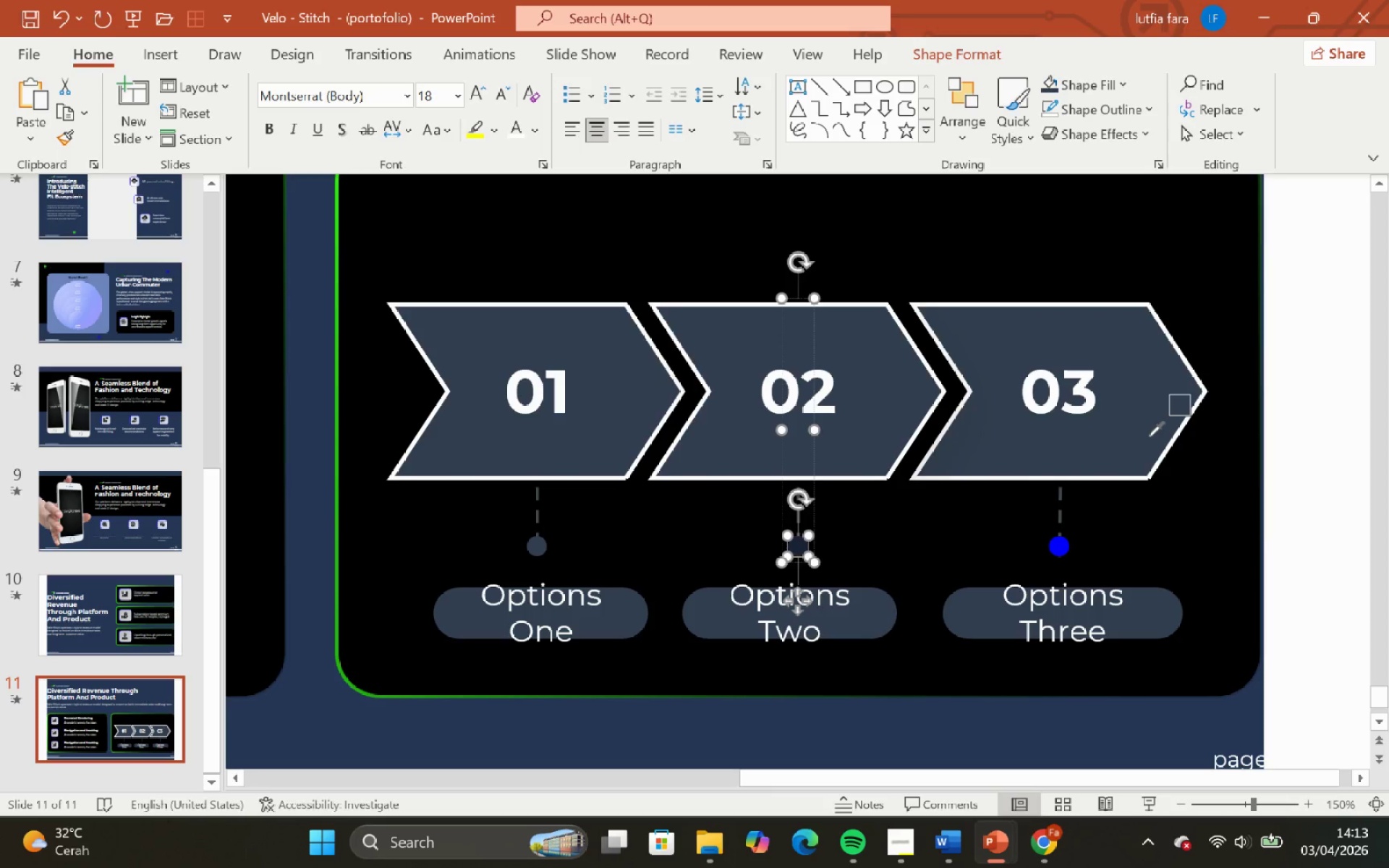 
left_click([1150, 435])
 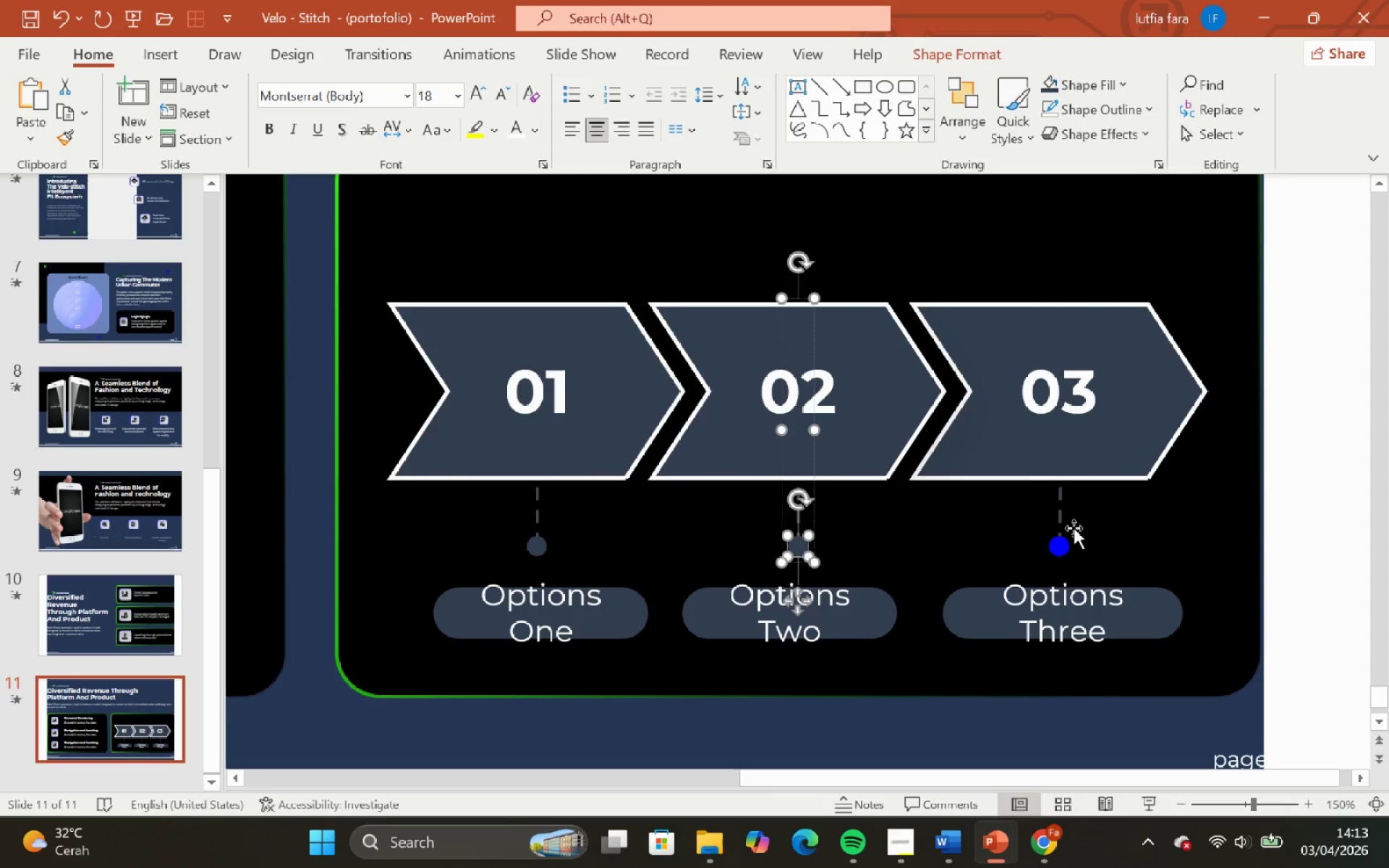 
left_click([1064, 542])
 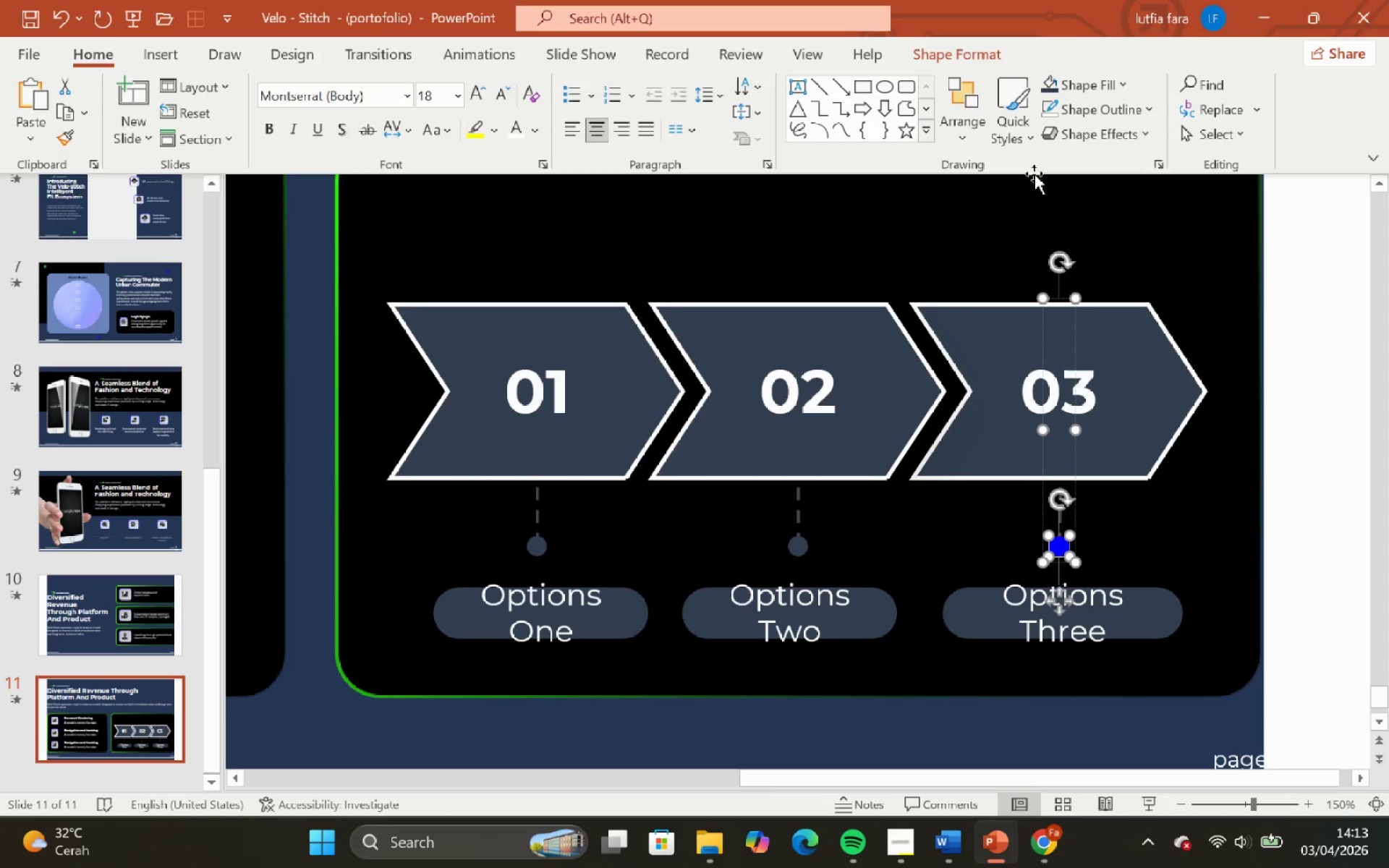 
left_click([1110, 88])
 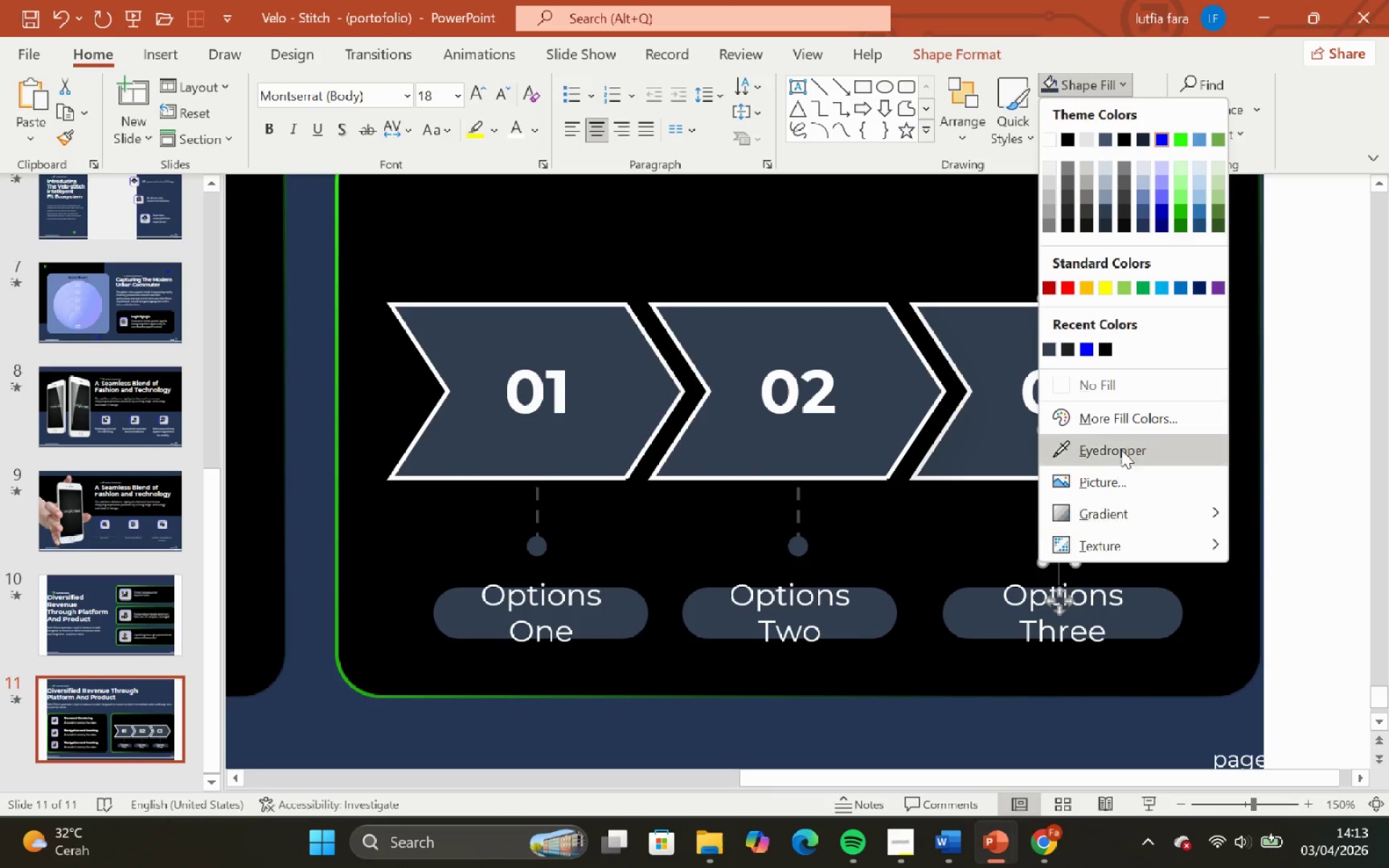 
left_click([1121, 449])
 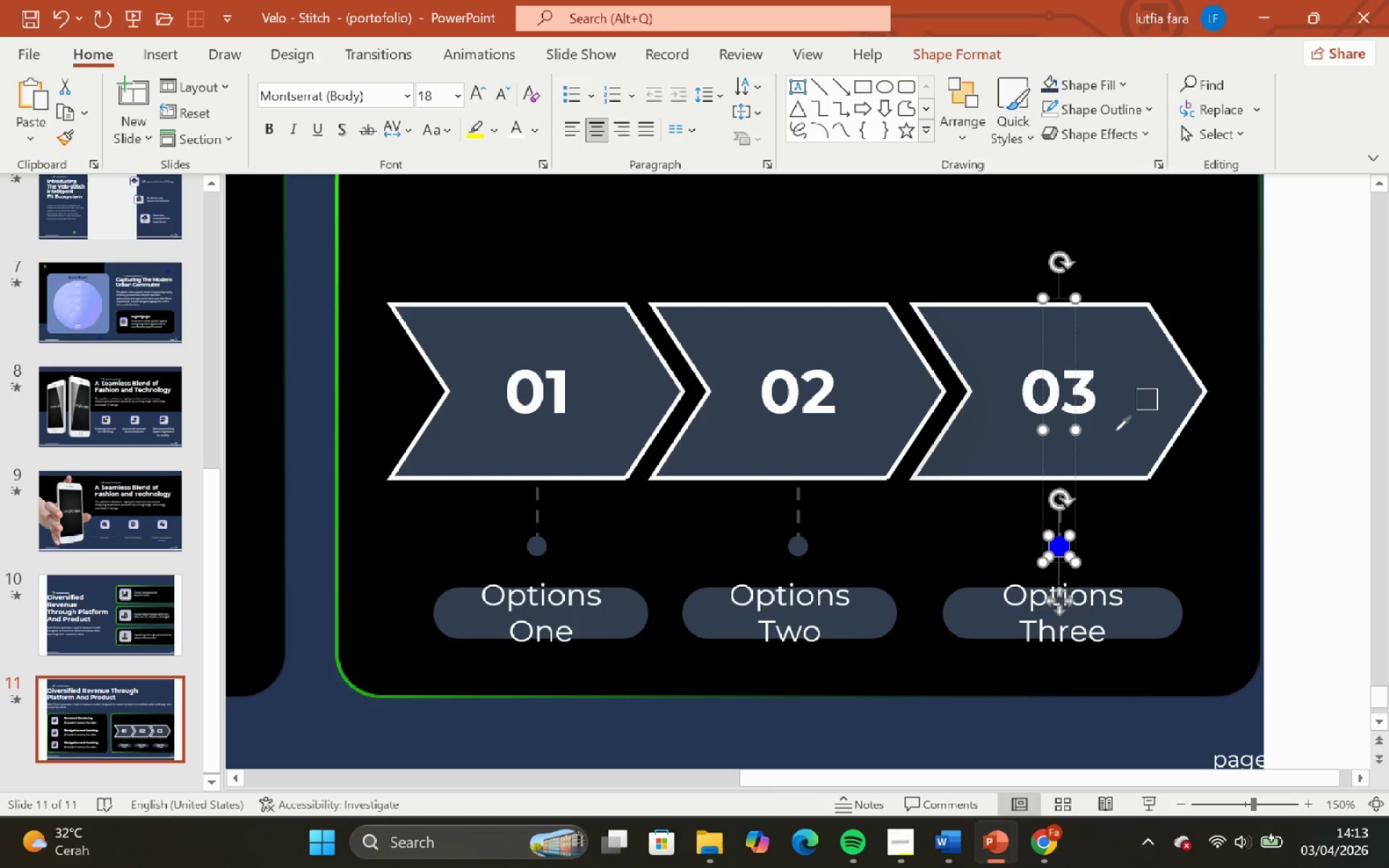 
left_click([1116, 430])
 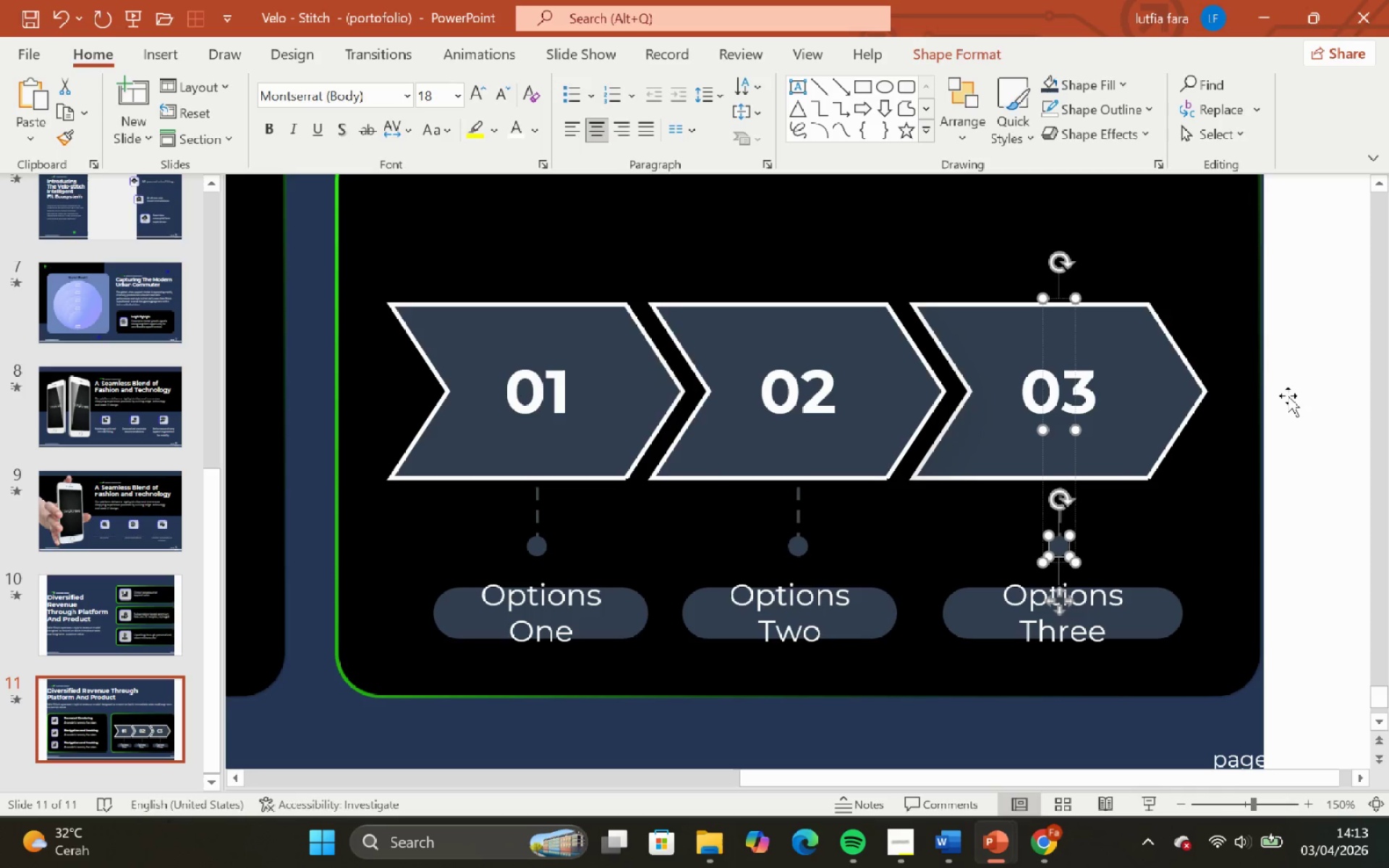 
left_click([1291, 395])
 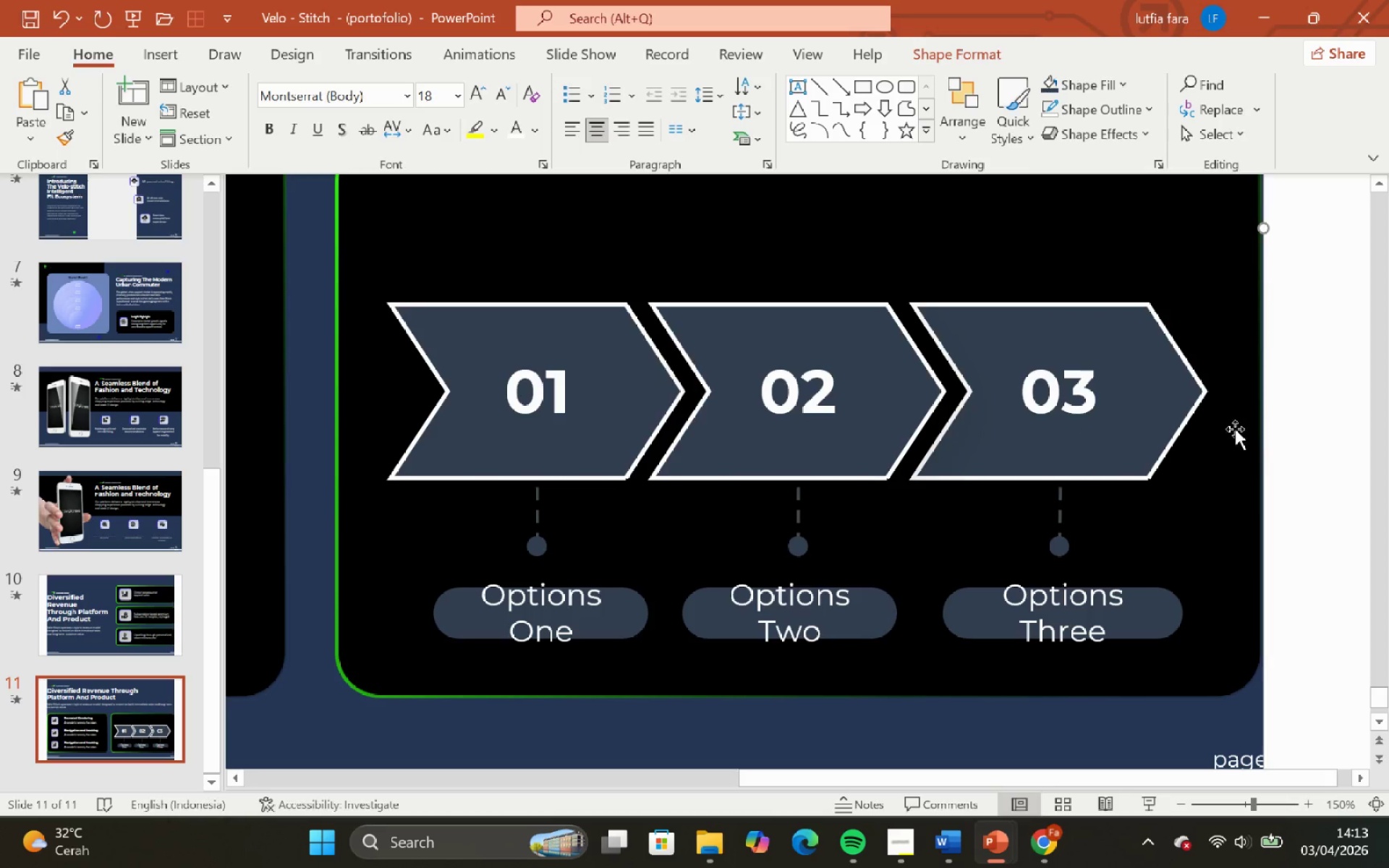 
scroll: coordinate [1121, 506], scroll_direction: down, amount: 3.0
 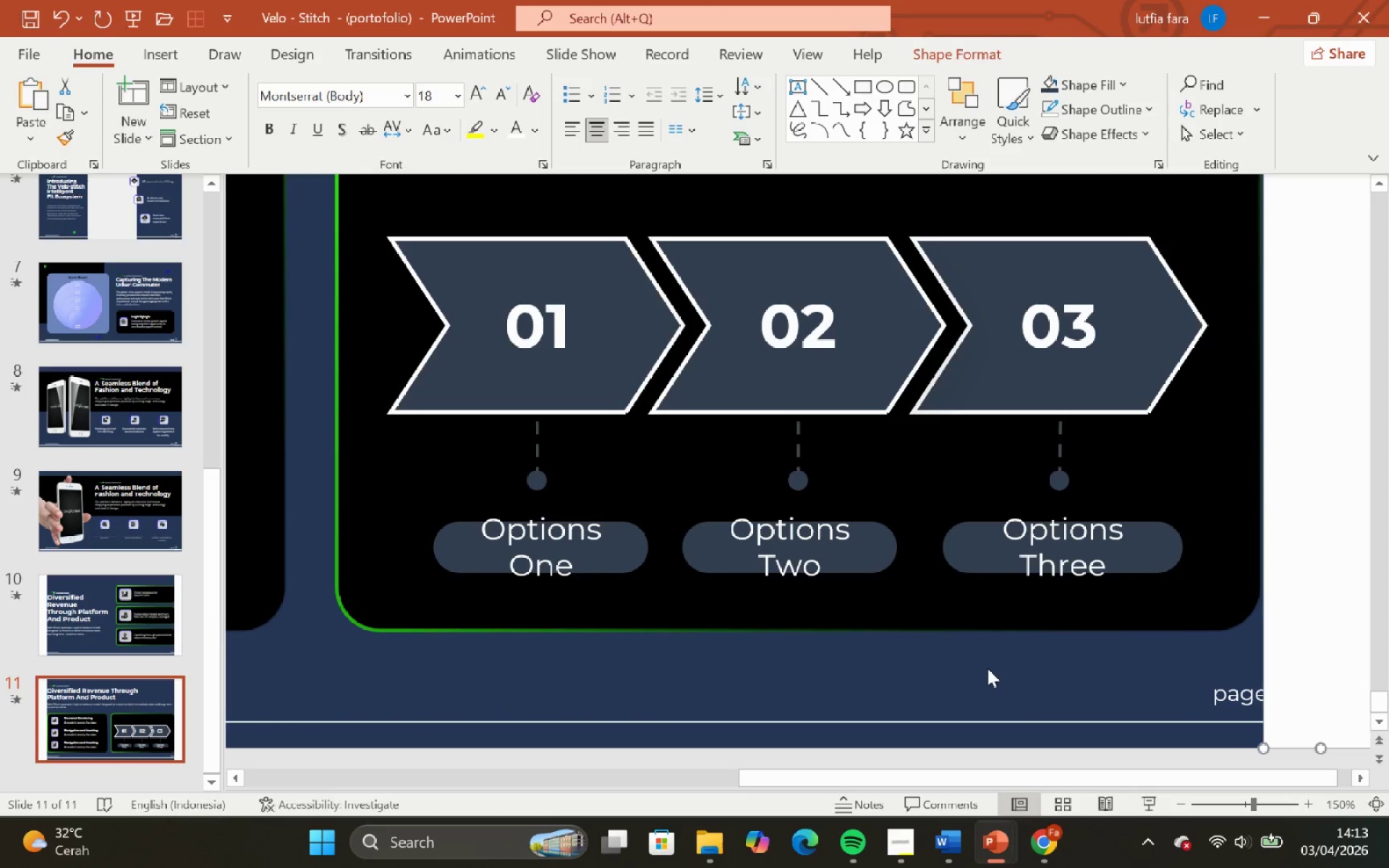 
left_click([987, 668])
 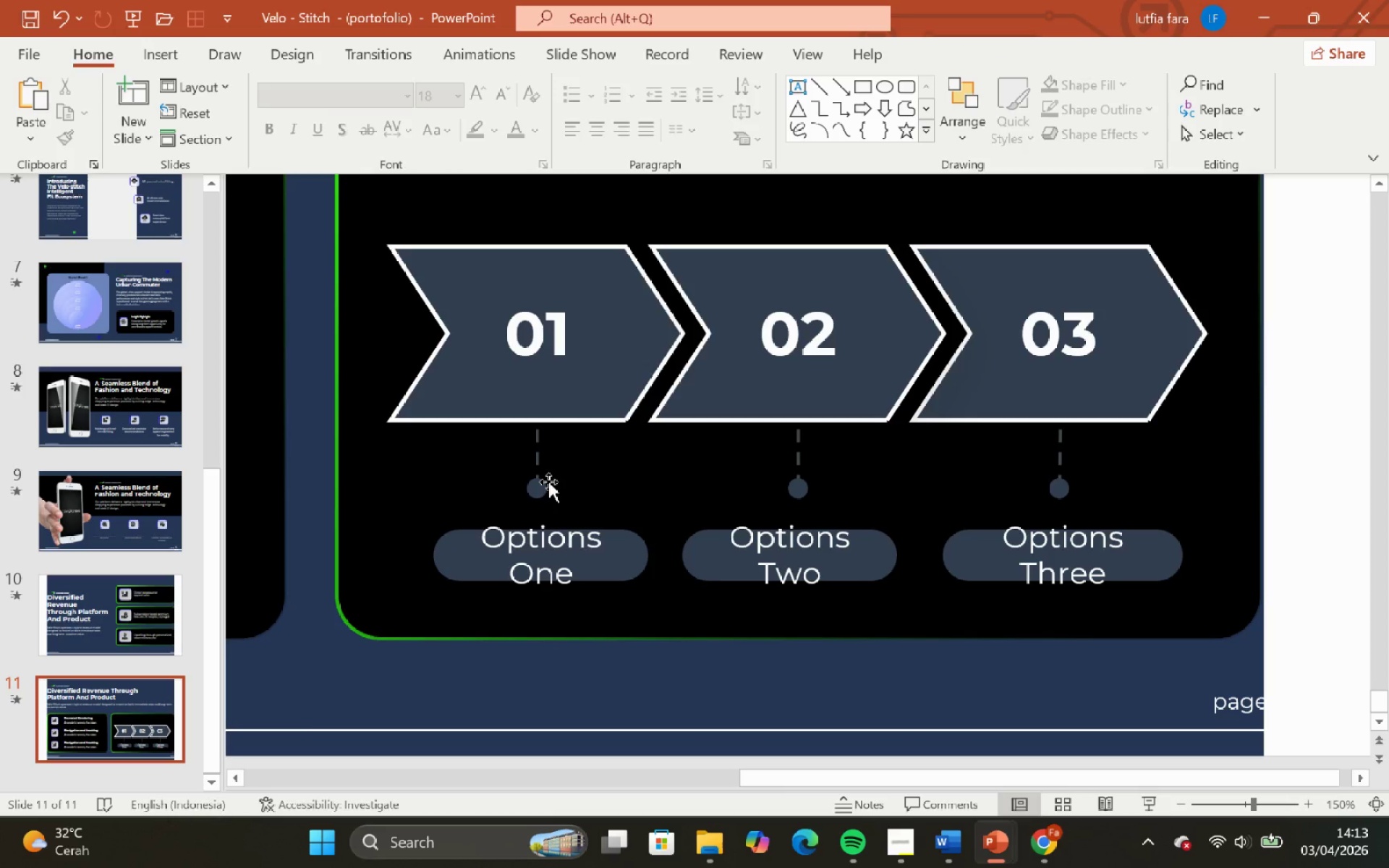 
wait(6.12)
 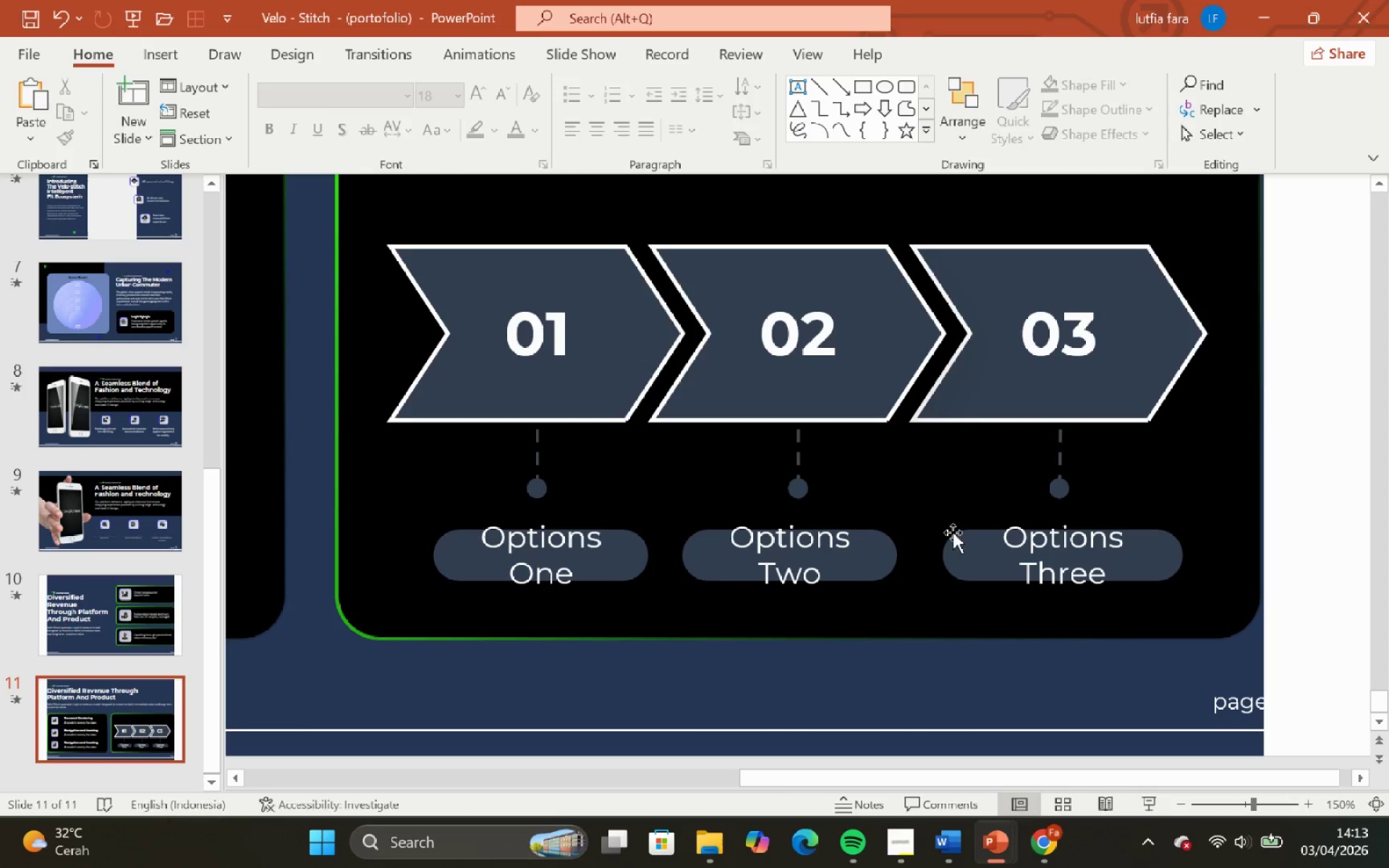 
left_click([527, 373])
 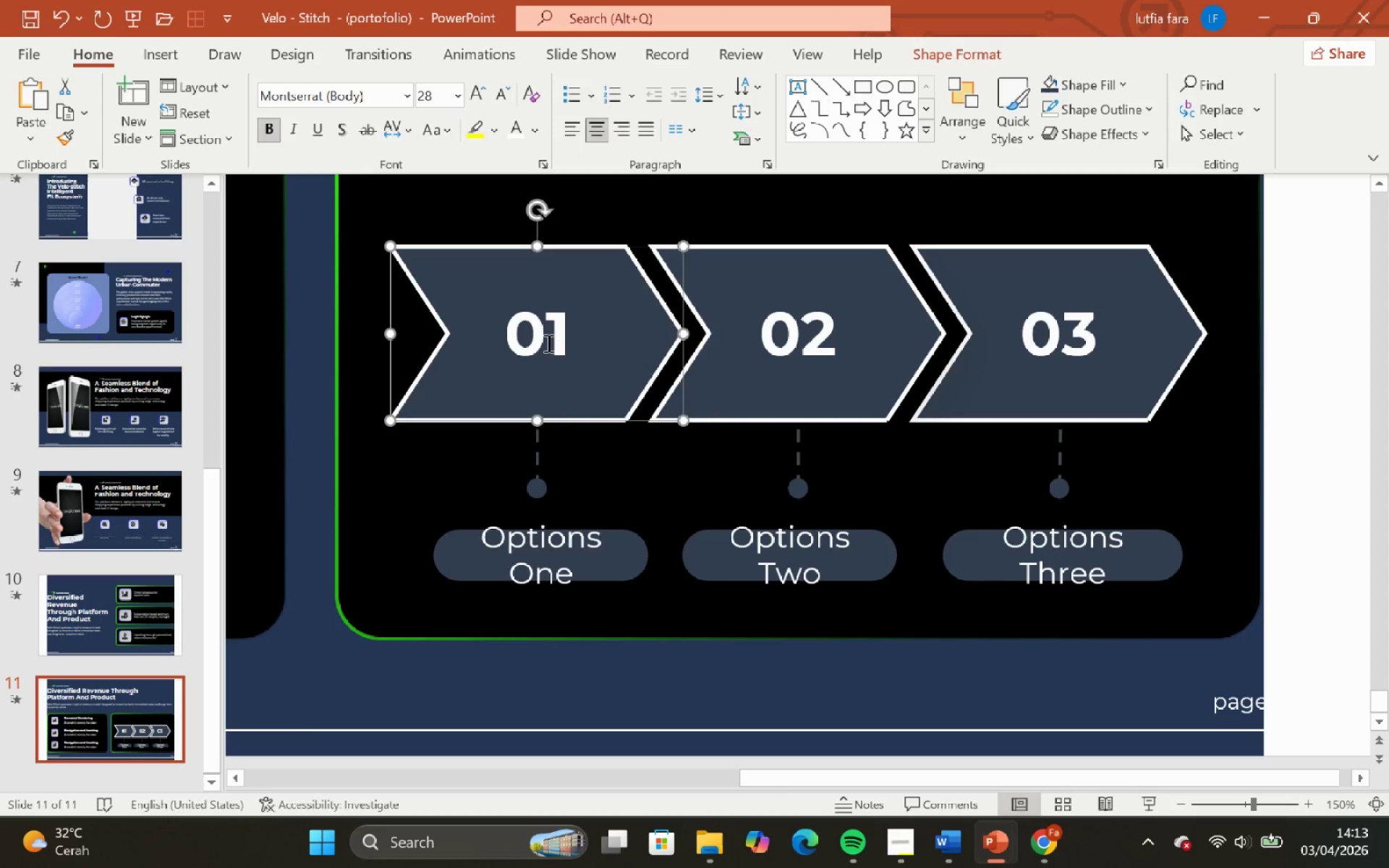 
left_click([547, 343])
 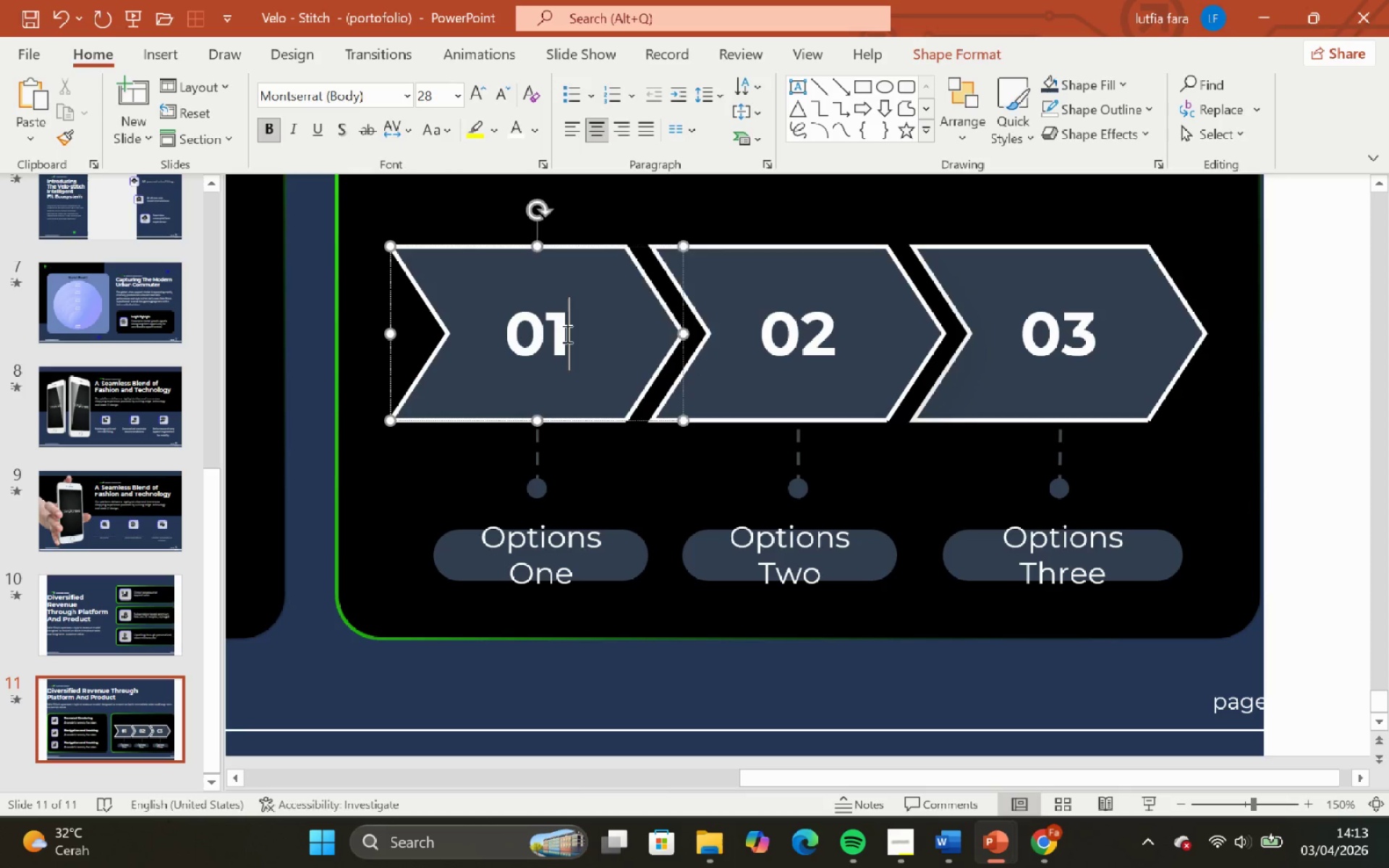 
key(Backspace)
 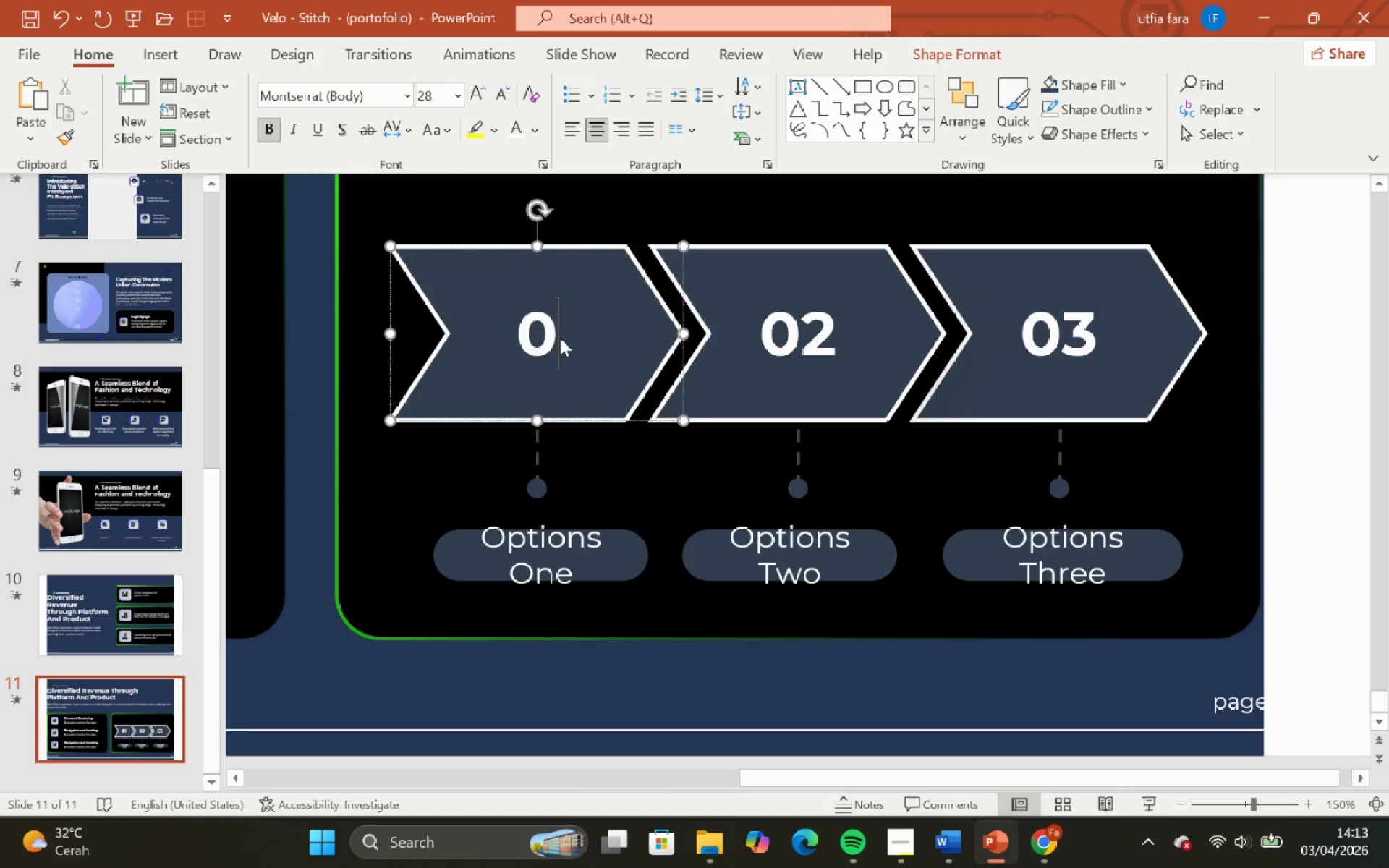 
key(Backspace)
 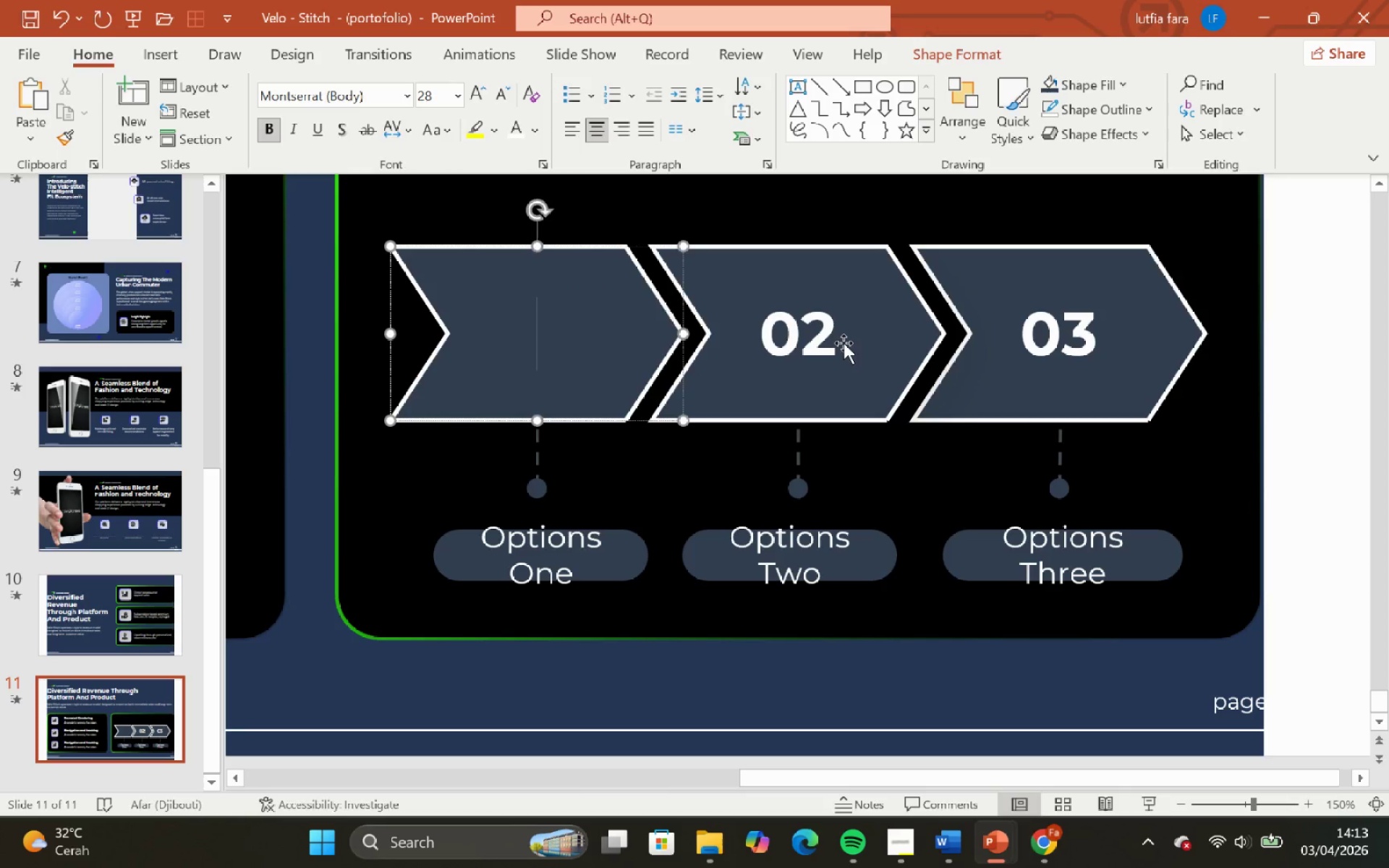 
left_click([831, 333])
 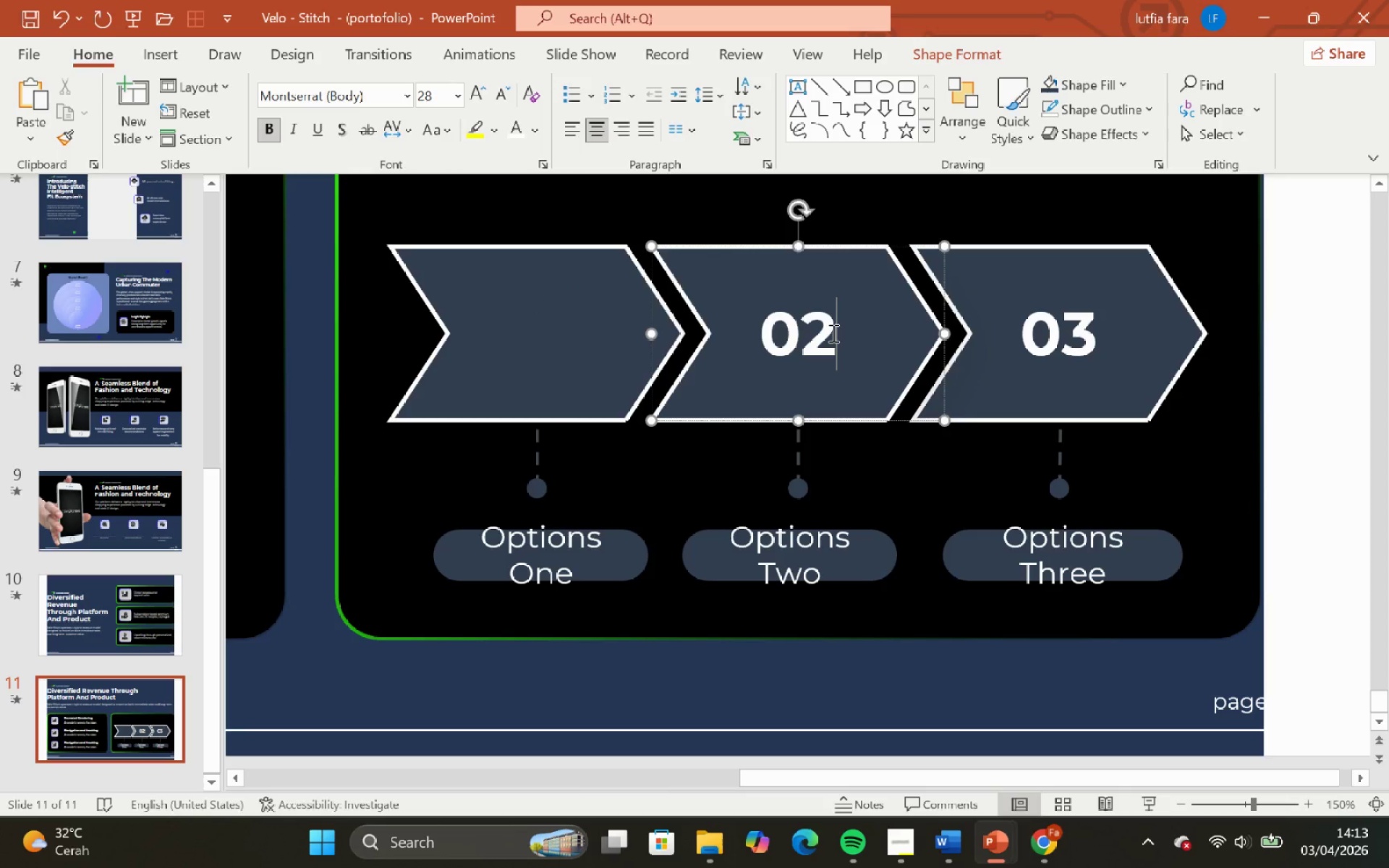 
key(Backspace)
 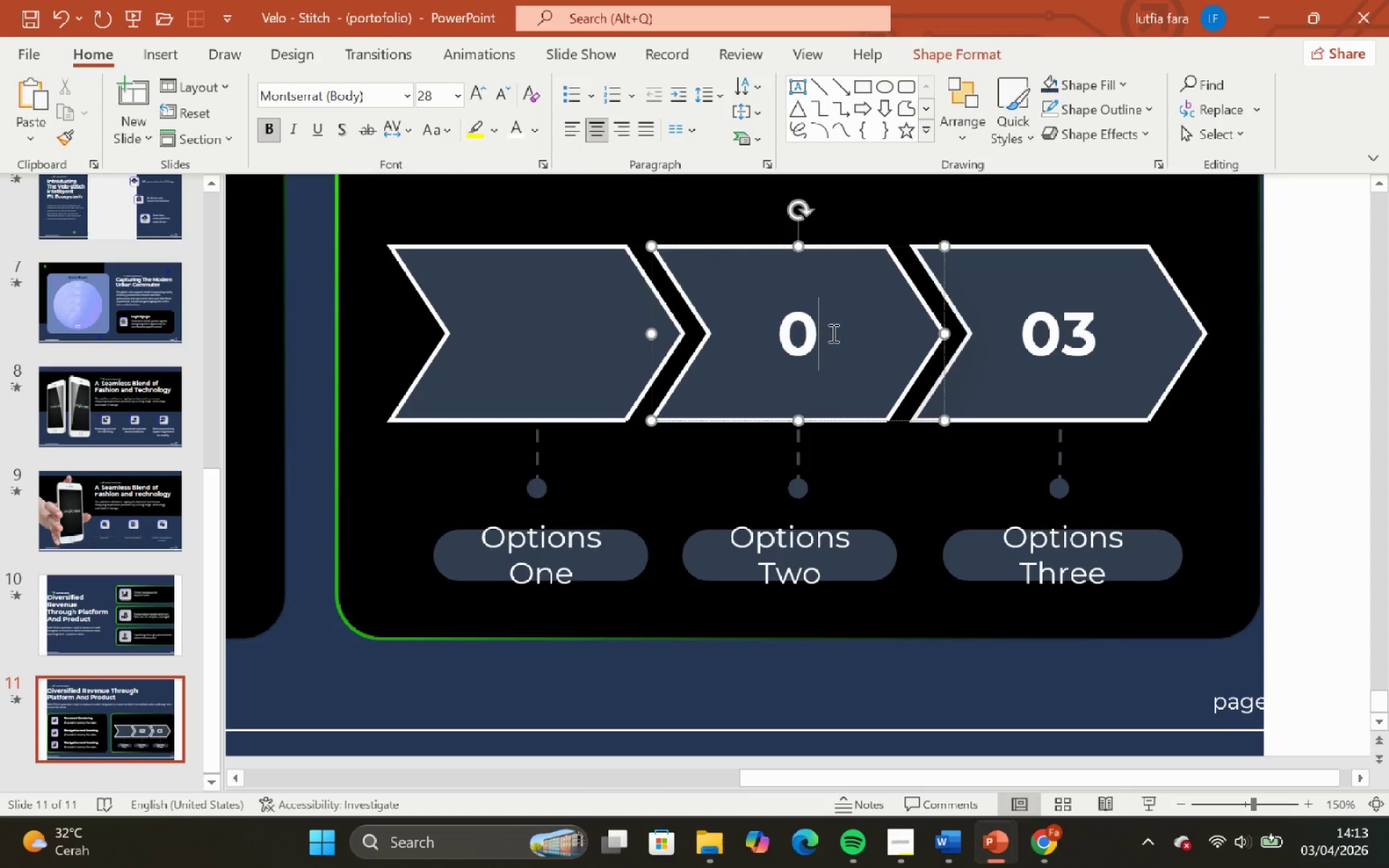 
key(Backspace)
 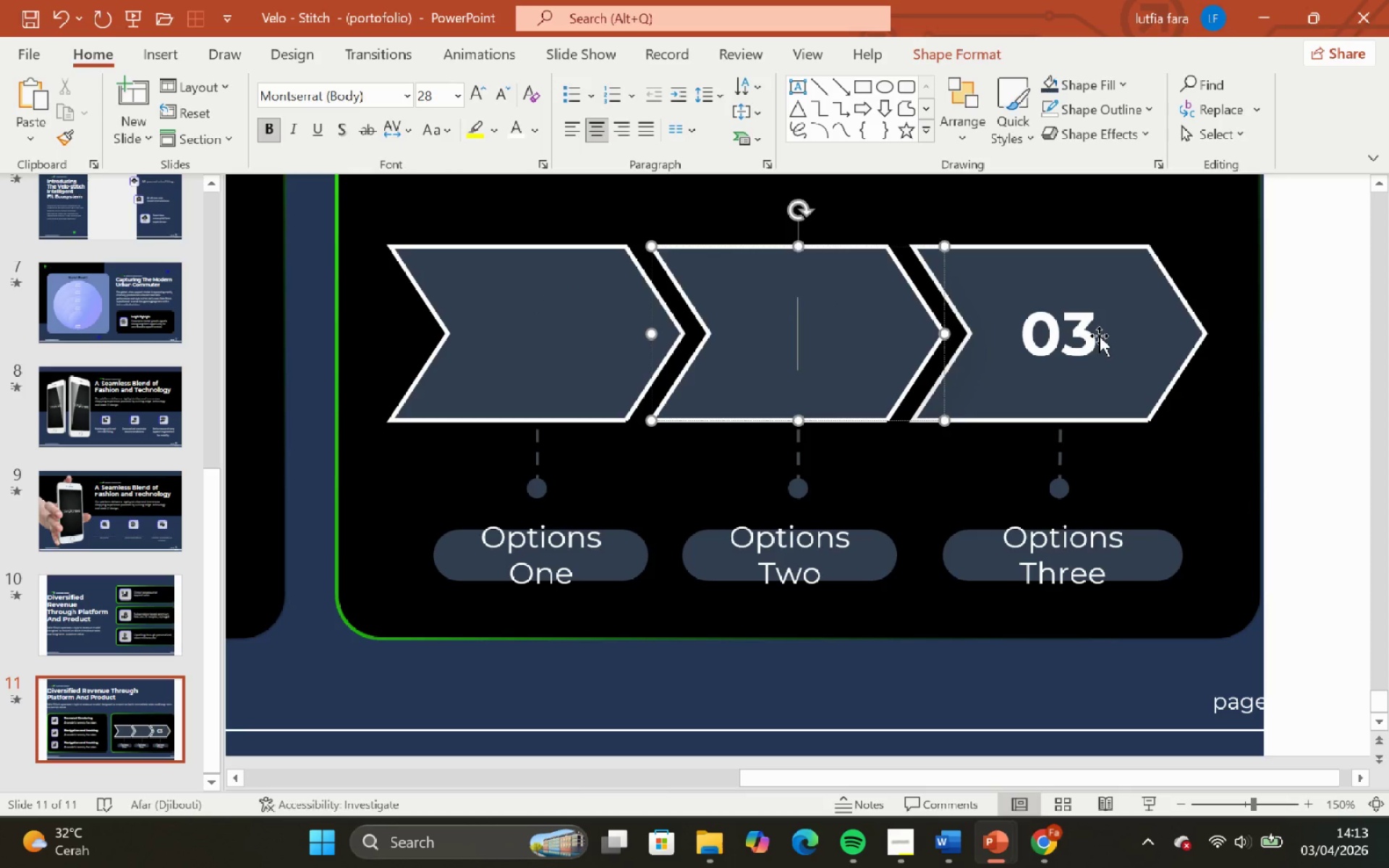 
left_click([1092, 336])
 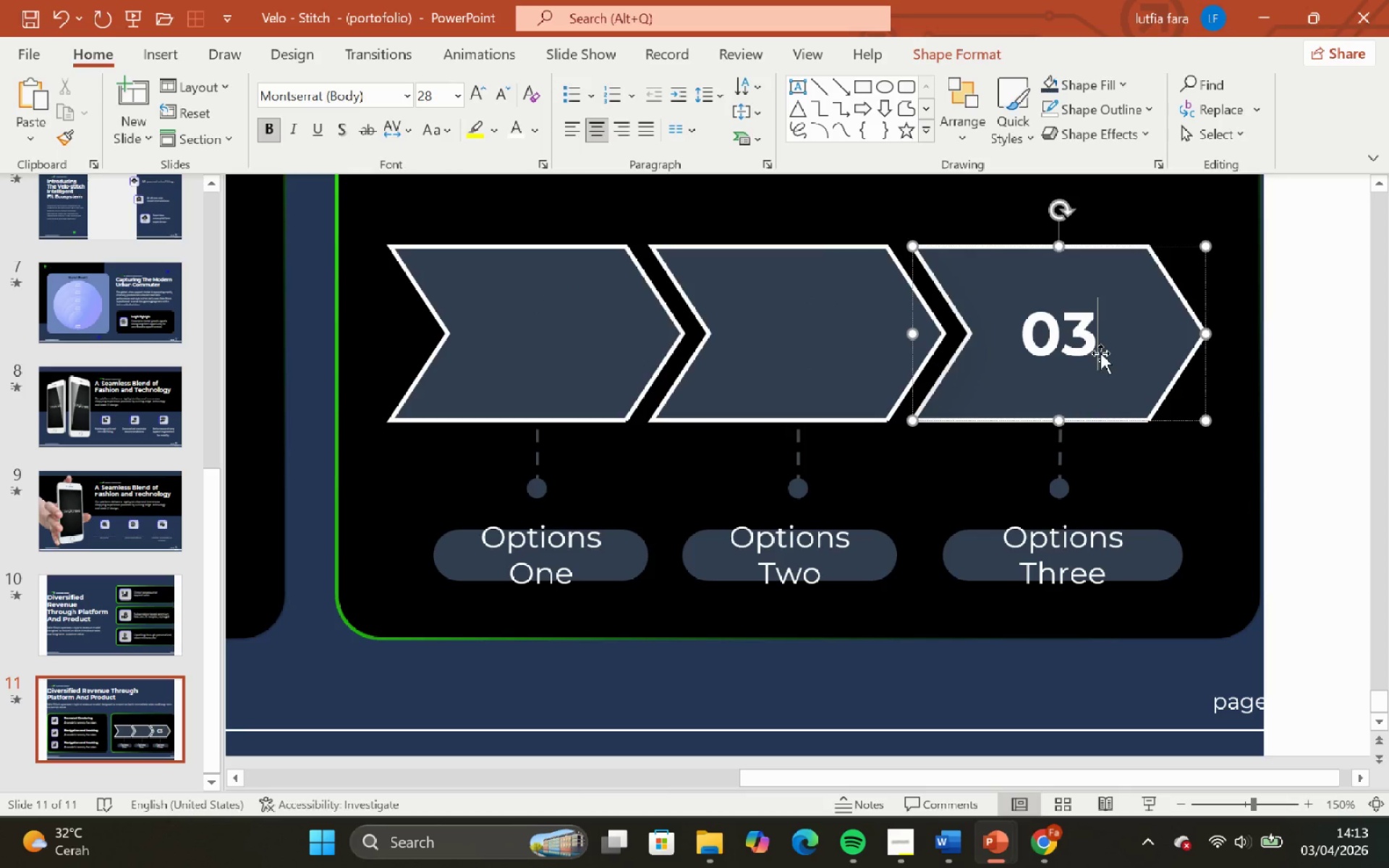 
key(Backspace)
 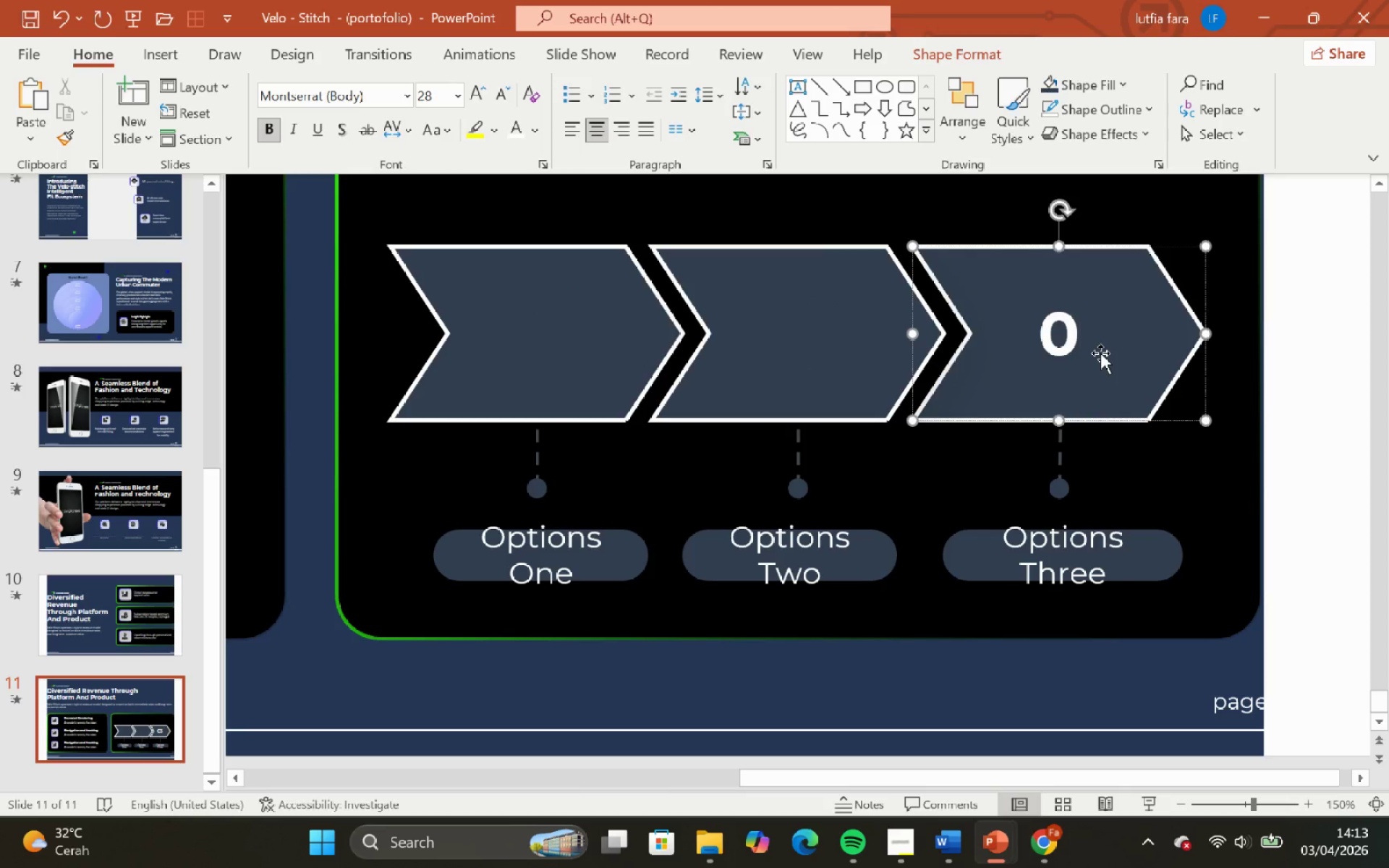 
key(Backspace)
 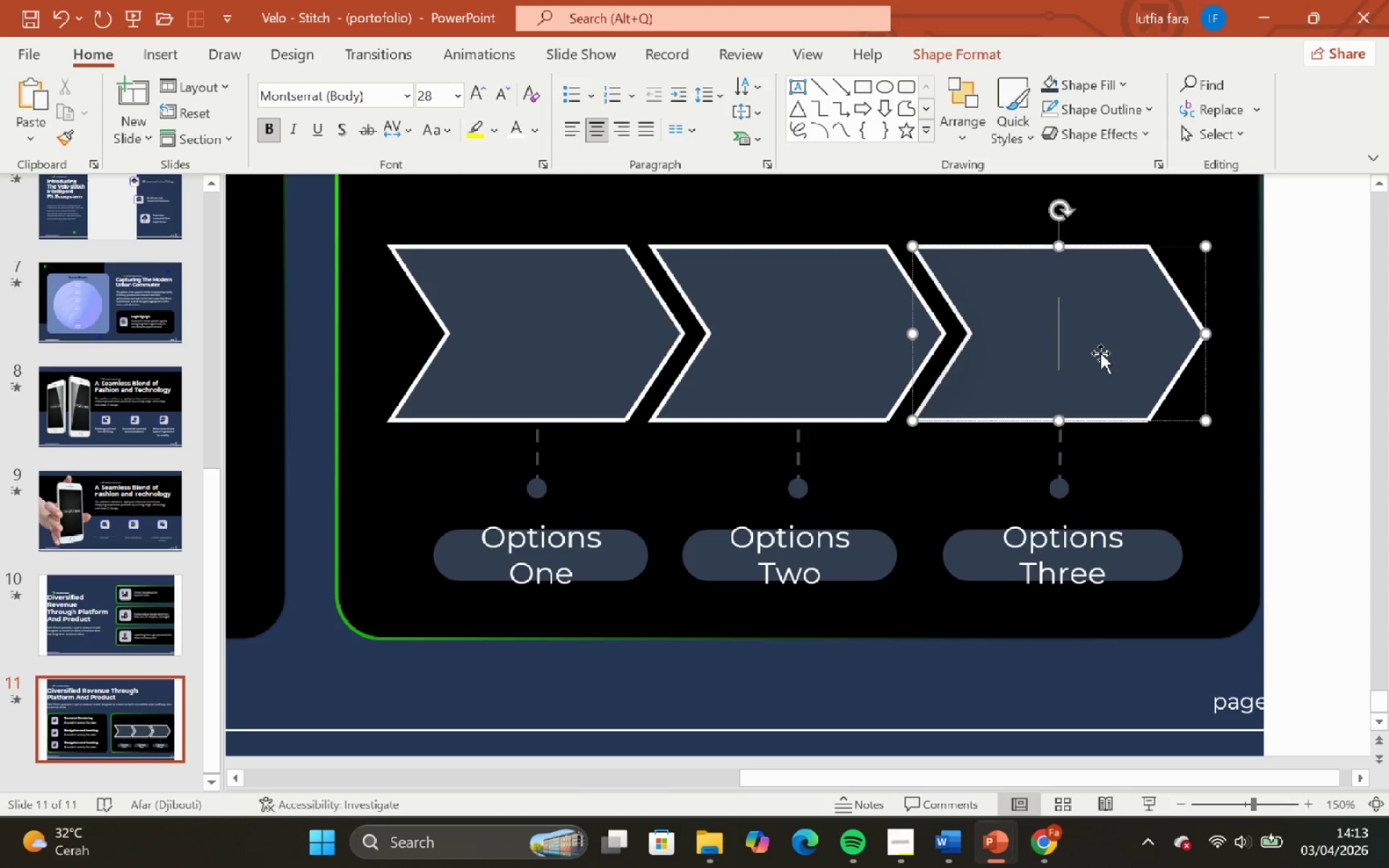 
wait(9.09)
 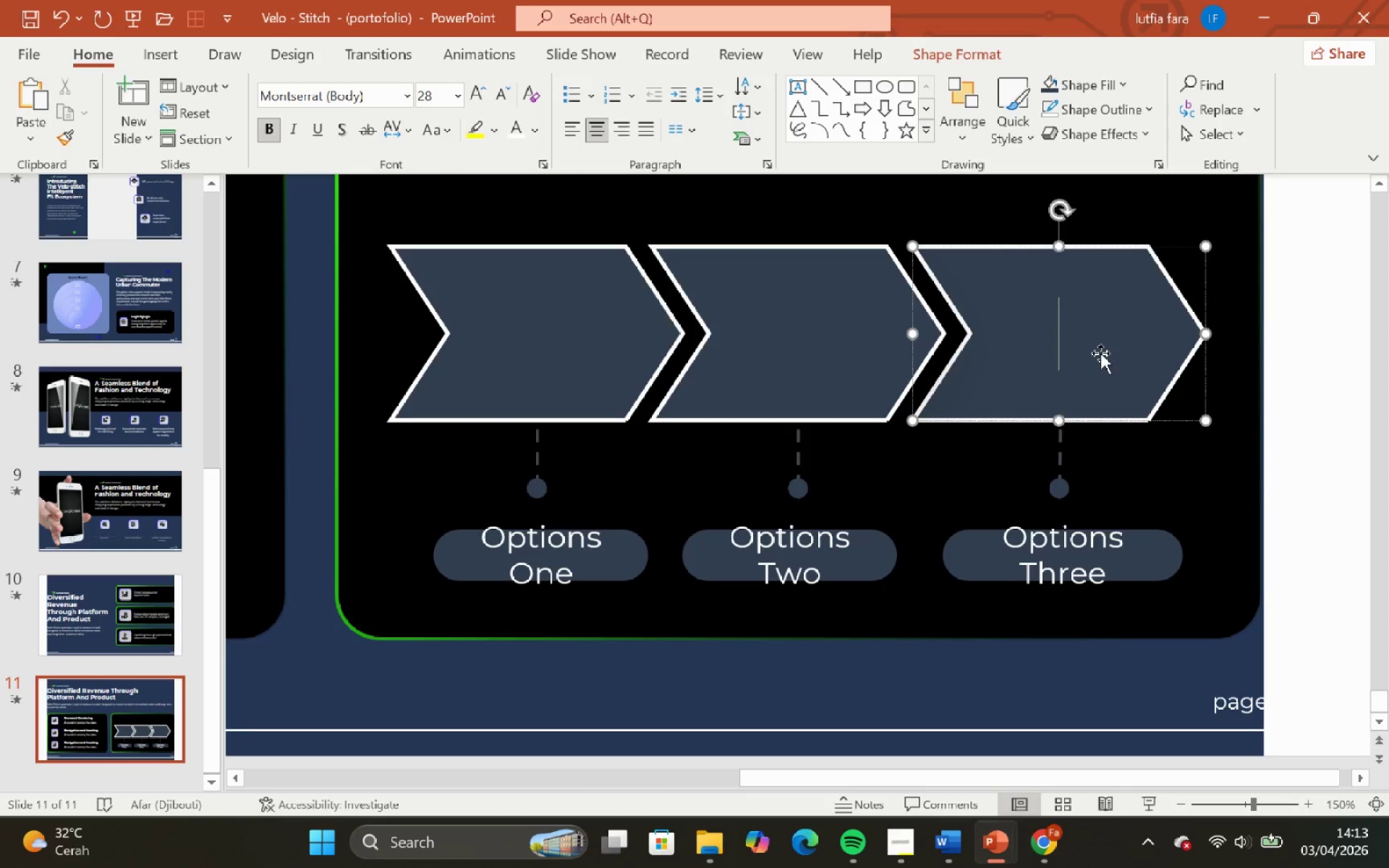 
left_click([572, 577])
 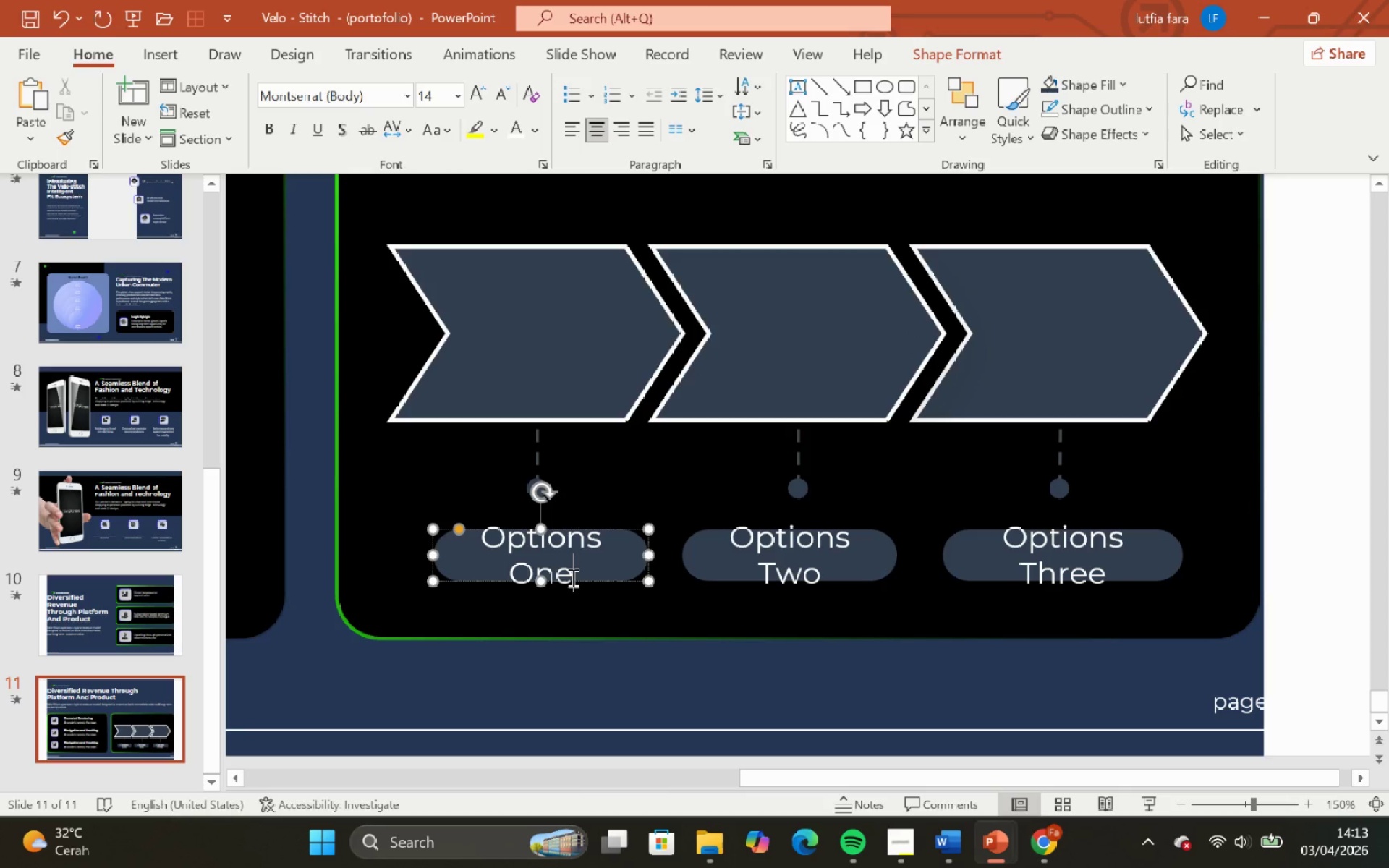 
hold_key(key=Backspace, duration=1.02)
 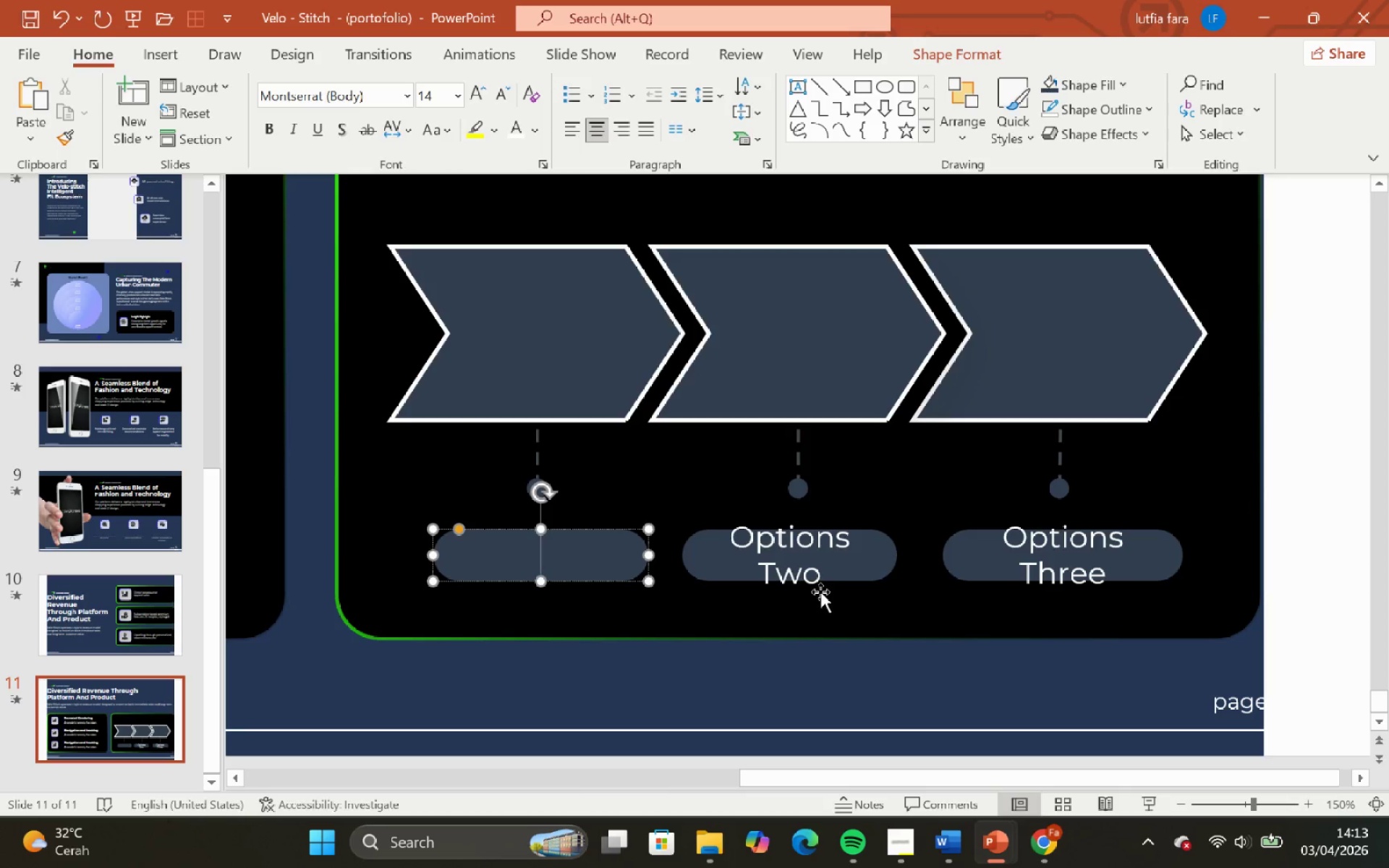 
left_click([823, 575])
 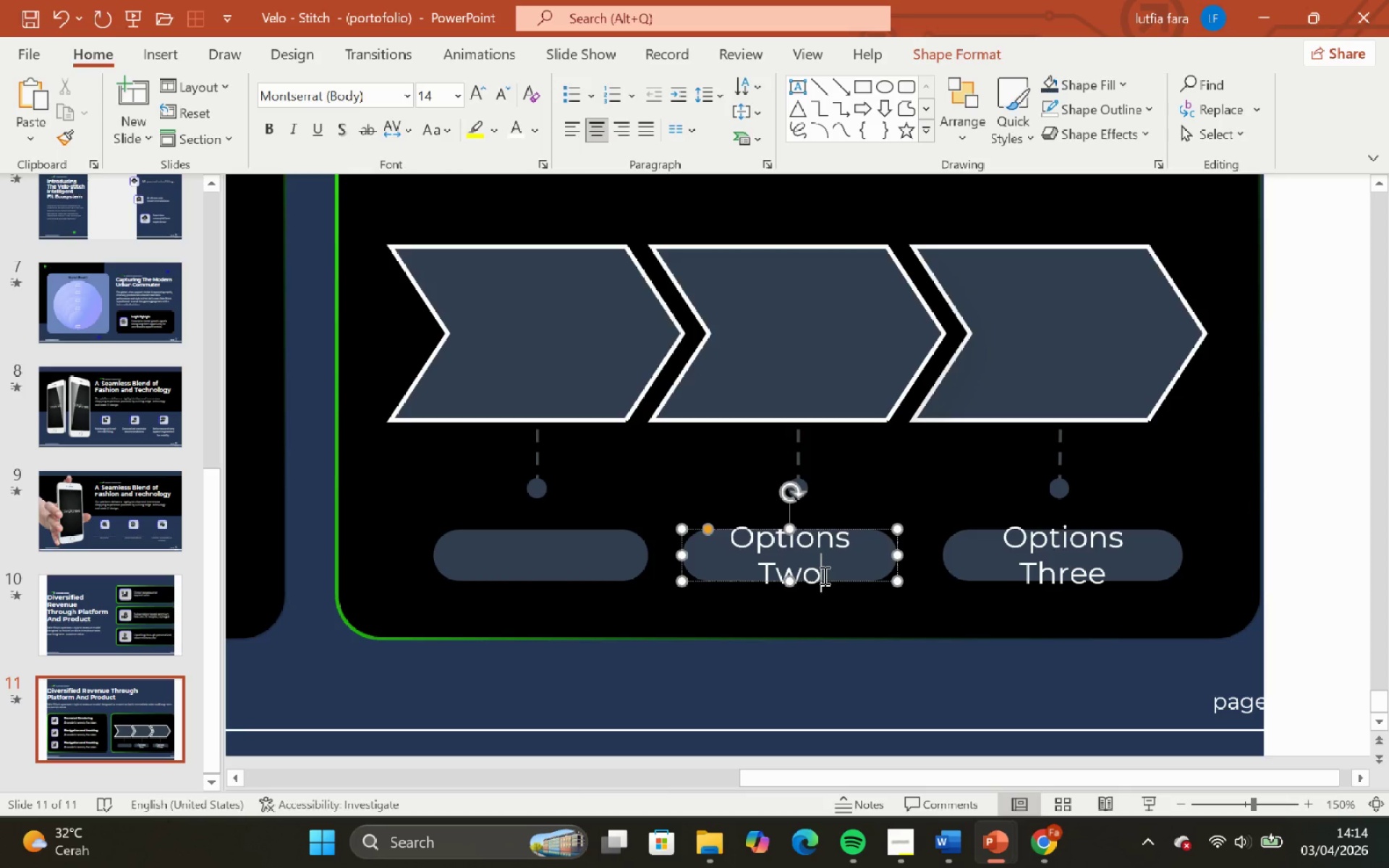 
hold_key(key=Backspace, duration=1.22)
 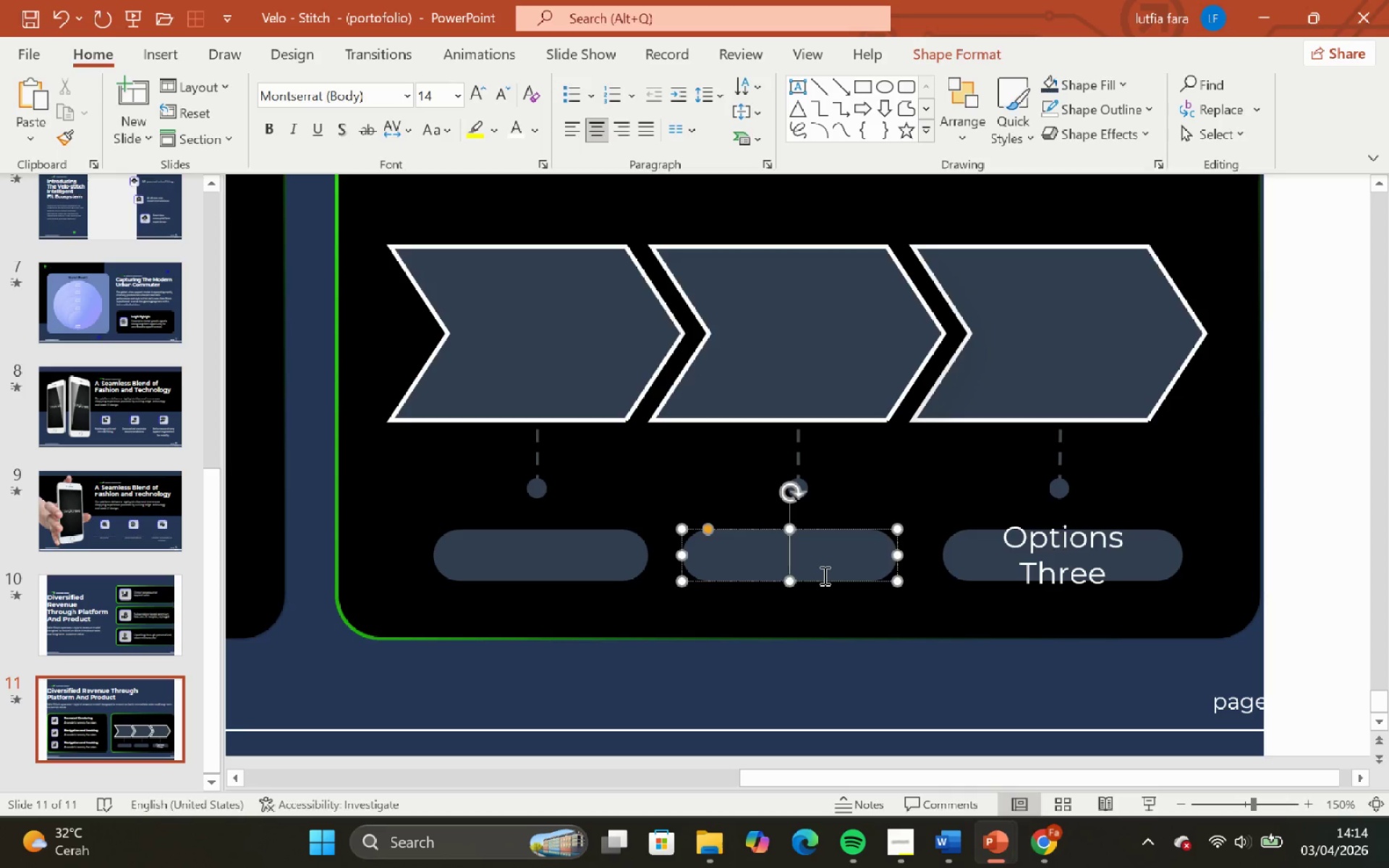 
wait(7.92)
 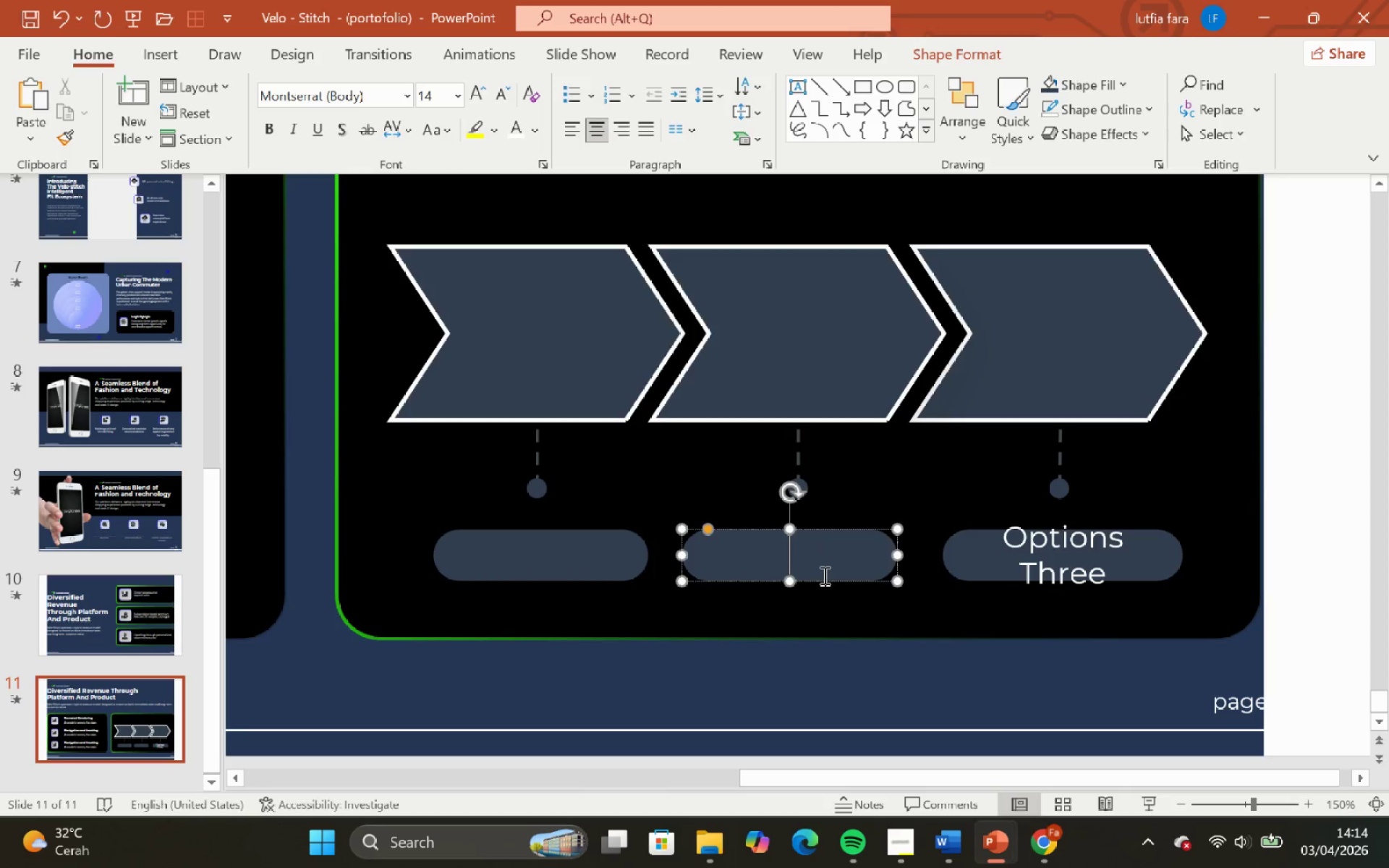 
left_click([1111, 575])
 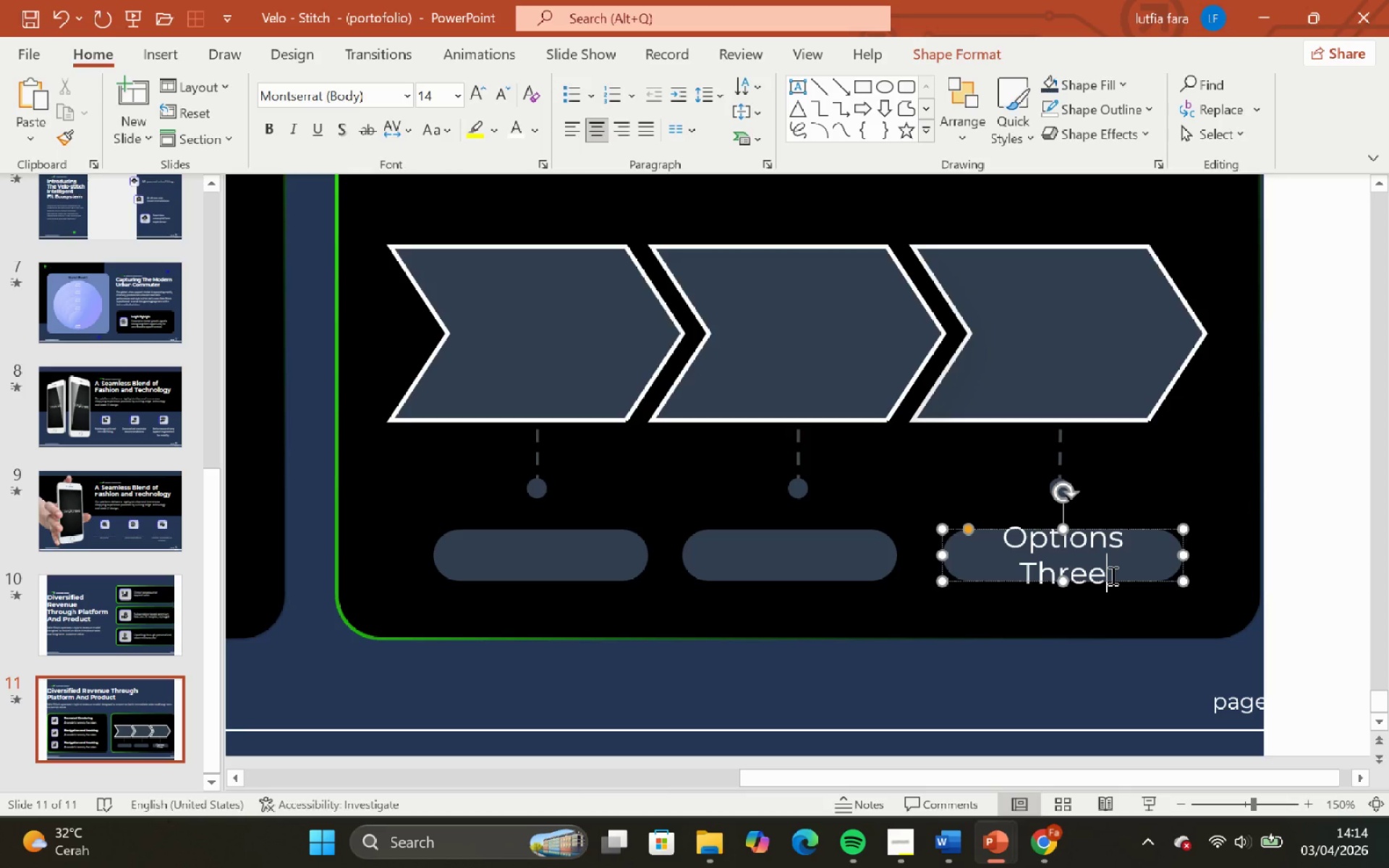 
hold_key(key=Backspace, duration=1.06)
 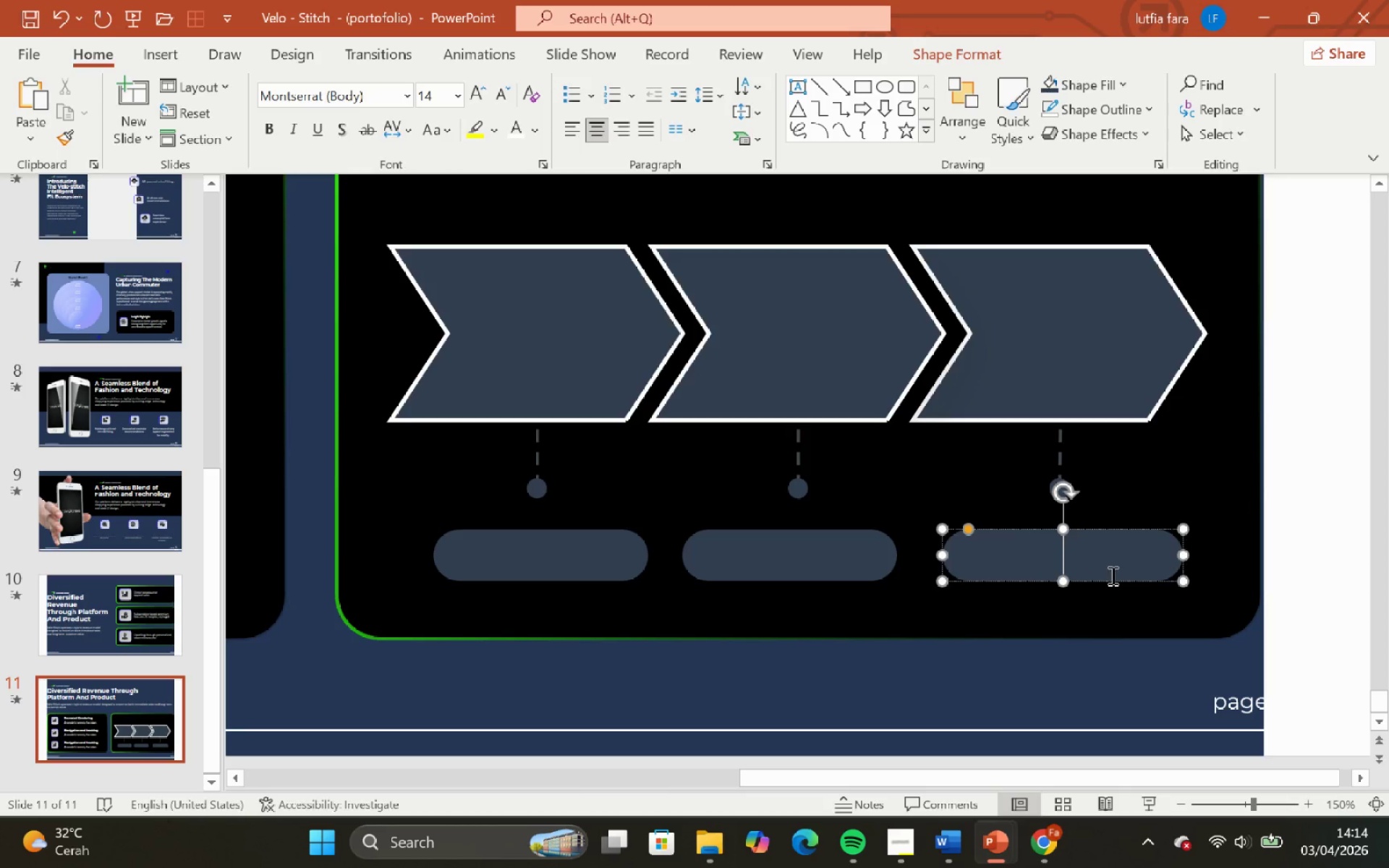 
wait(7.11)
 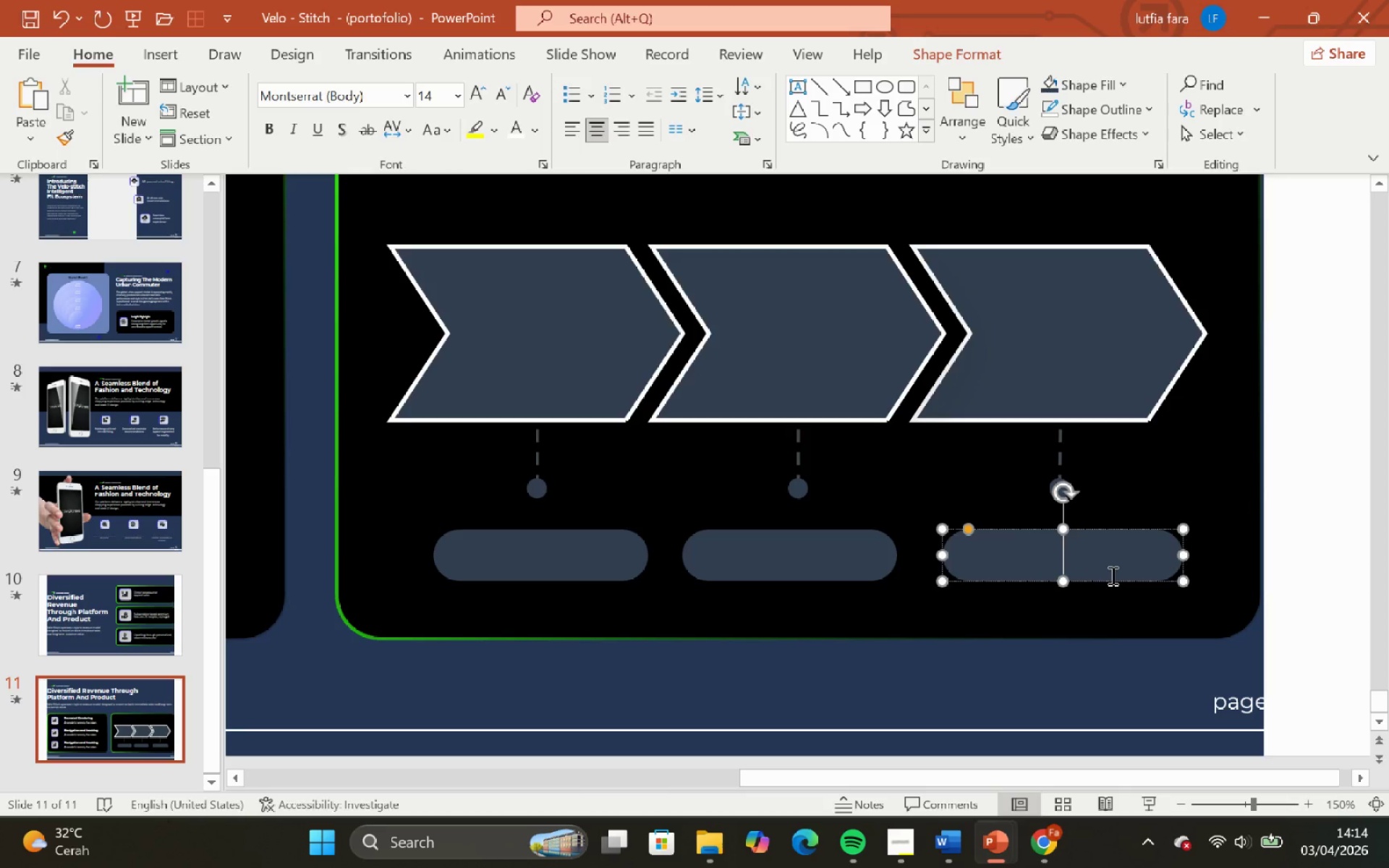 
left_click([620, 688])
 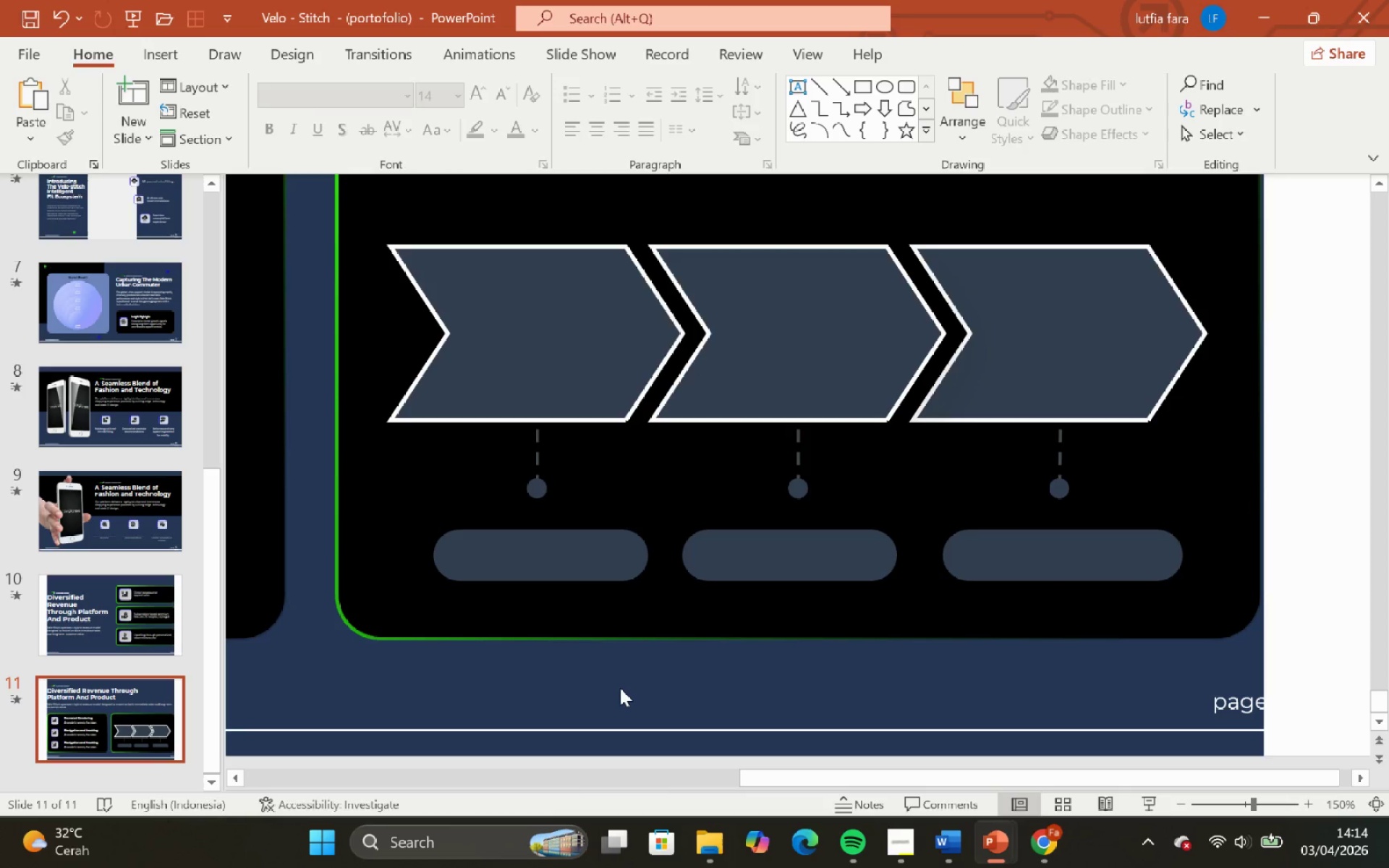 
wait(6.59)
 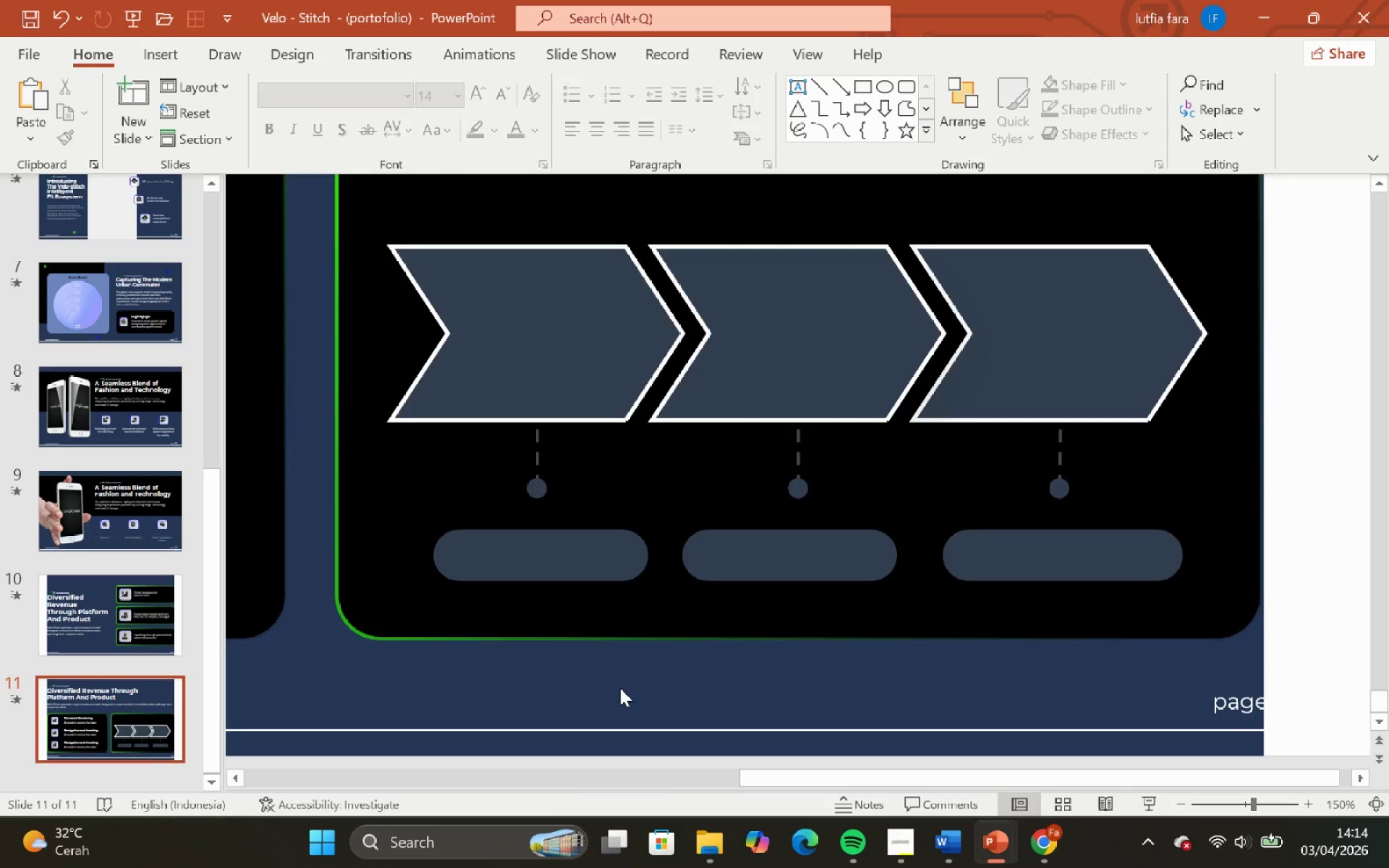 
hold_key(key=ControlLeft, duration=0.75)
hold_key(key=ShiftLeft, duration=0.56)
scroll: coordinate [861, 621], scroll_direction: down, amount: 3.0
 